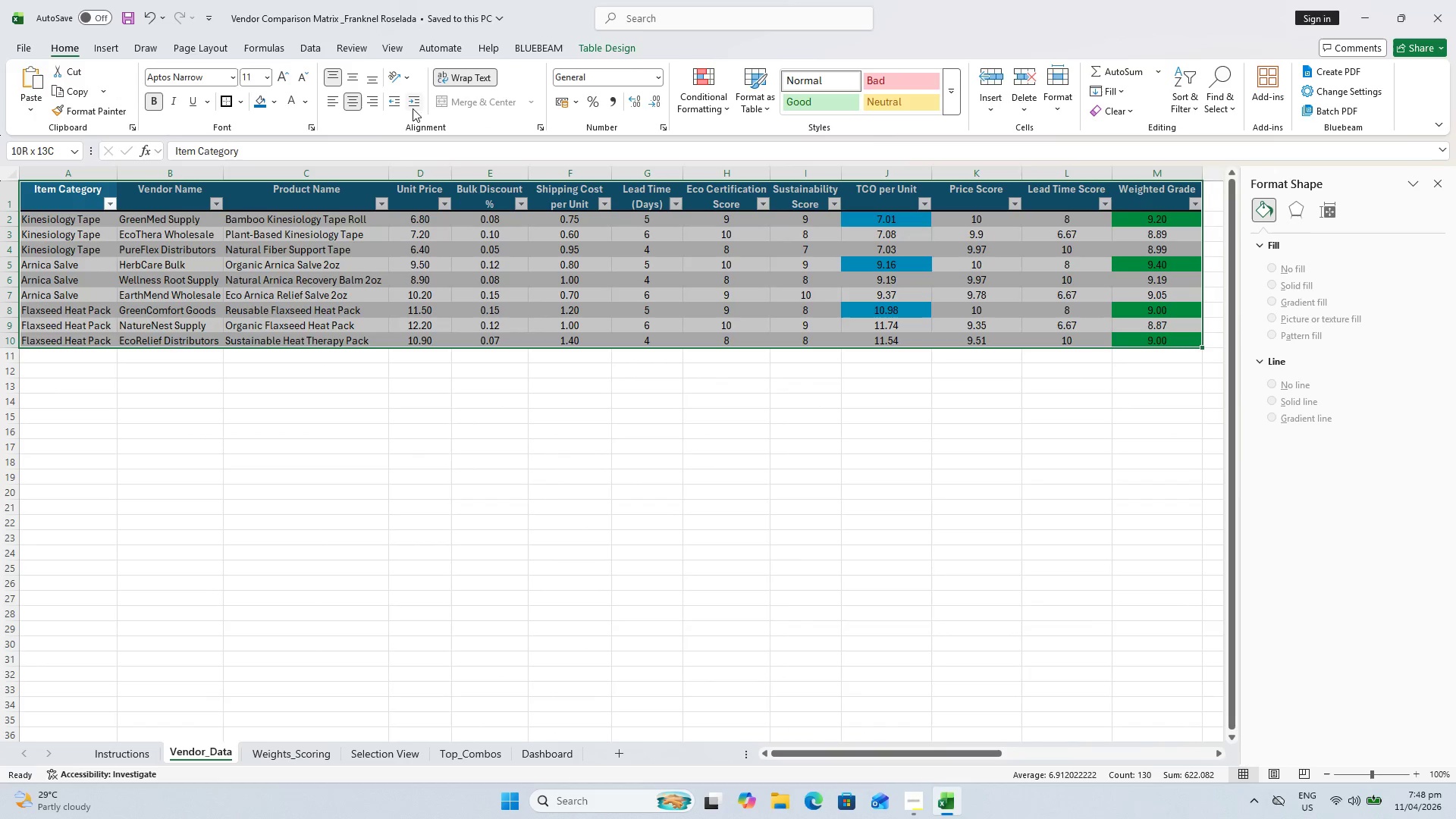 
scroll: coordinate [1138, 437], scroll_direction: up, amount: 1.0
 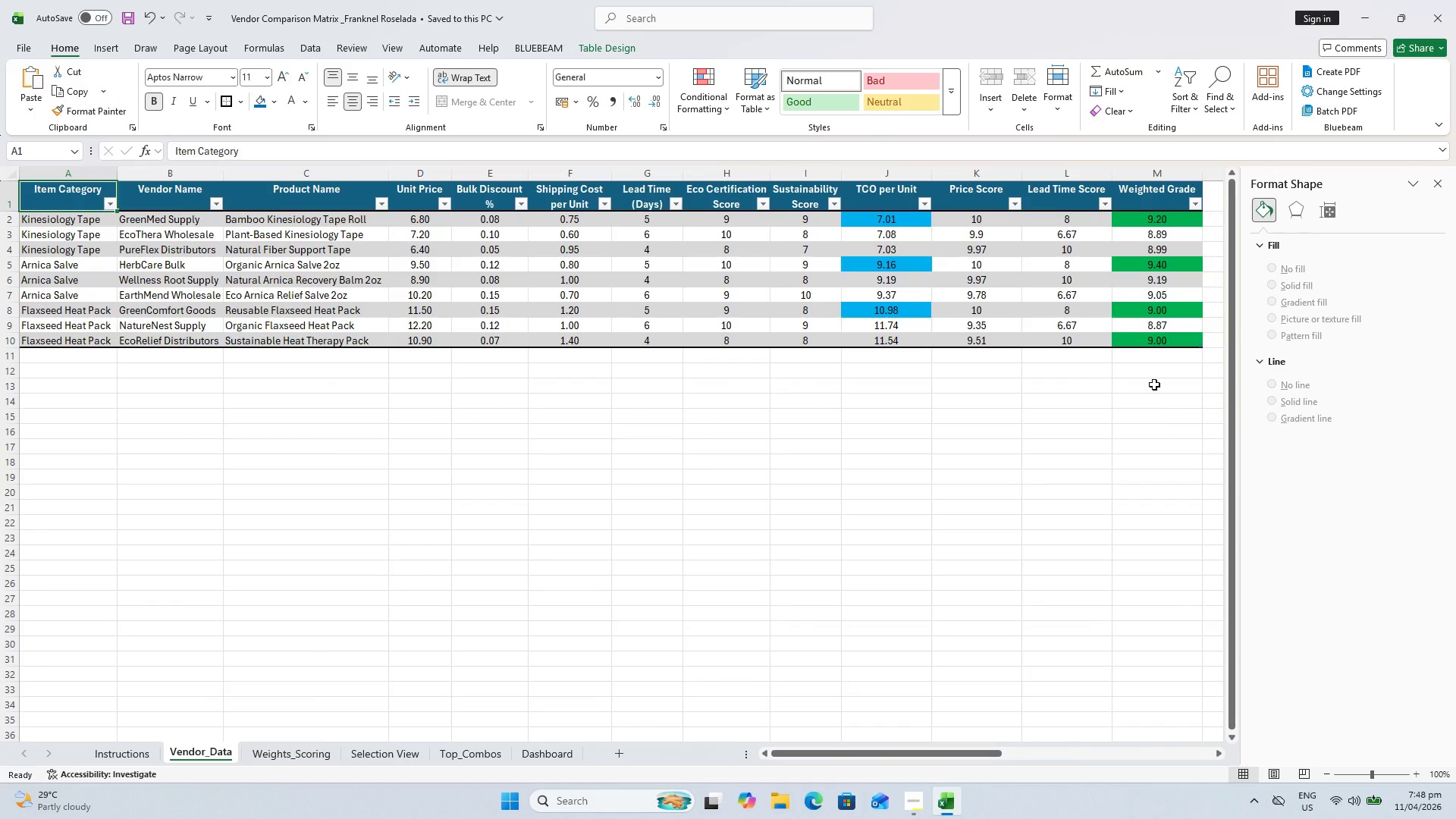 
left_click([1162, 335])
 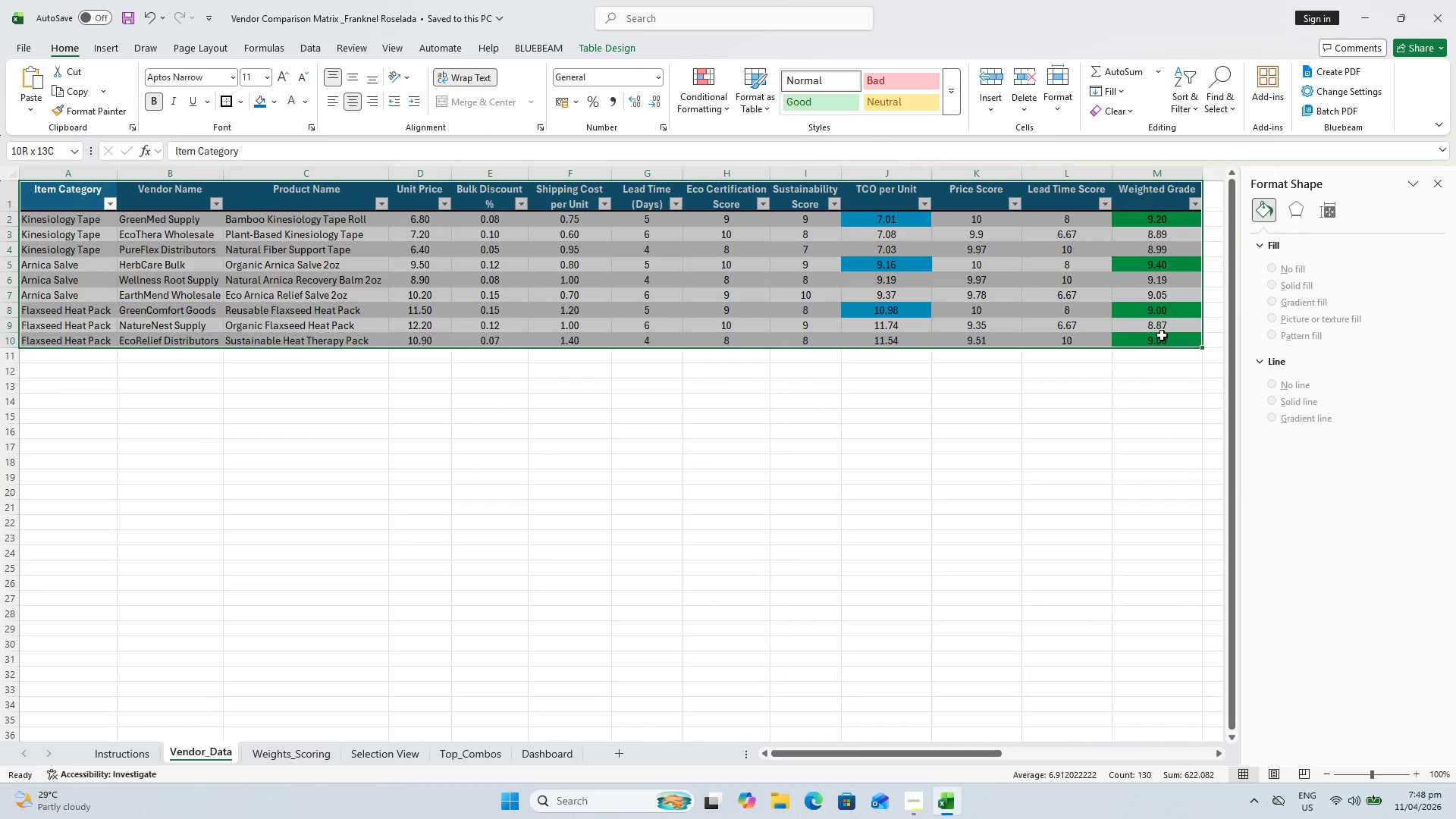 
hold_key(key=ShiftLeft, duration=11.11)
left_click([381, 748])
 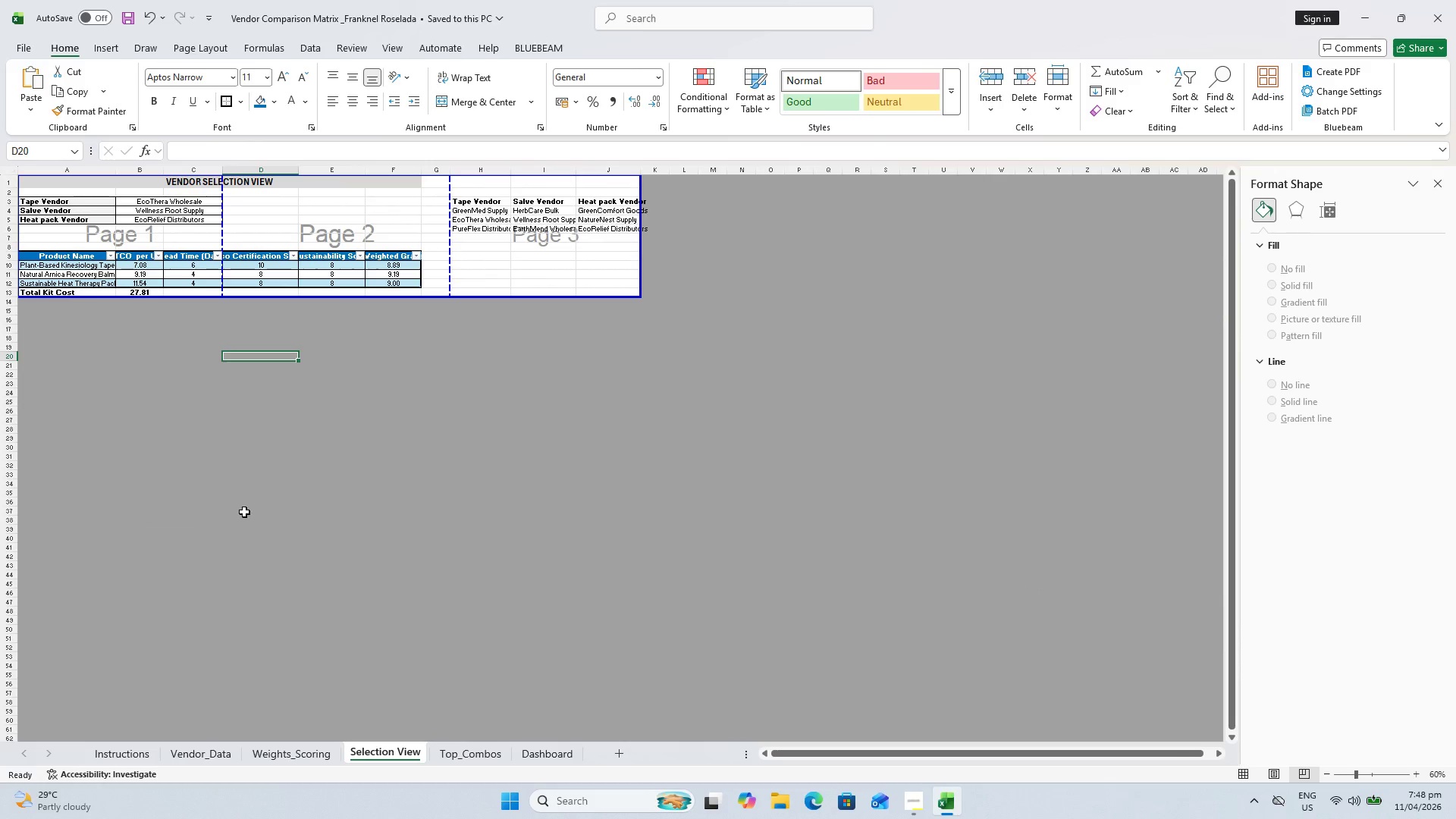 
scroll: coordinate [381, 630], scroll_direction: up, amount: 1.0
 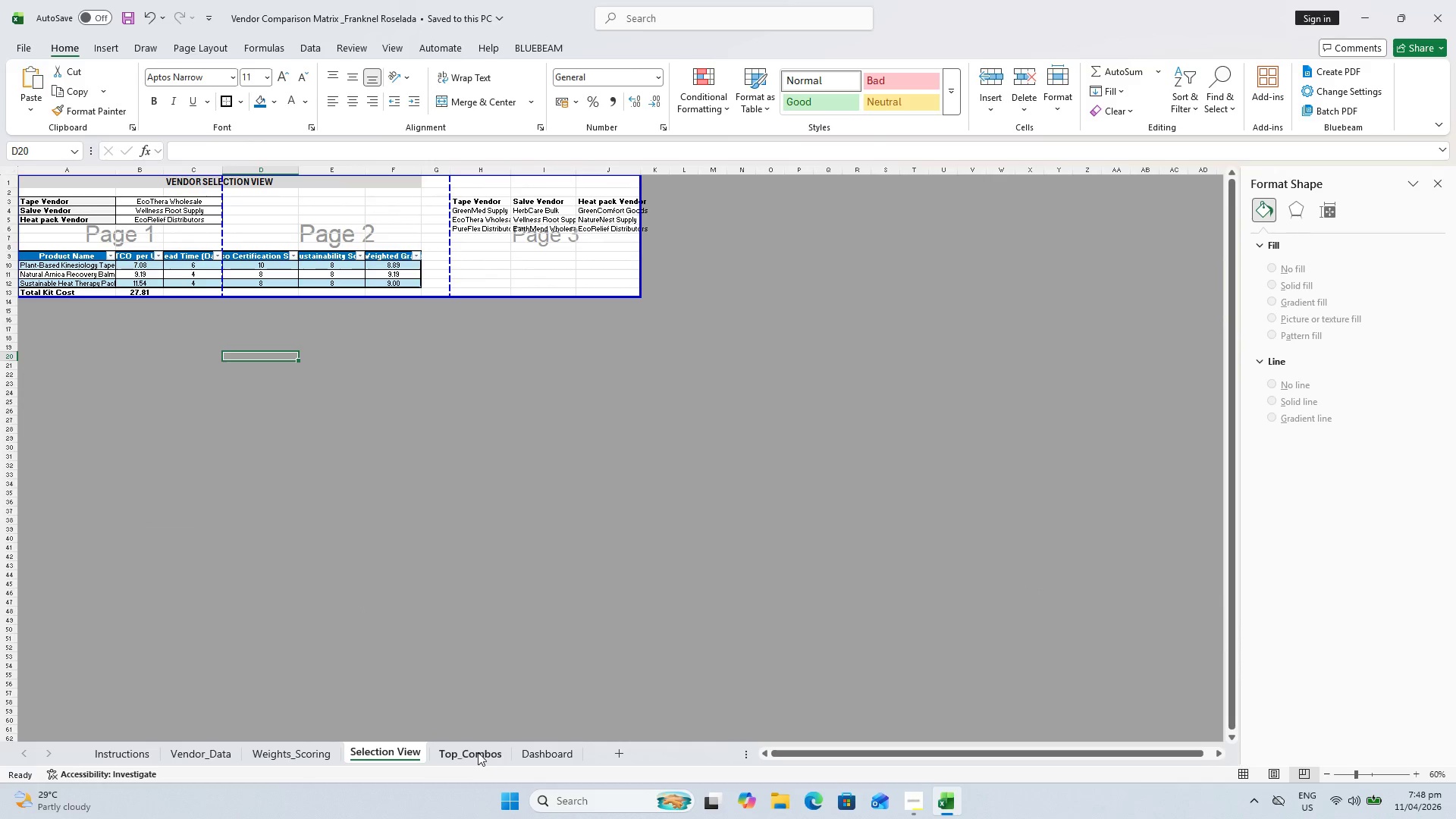 
left_click([478, 752])
 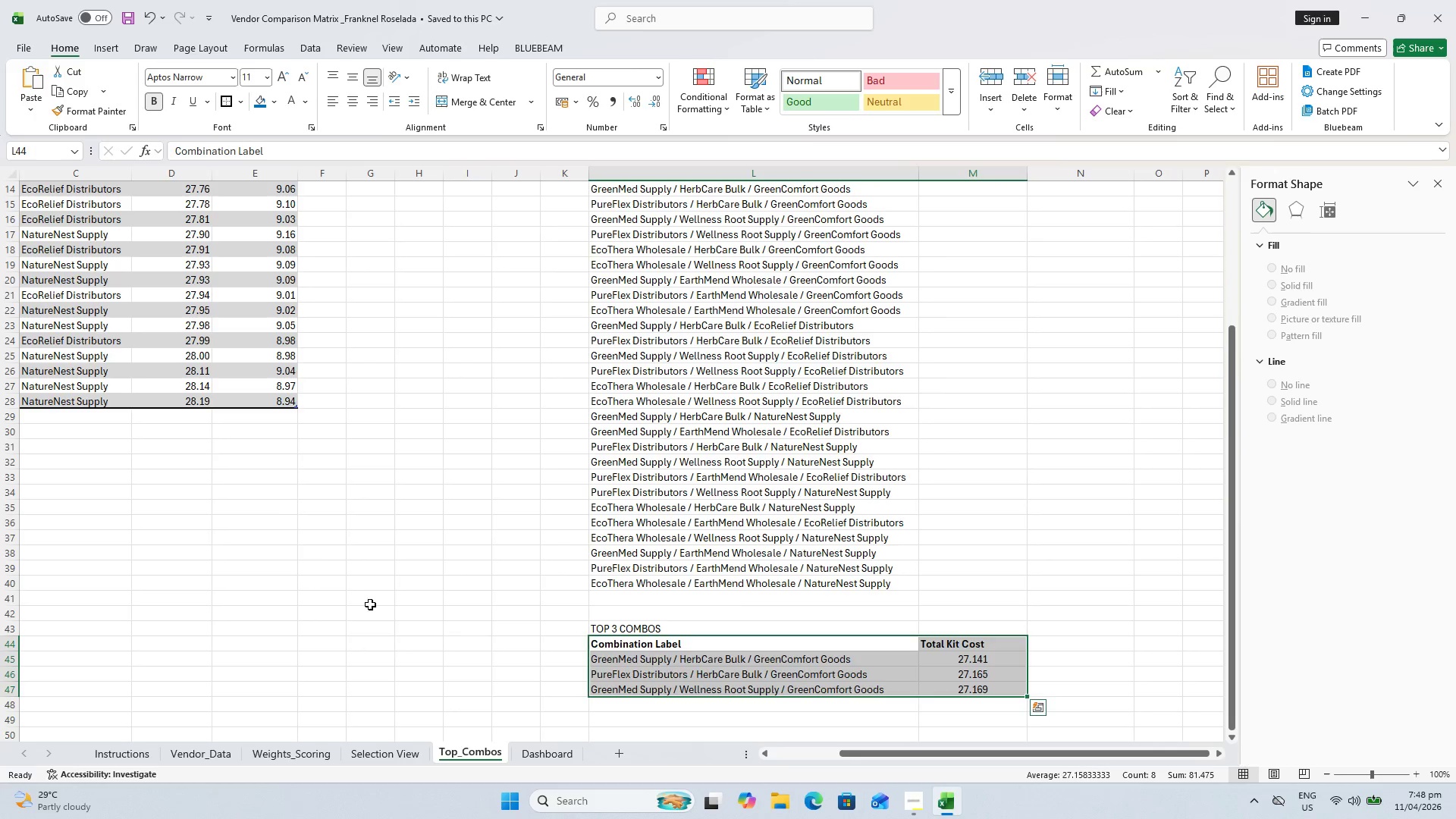 
key(Control+ControlLeft)
 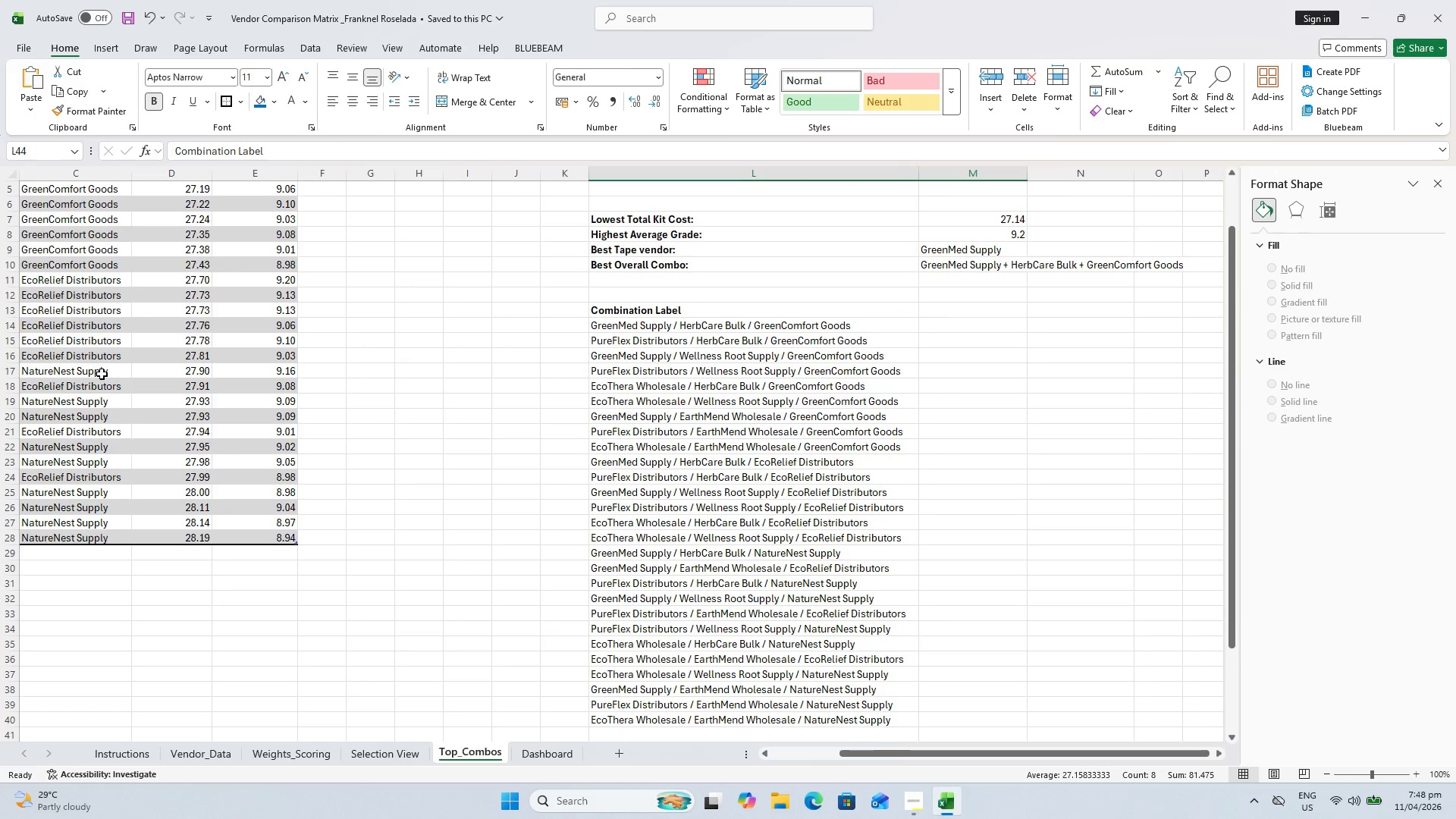 
scroll: coordinate [105, 372], scroll_direction: up, amount: 11.0
 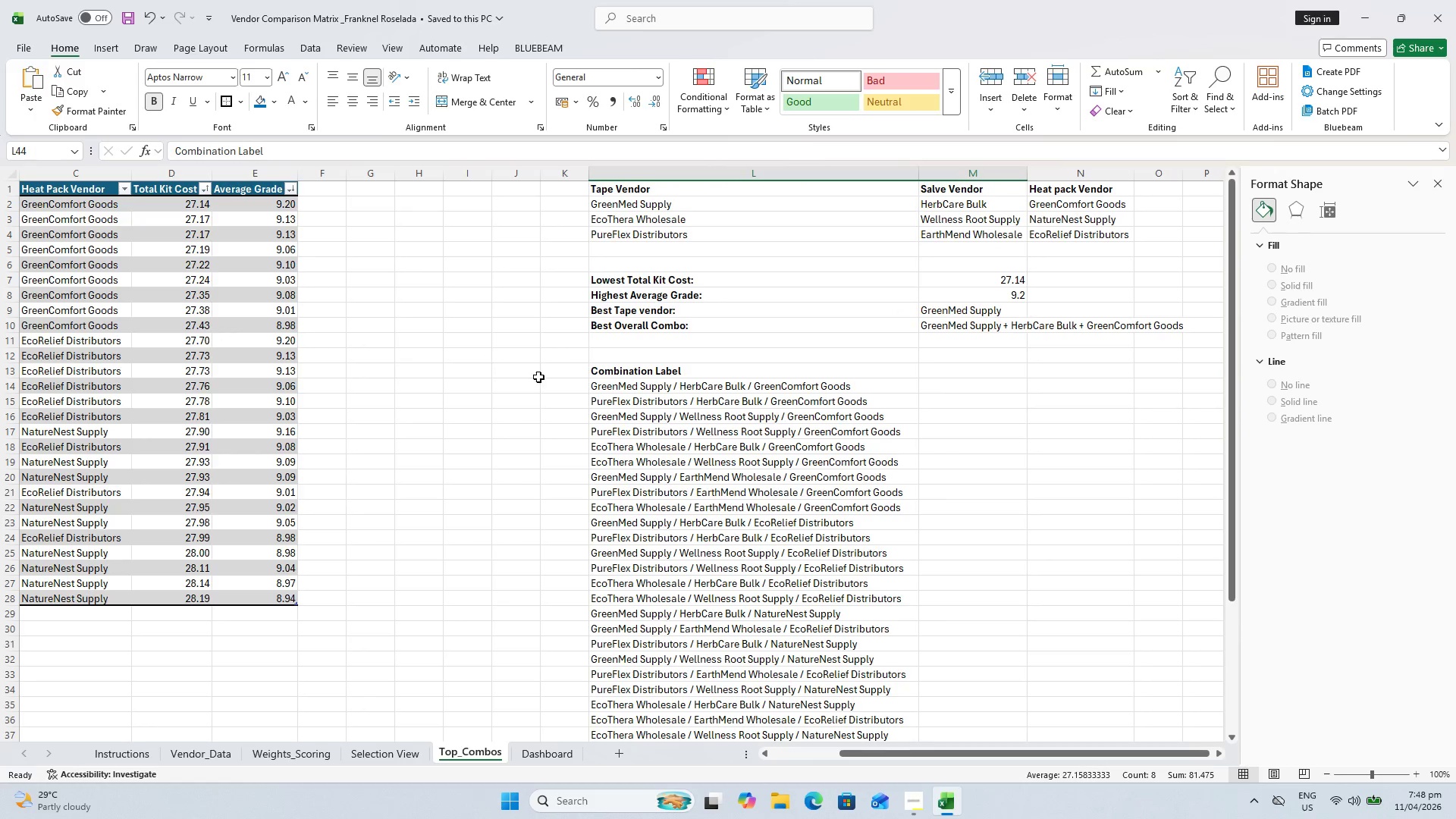 
left_click([538, 378])
 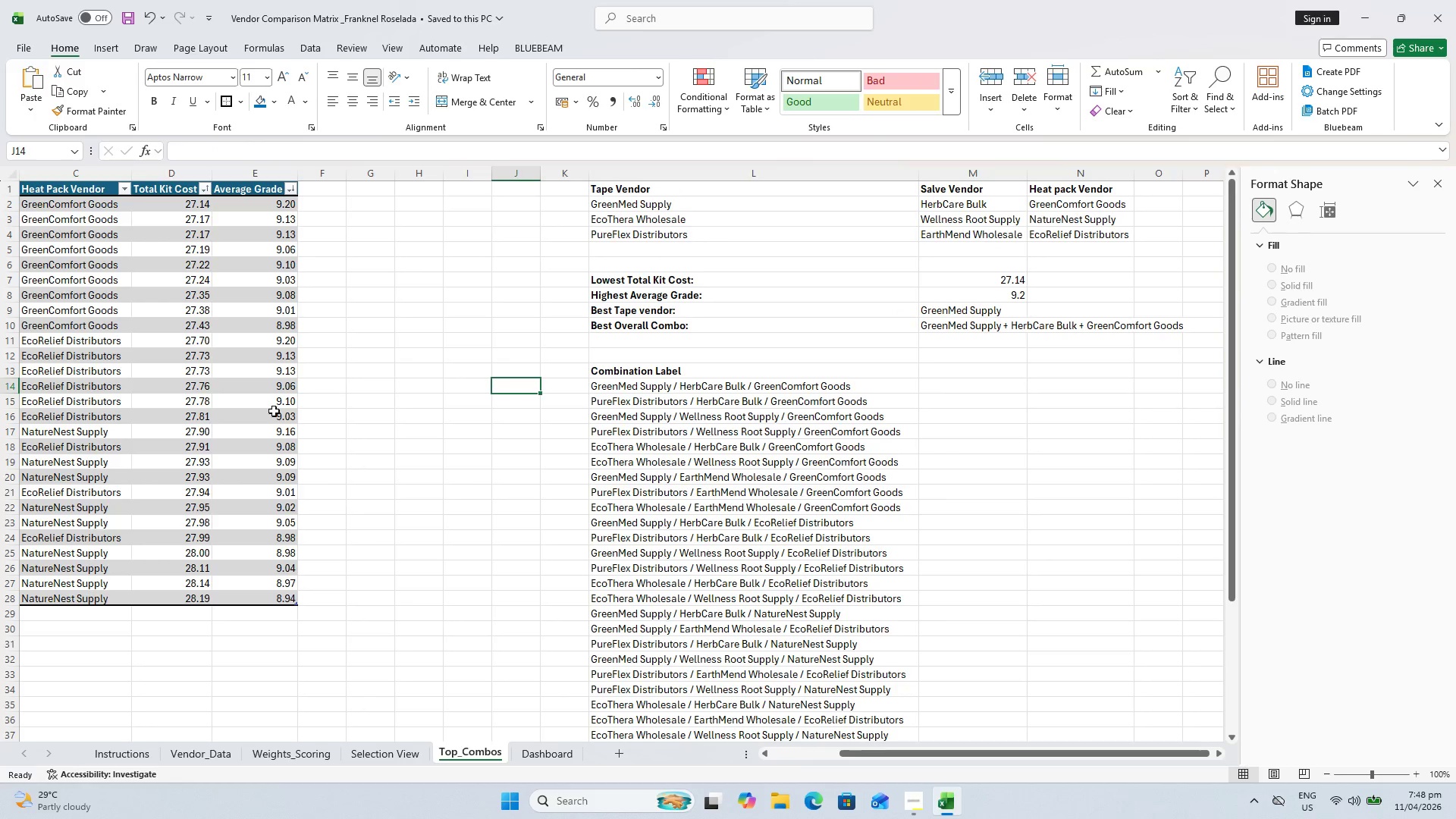 
key(Control+S)
 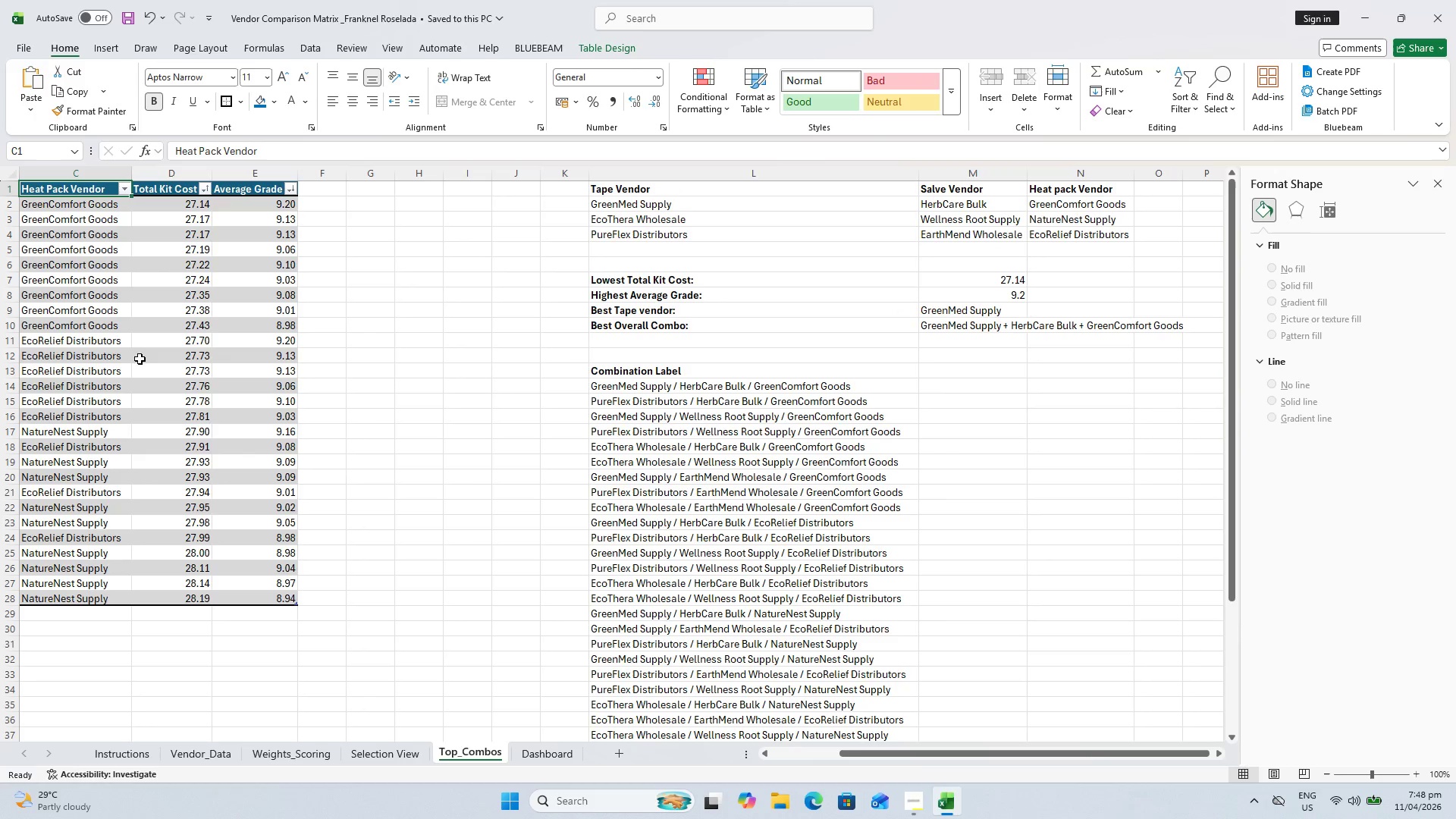 
hold_key(key=ShiftLeft, duration=0.55)
 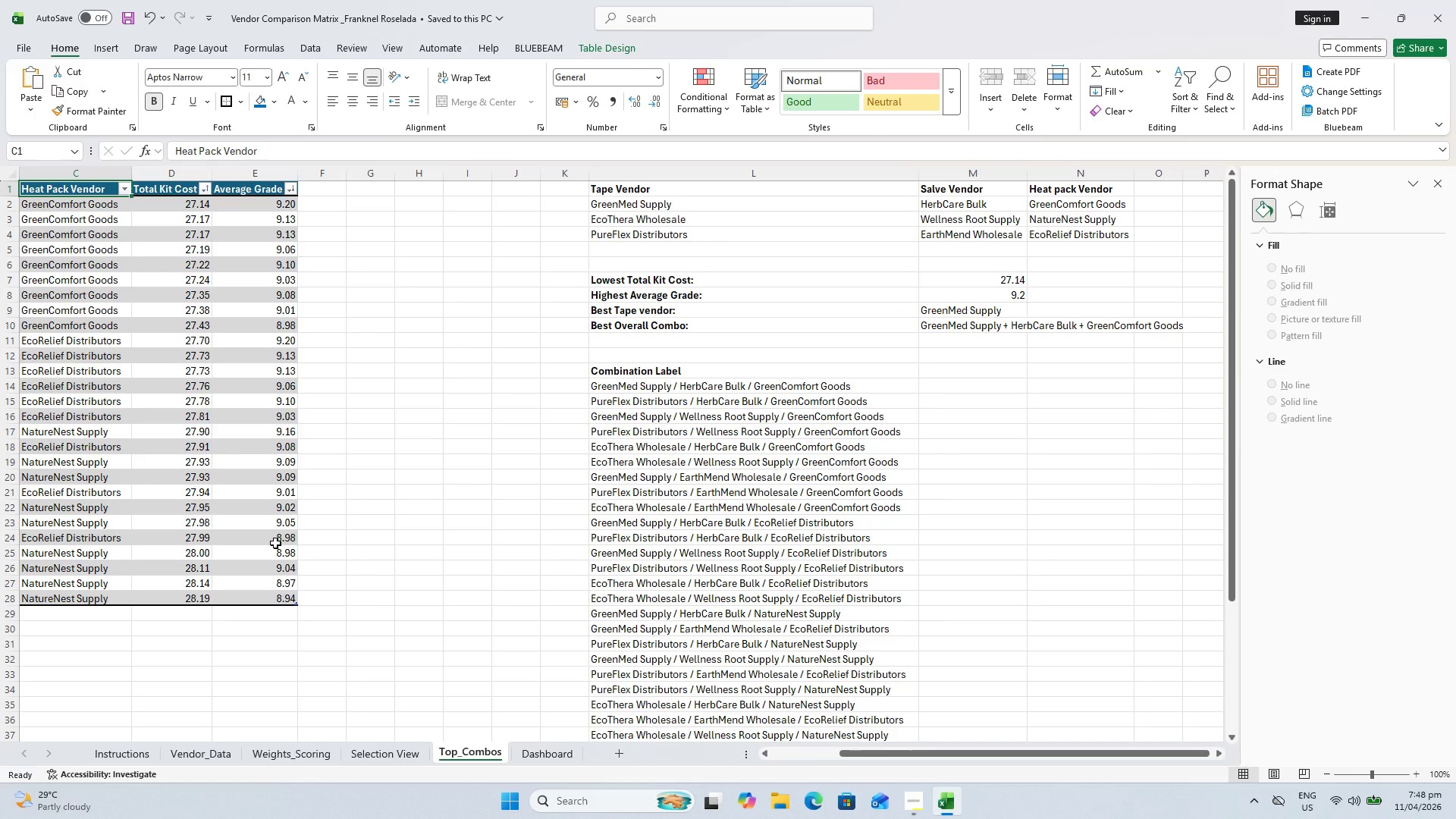 
hold_key(key=ShiftLeft, duration=2.98)
 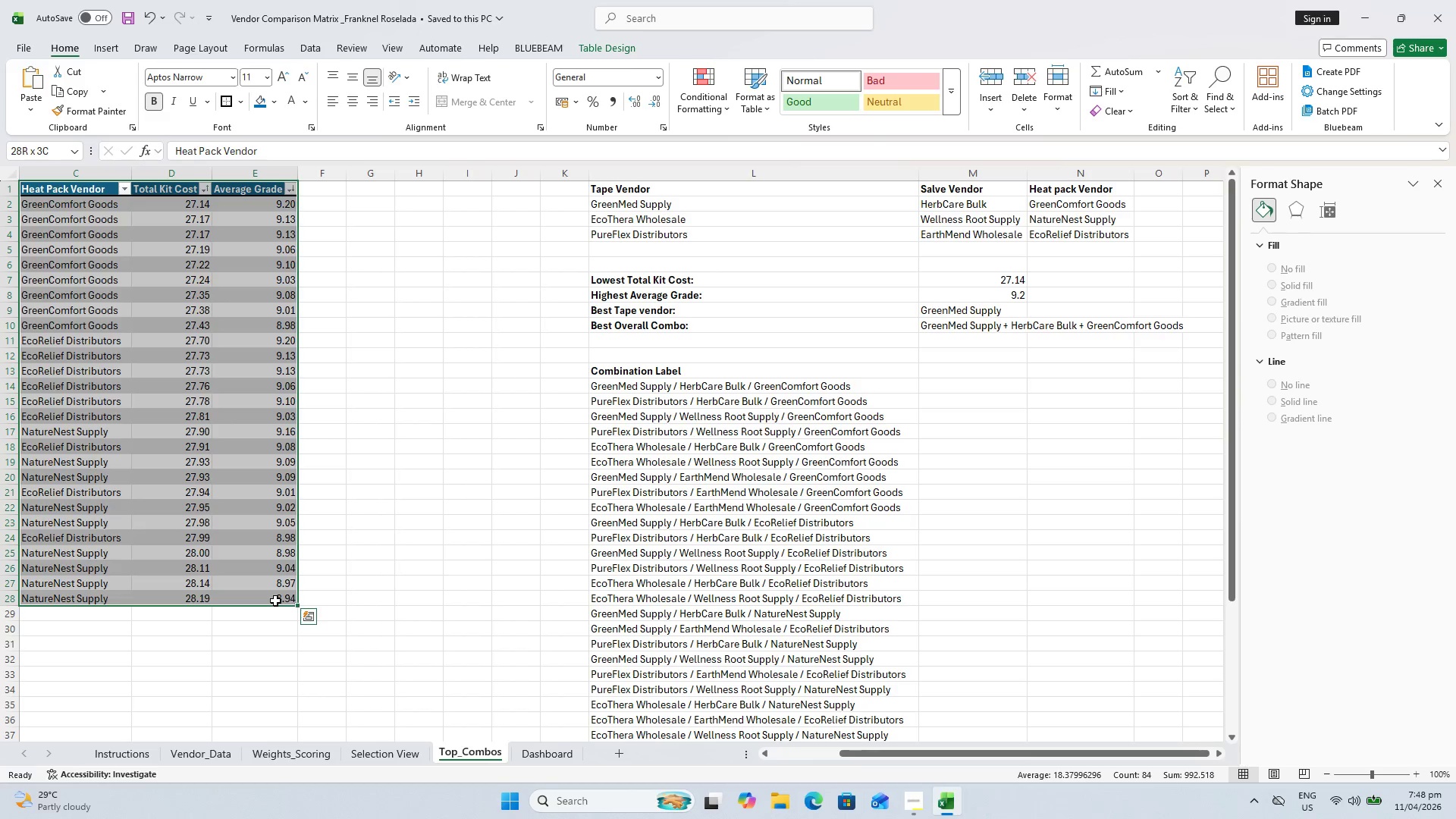 
hold_key(key=ShiftLeft, duration=0.48)
left_click([276, 601])
 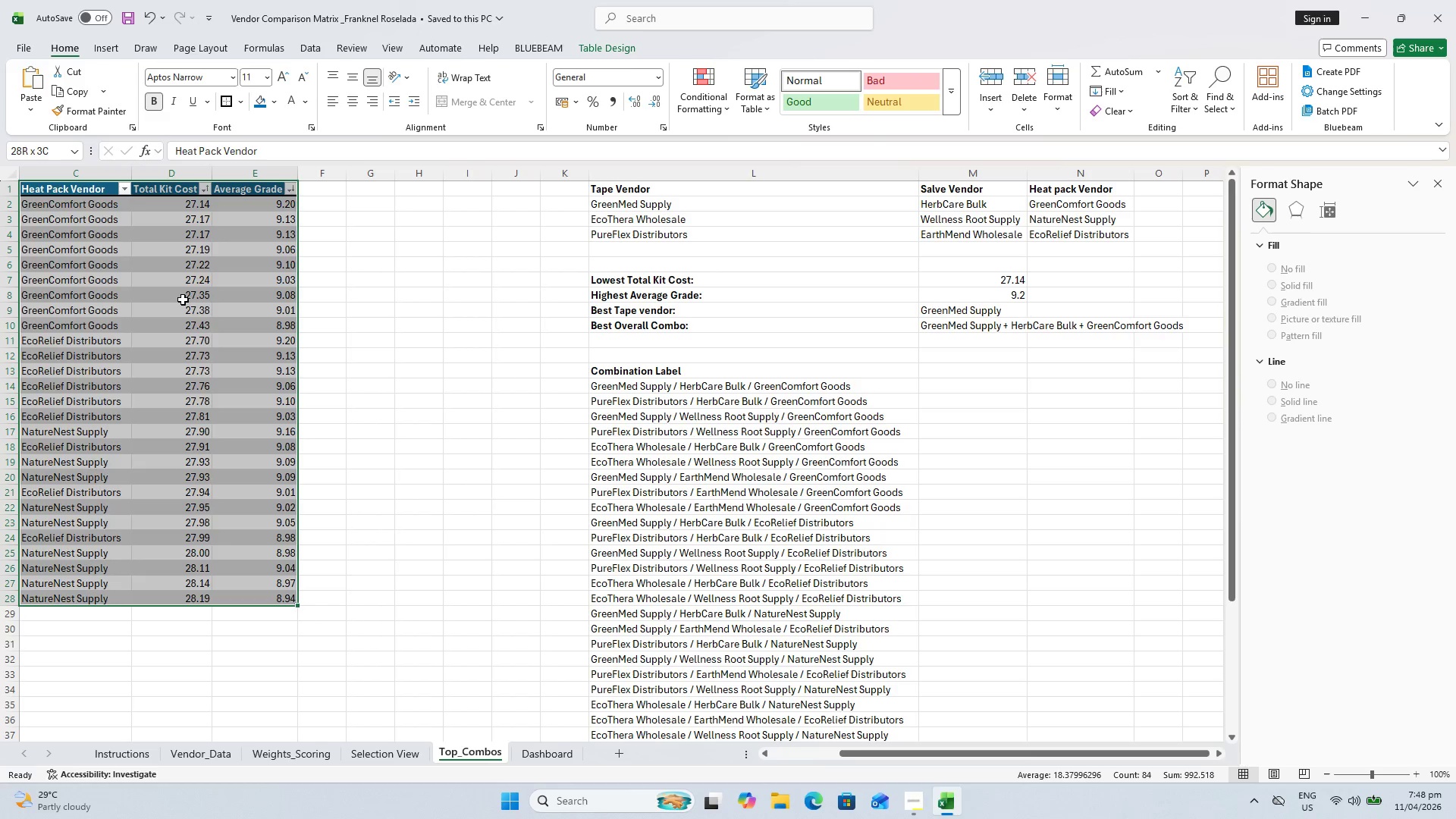 
left_click([444, 369])
 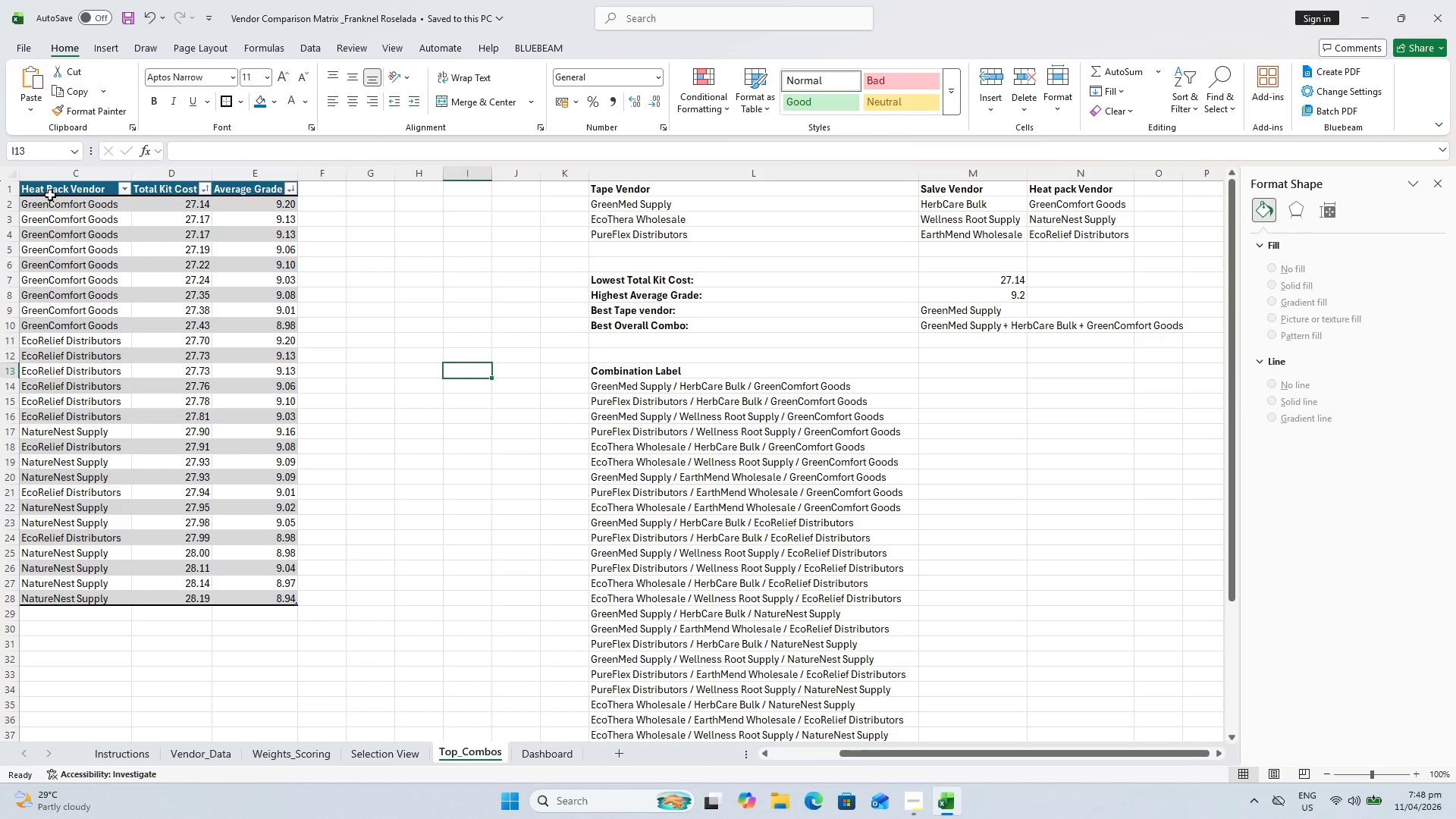 
left_click([57, 186])
 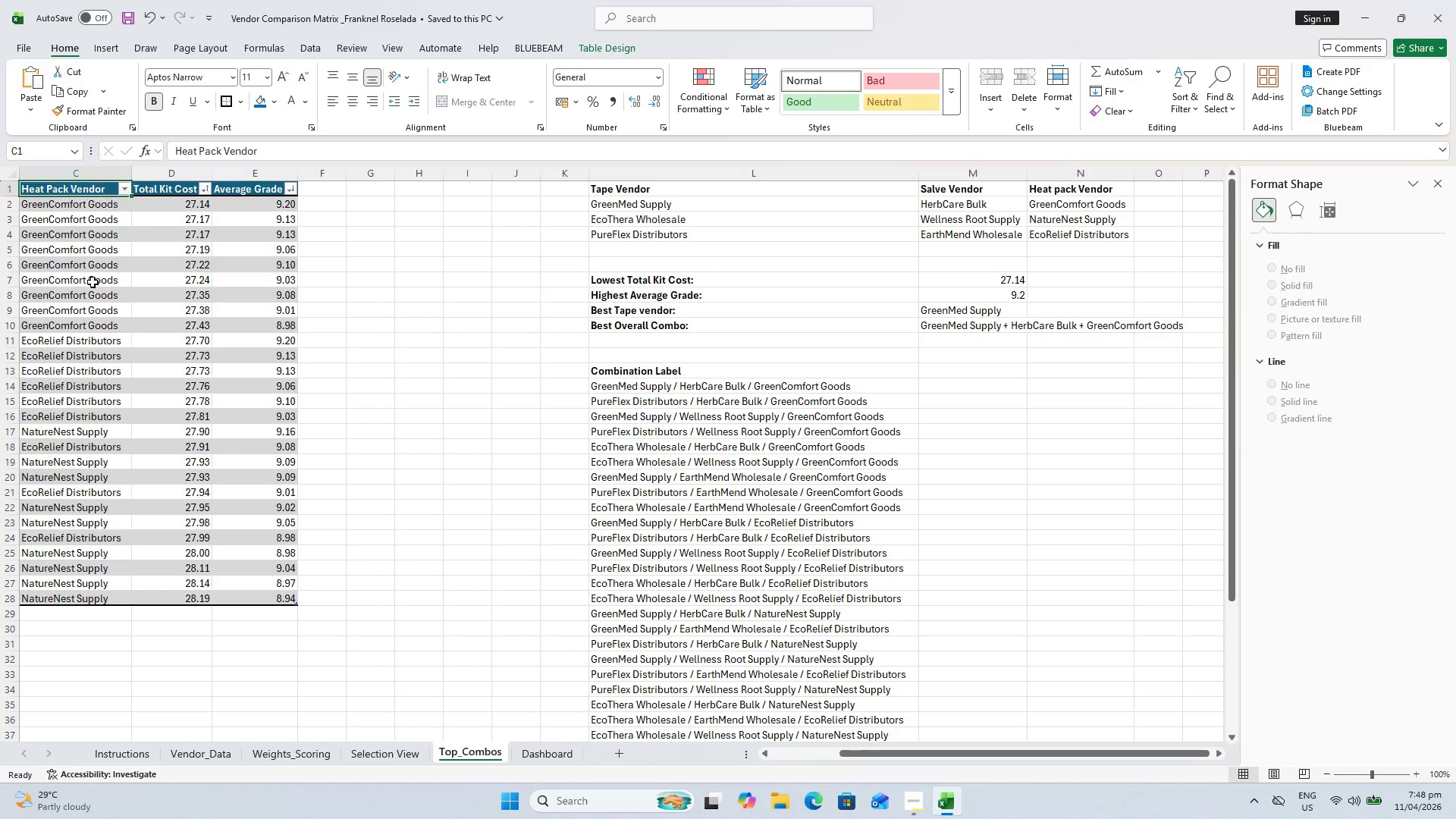 
hold_key(key=ShiftLeft, duration=0.88)
left_click([265, 598])
 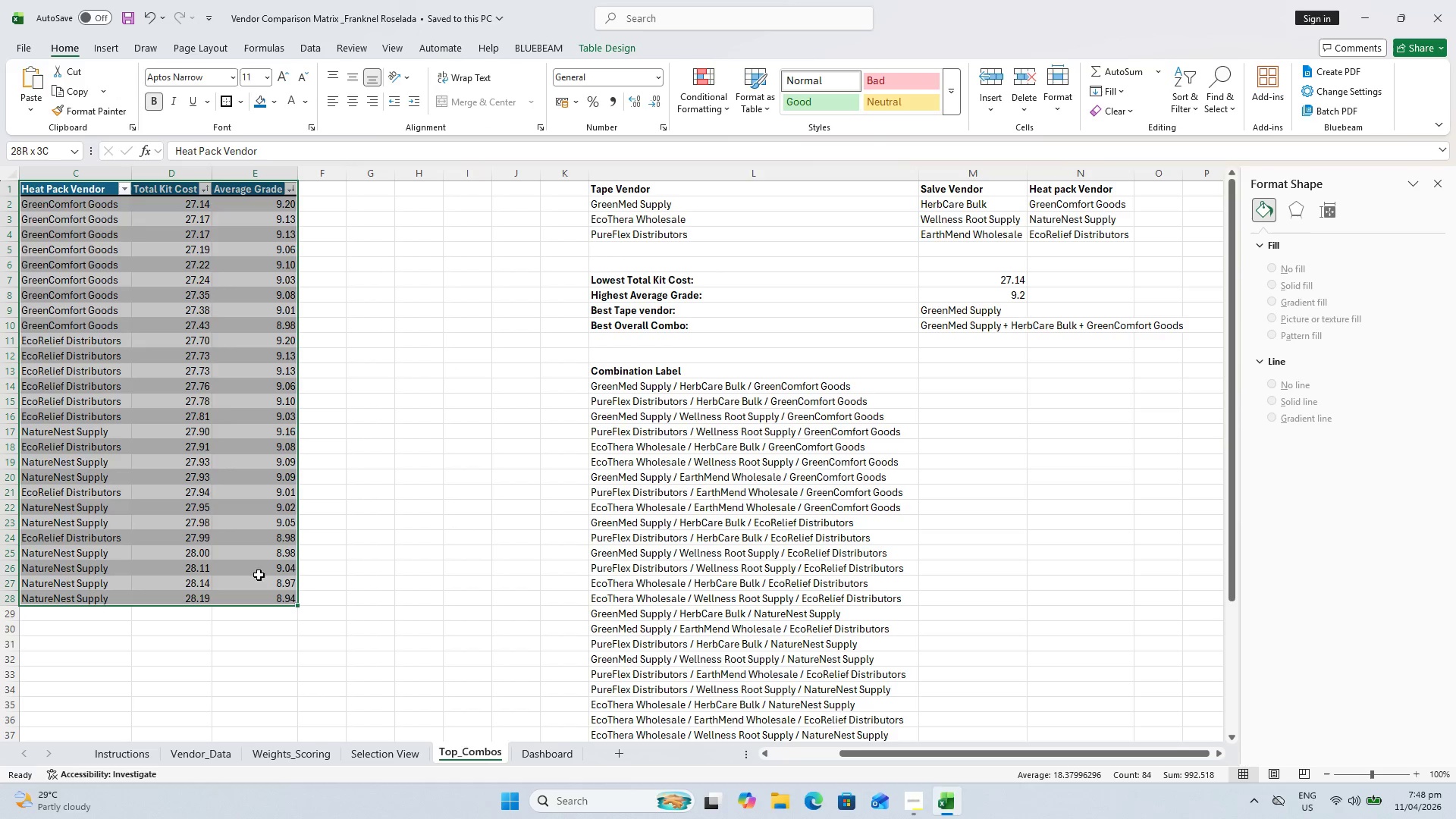 
hold_key(key=ShiftLeft, duration=8.81)
double_click([239, 103])
 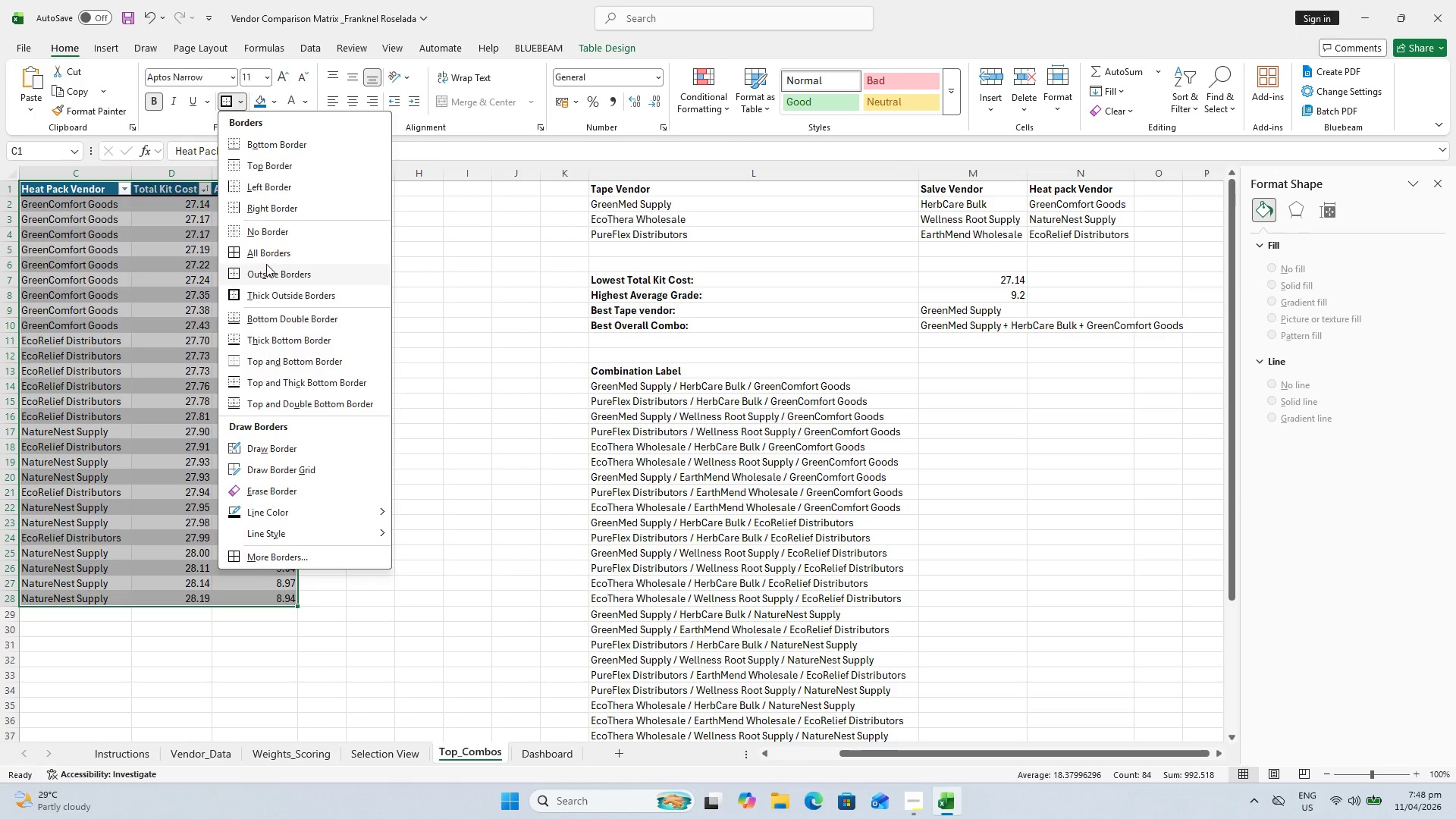 
left_click([272, 255])
 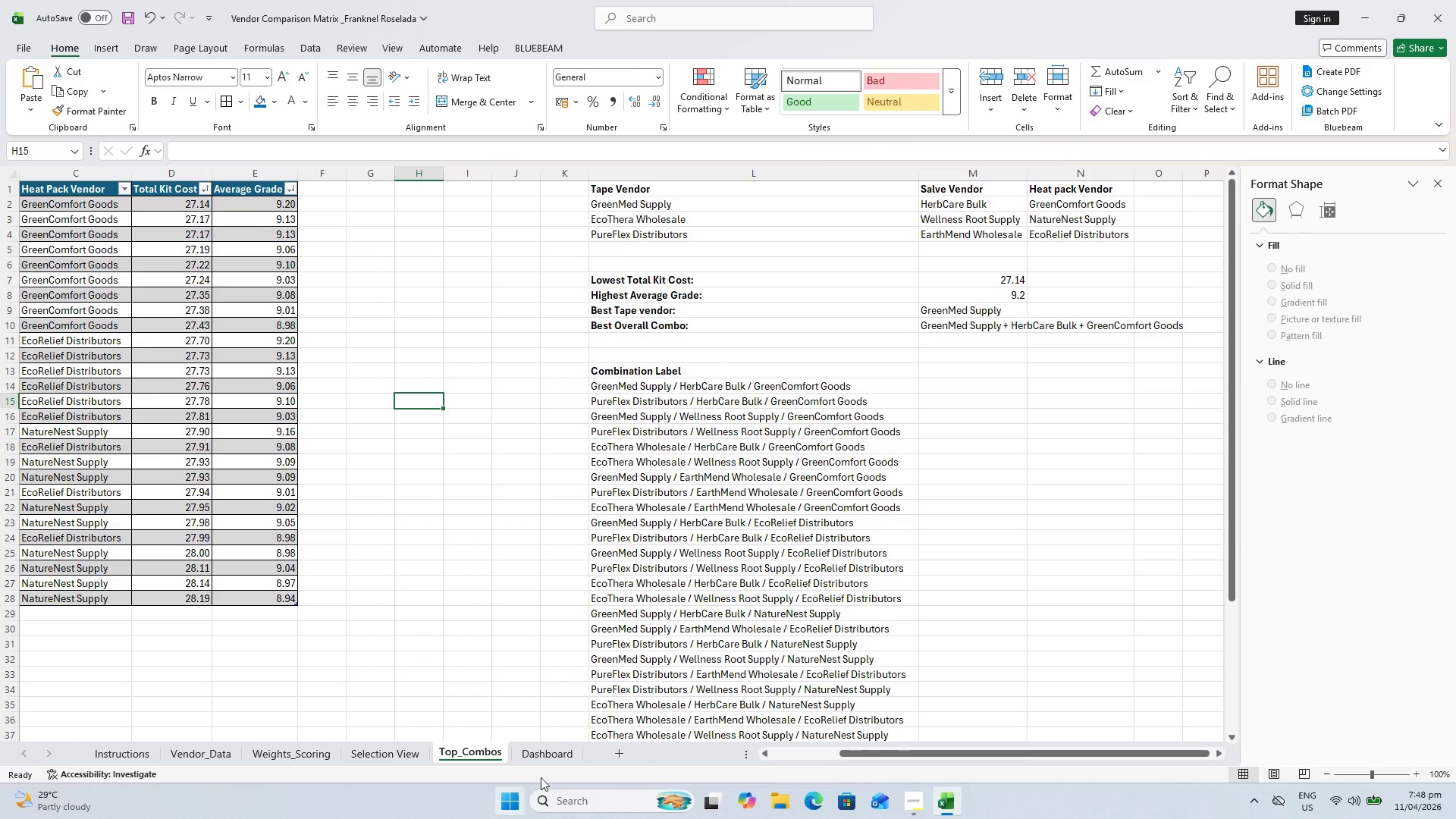 
left_click_drag(start_coordinate=[858, 750], to_coordinate=[689, 763])
 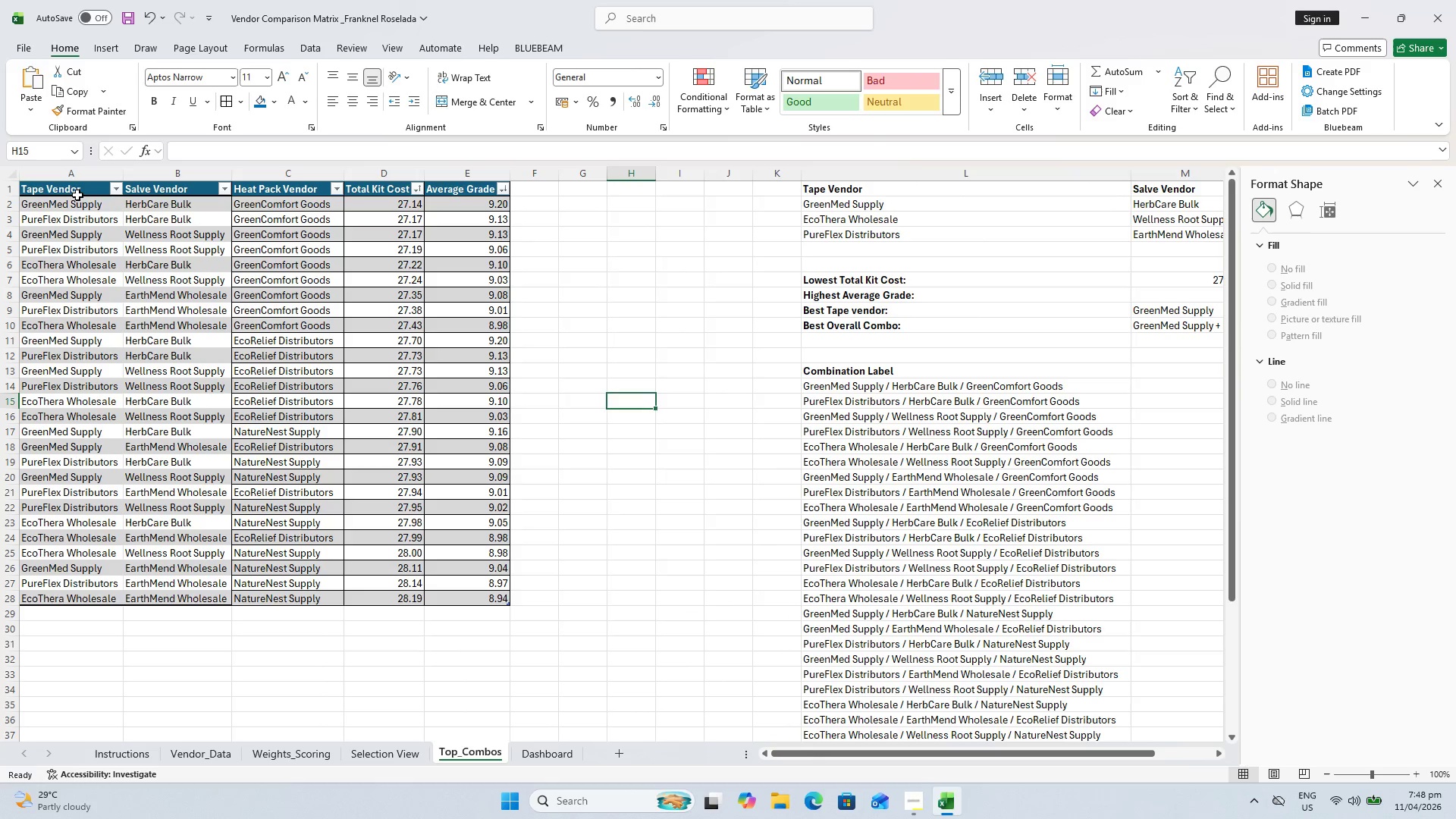 
left_click([77, 195])
 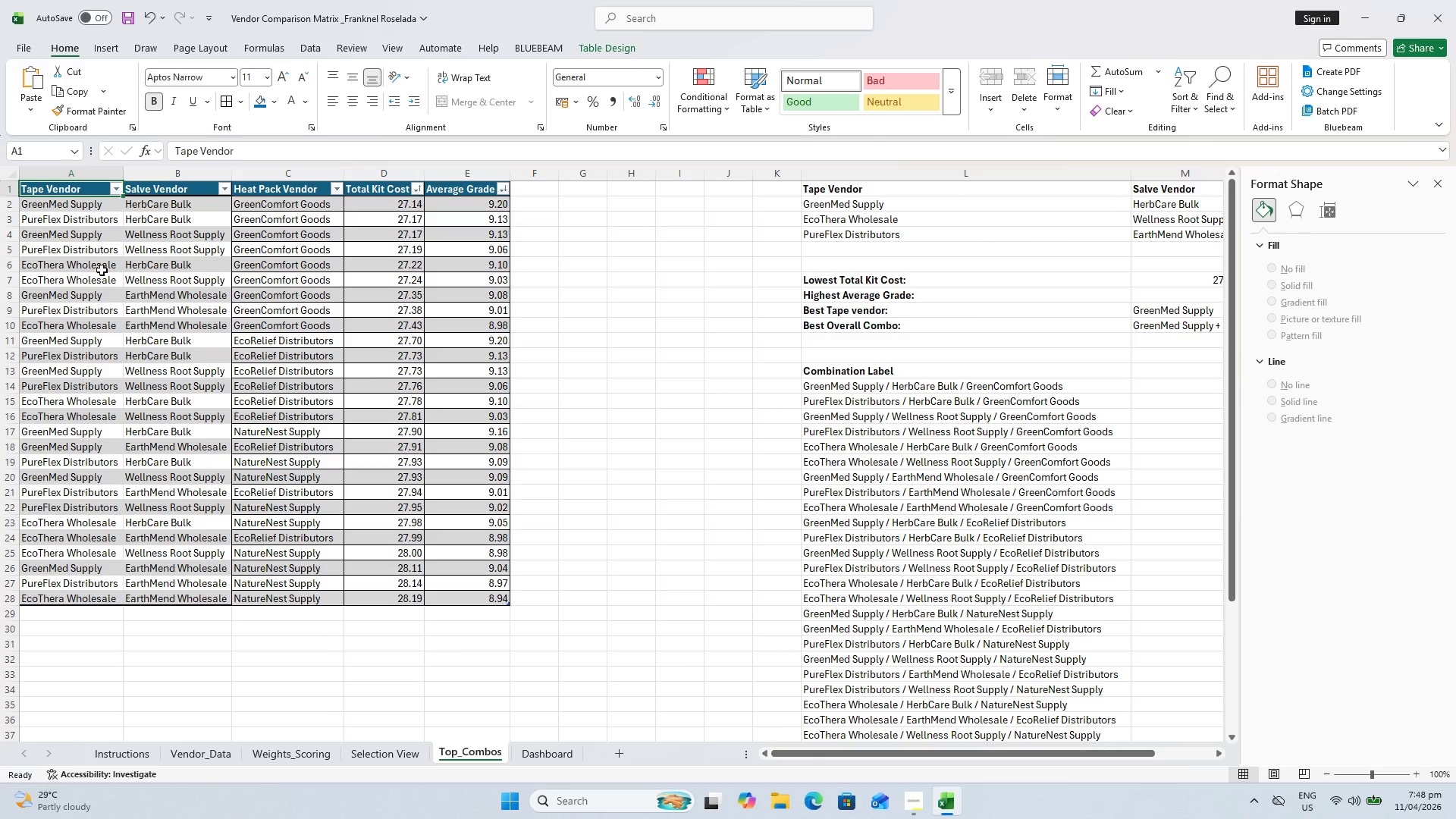 
hold_key(key=ShiftLeft, duration=1.5)
 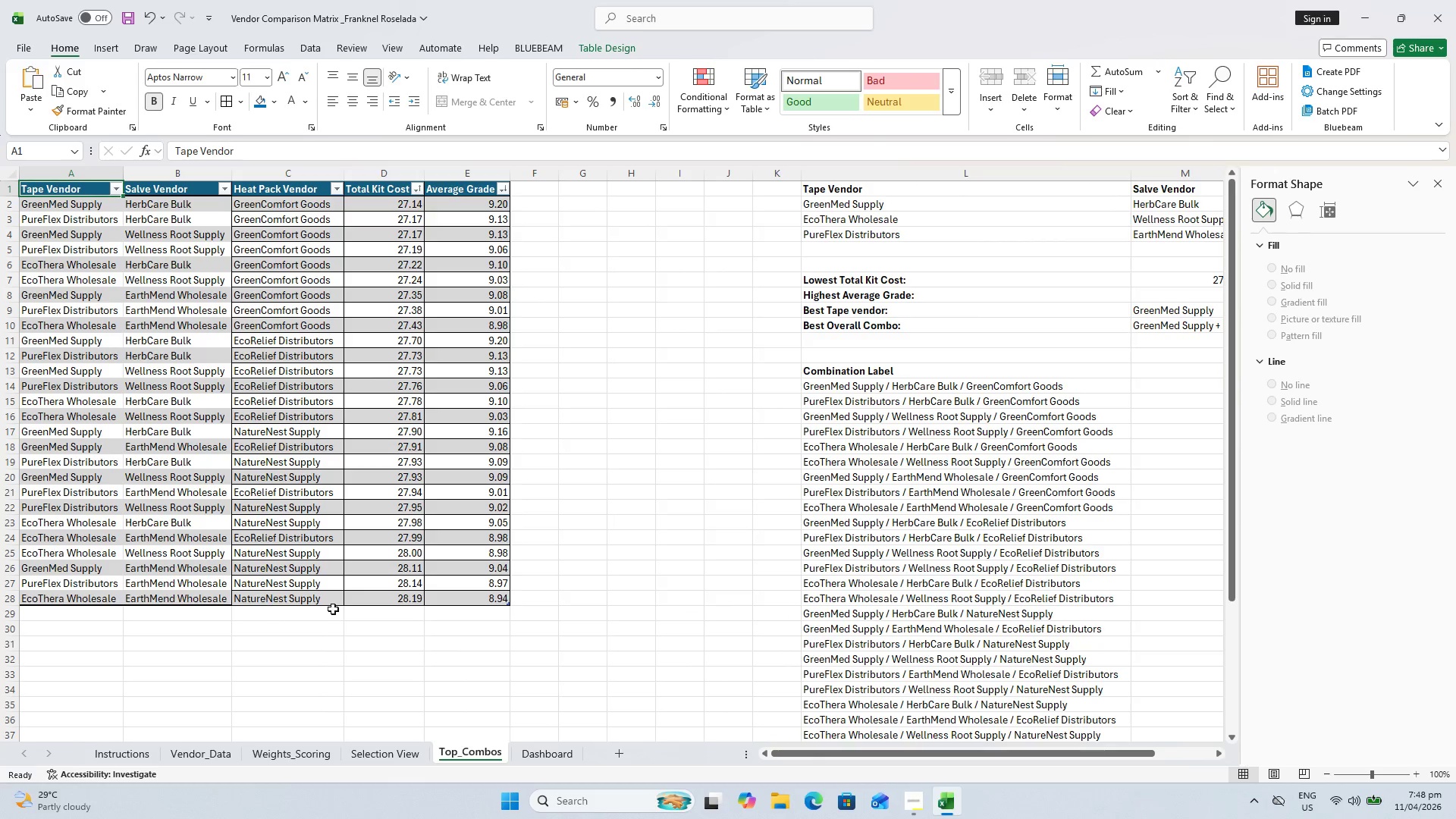 
hold_key(key=ShiftLeft, duration=1.5)
 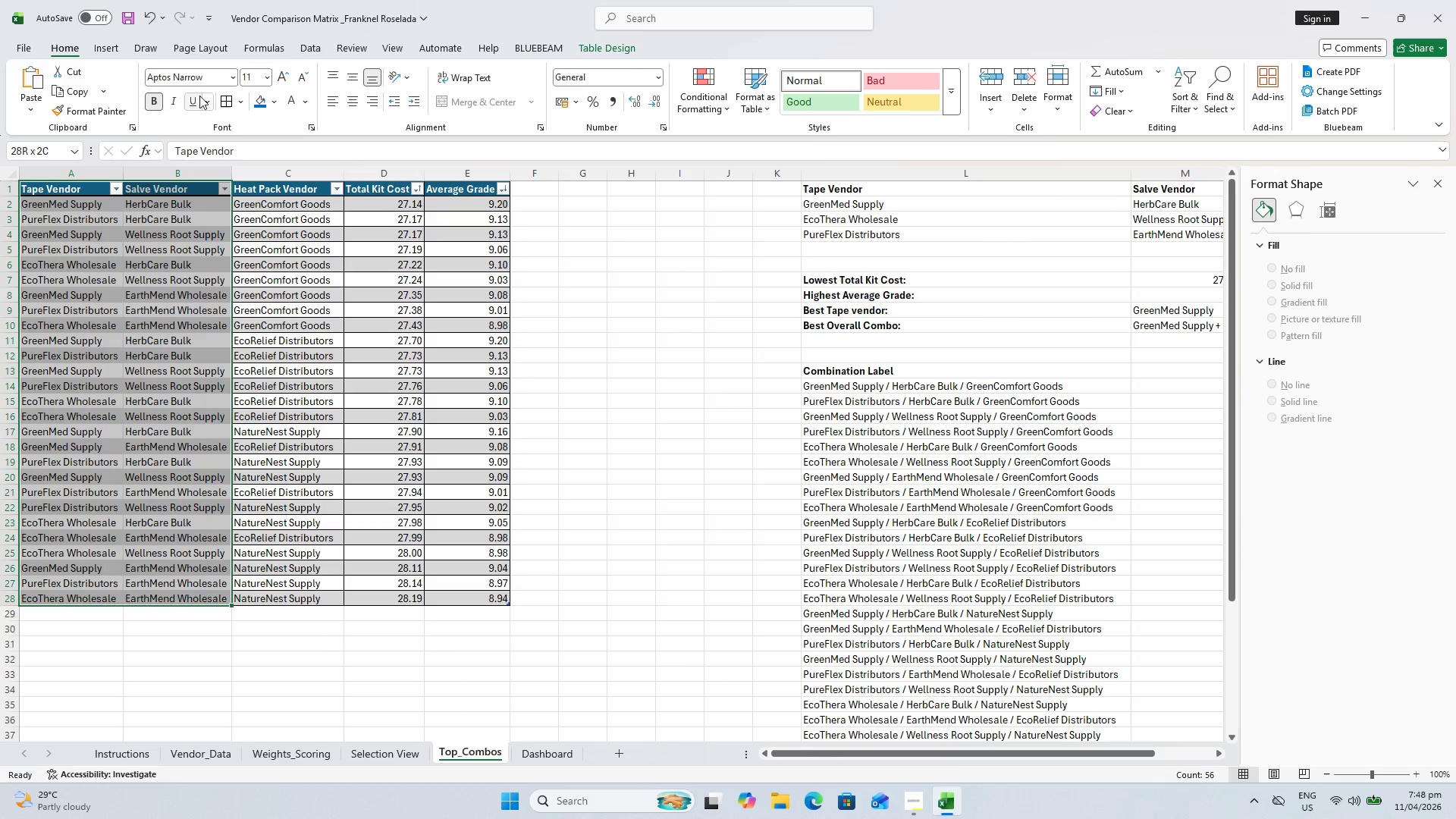 
key(Shift+ShiftLeft)
 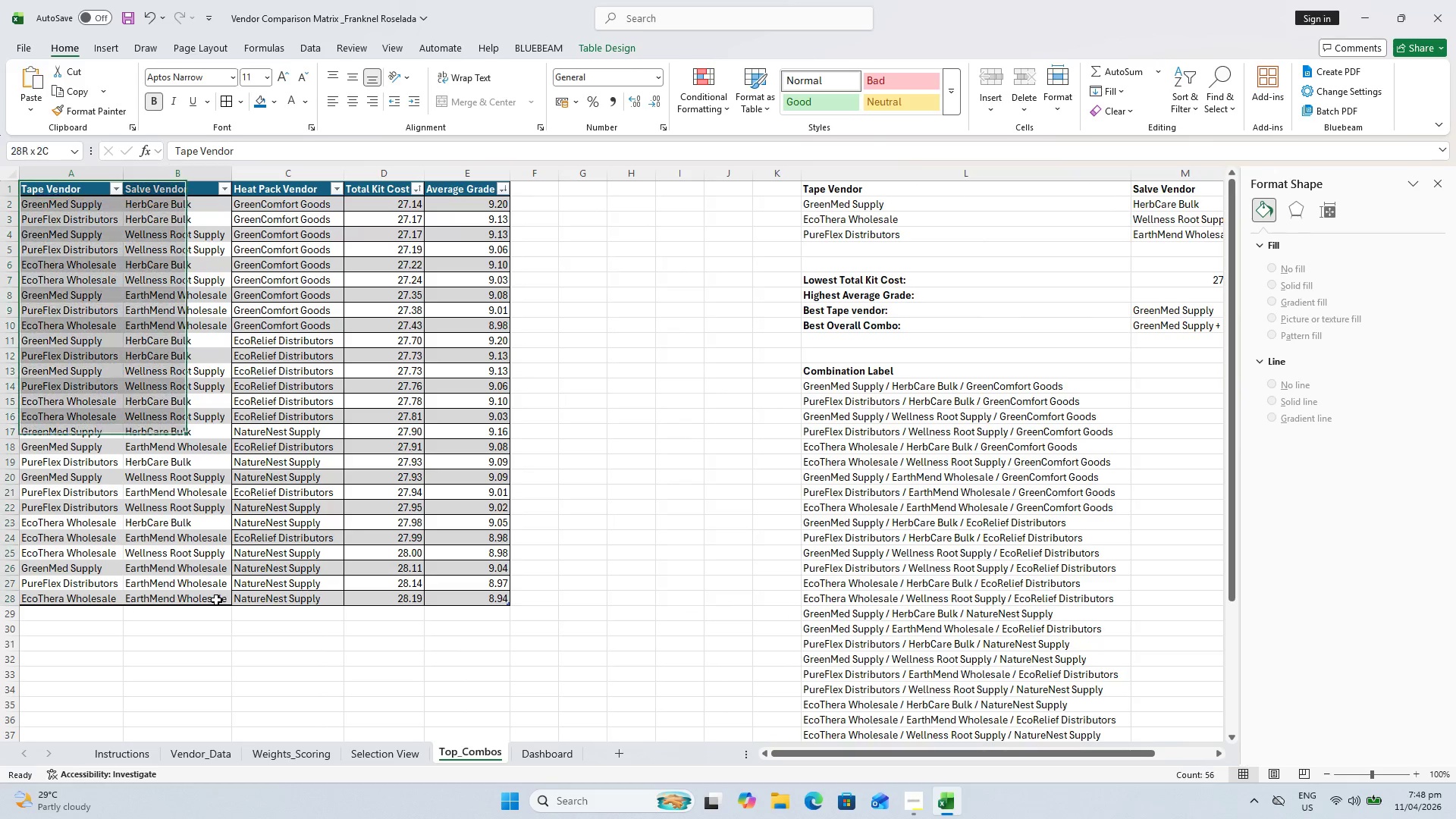 
key(Shift+ShiftLeft)
 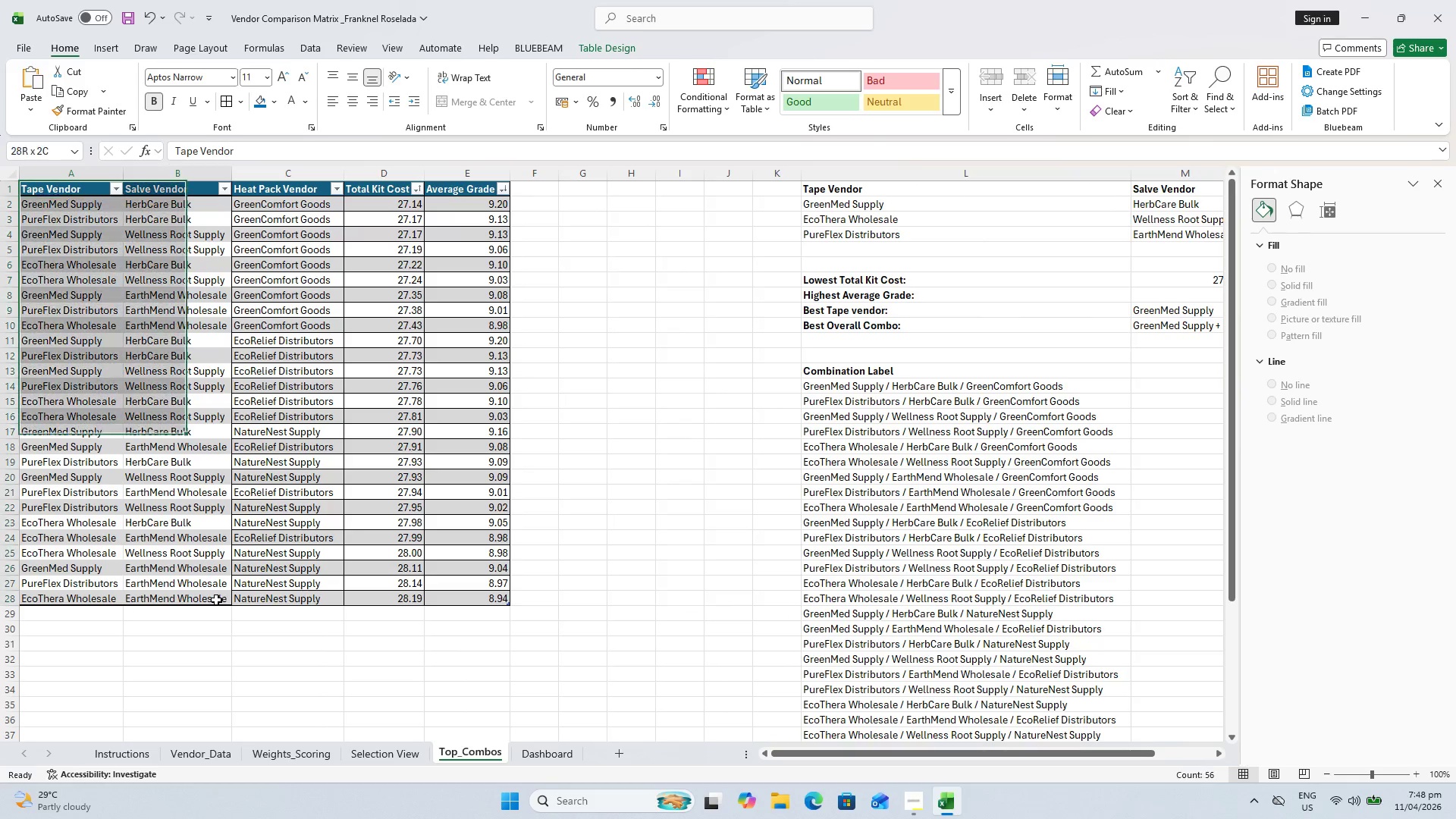 
key(Shift+ShiftLeft)
 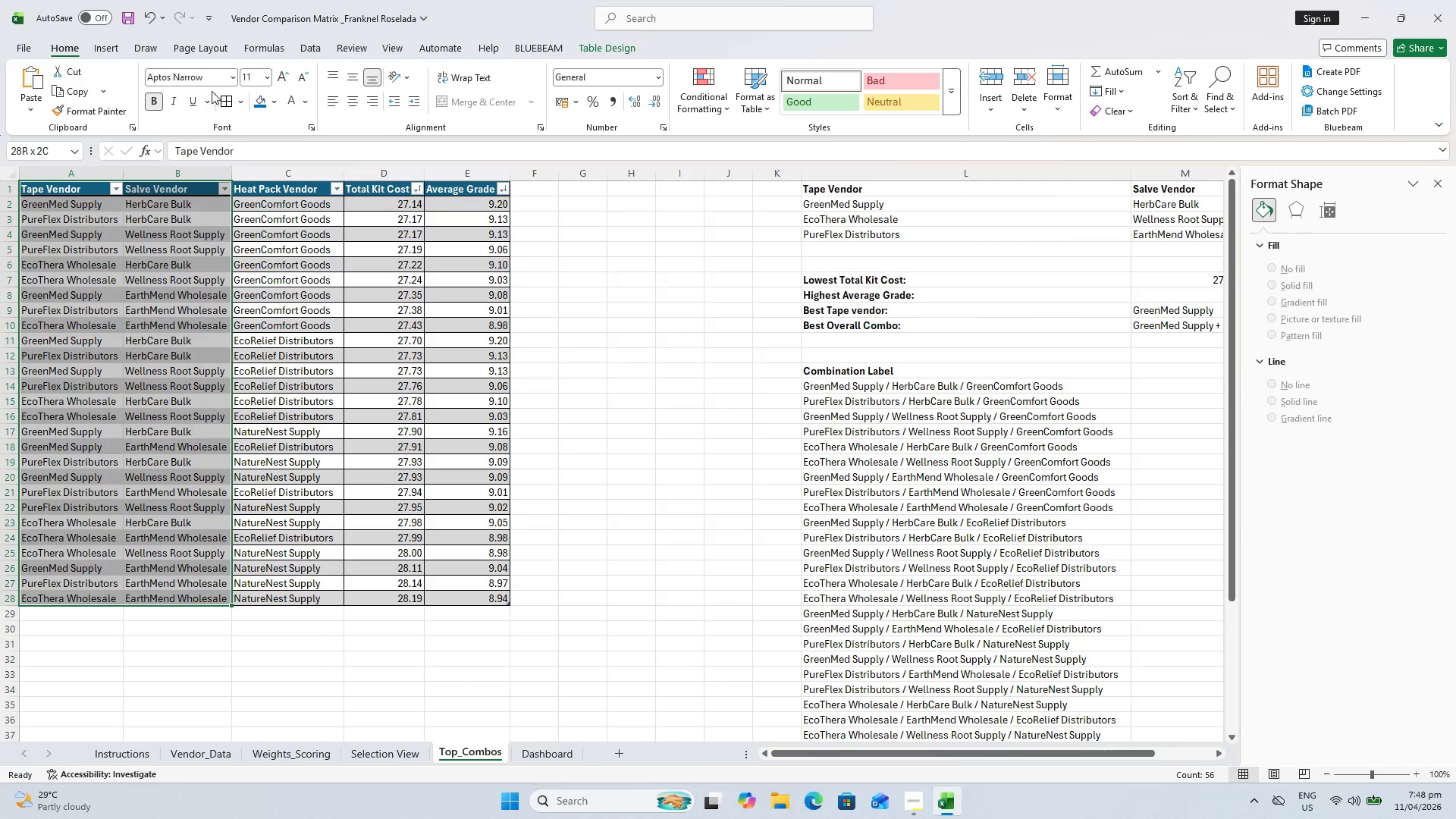 
left_click([216, 600])
 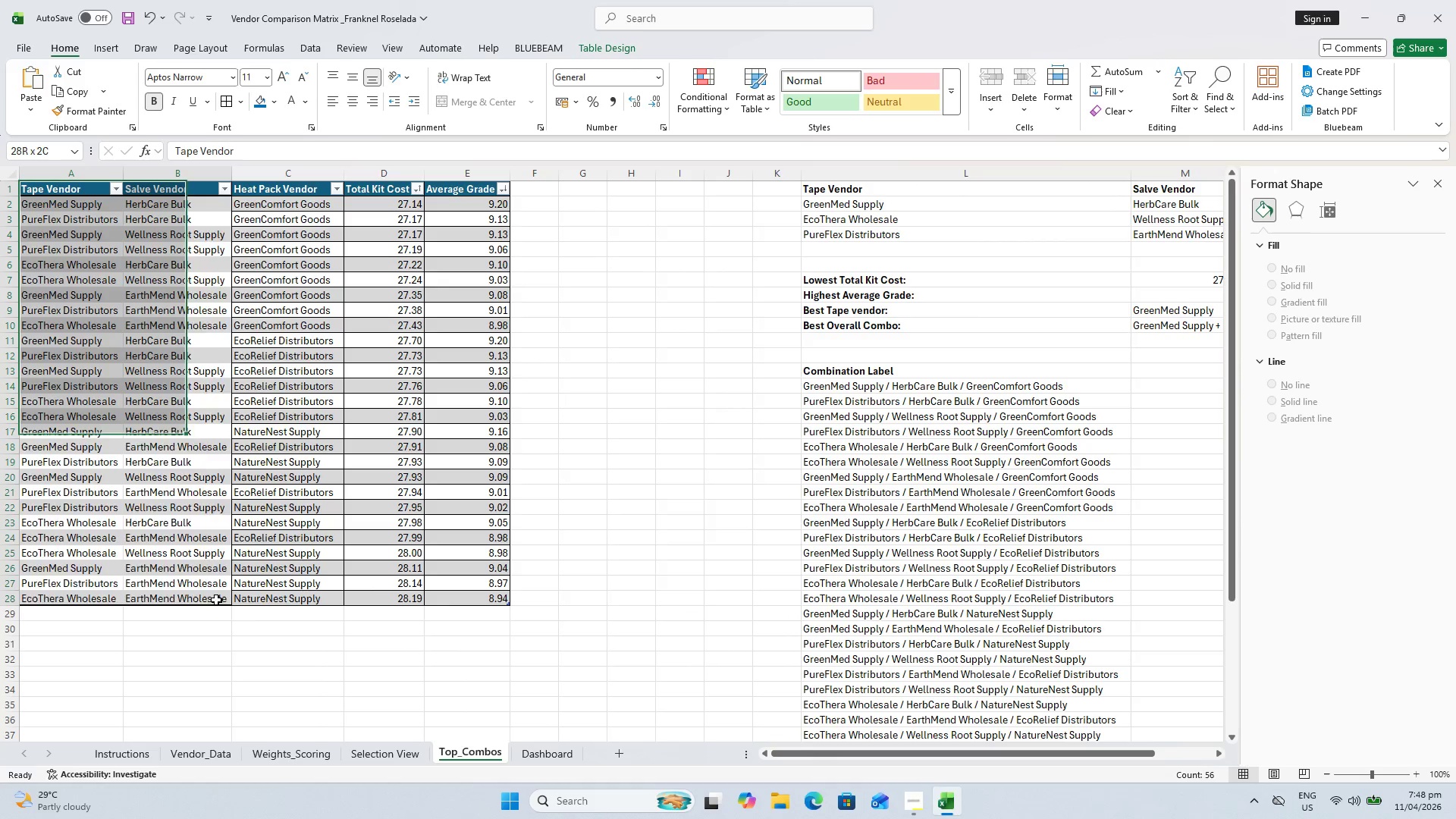 
key(Shift+ShiftLeft)
 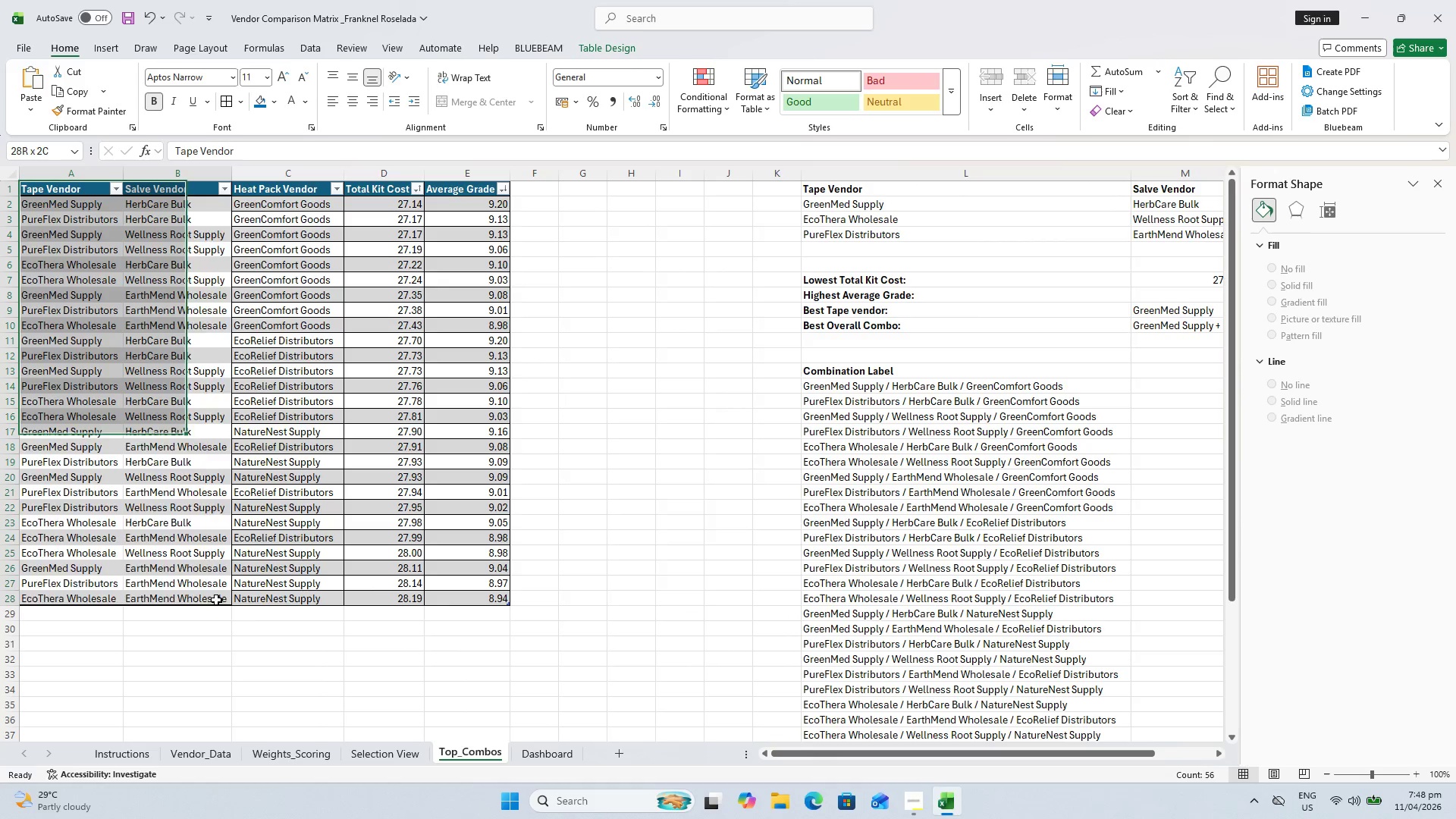 
key(Shift+ShiftLeft)
 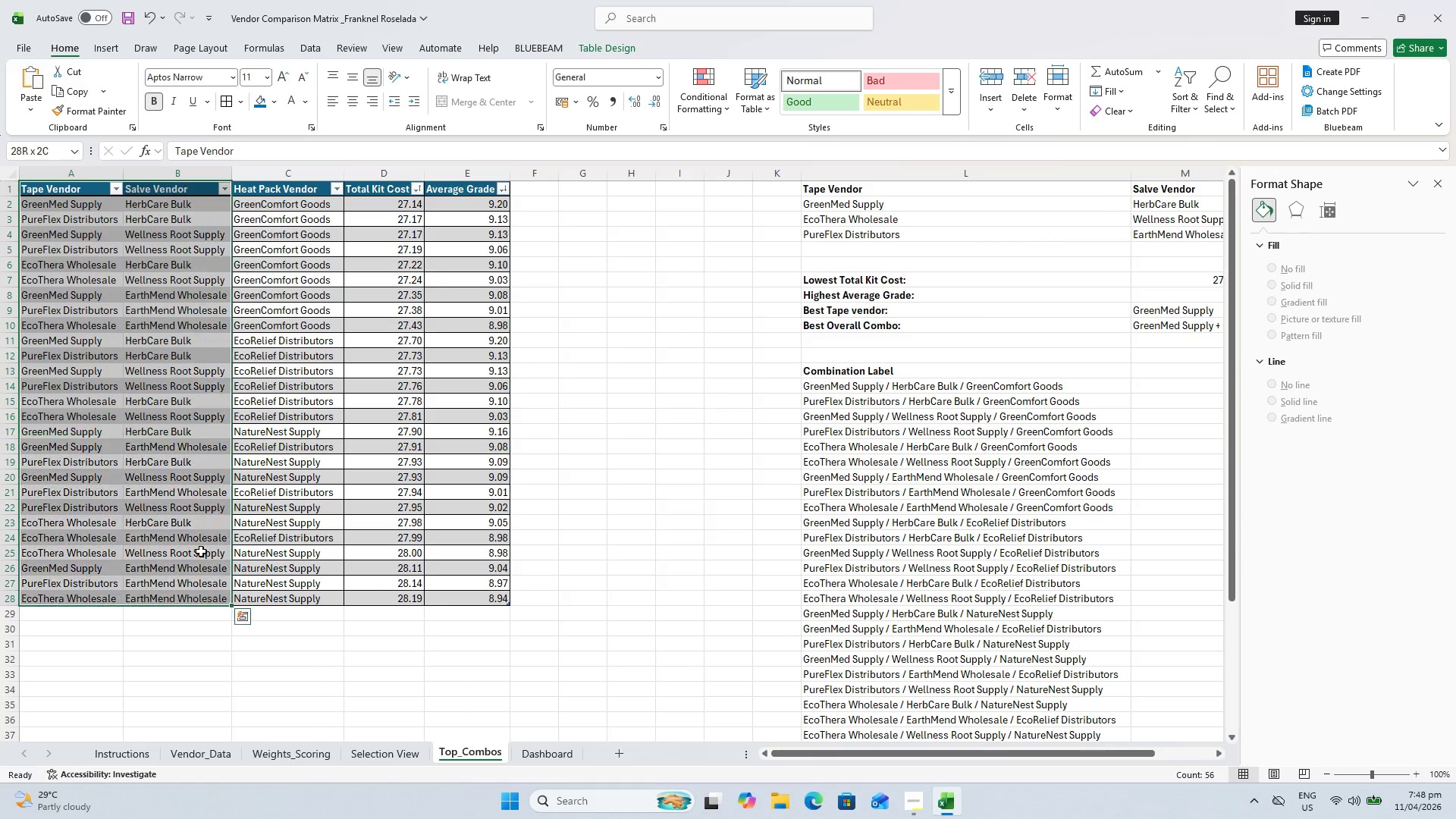 
key(Shift+ShiftLeft)
 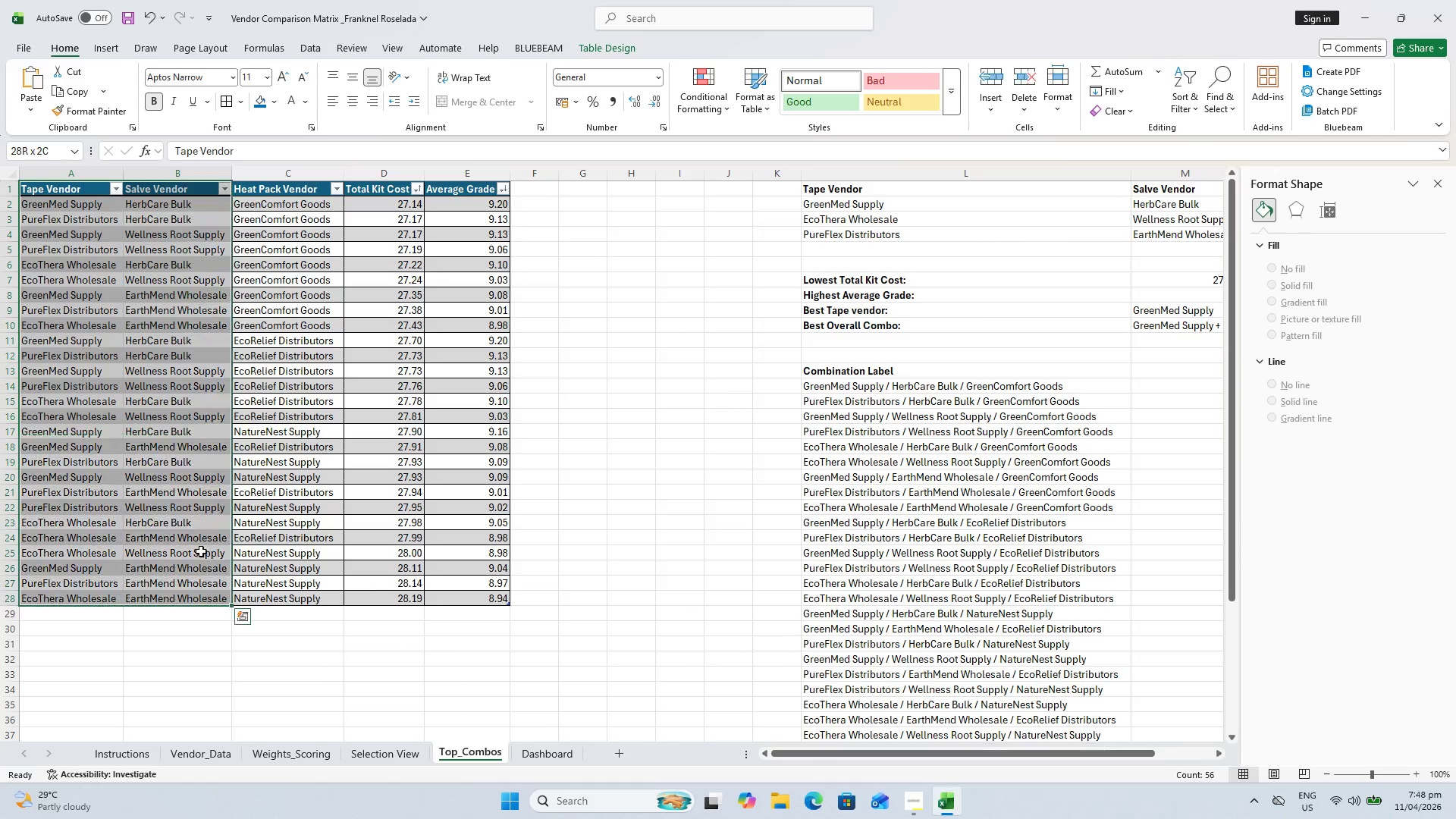 
key(Shift+ShiftLeft)
 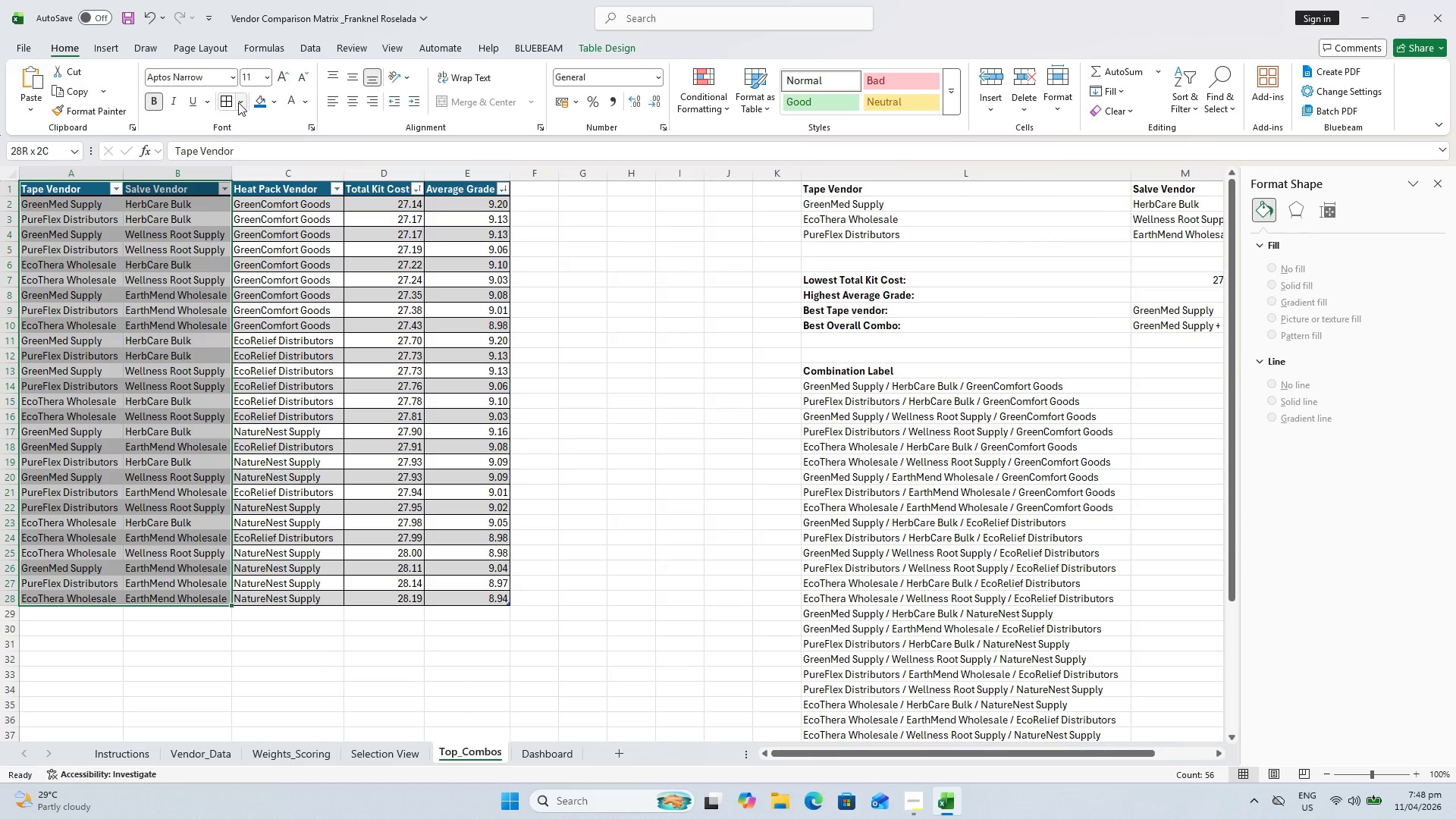 
left_click([223, 104])
 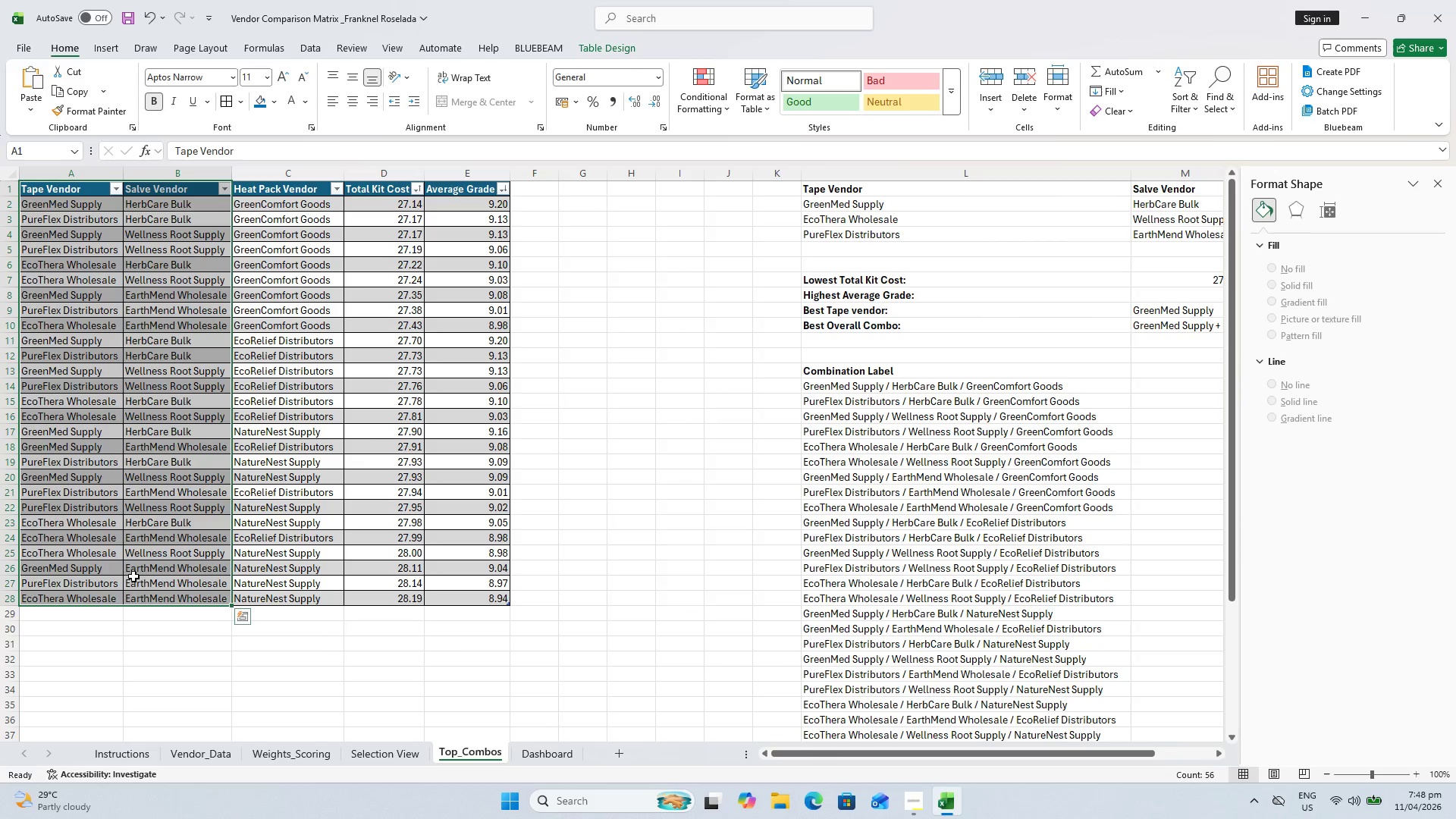 
left_click_drag(start_coordinate=[167, 660], to_coordinate=[169, 664])
 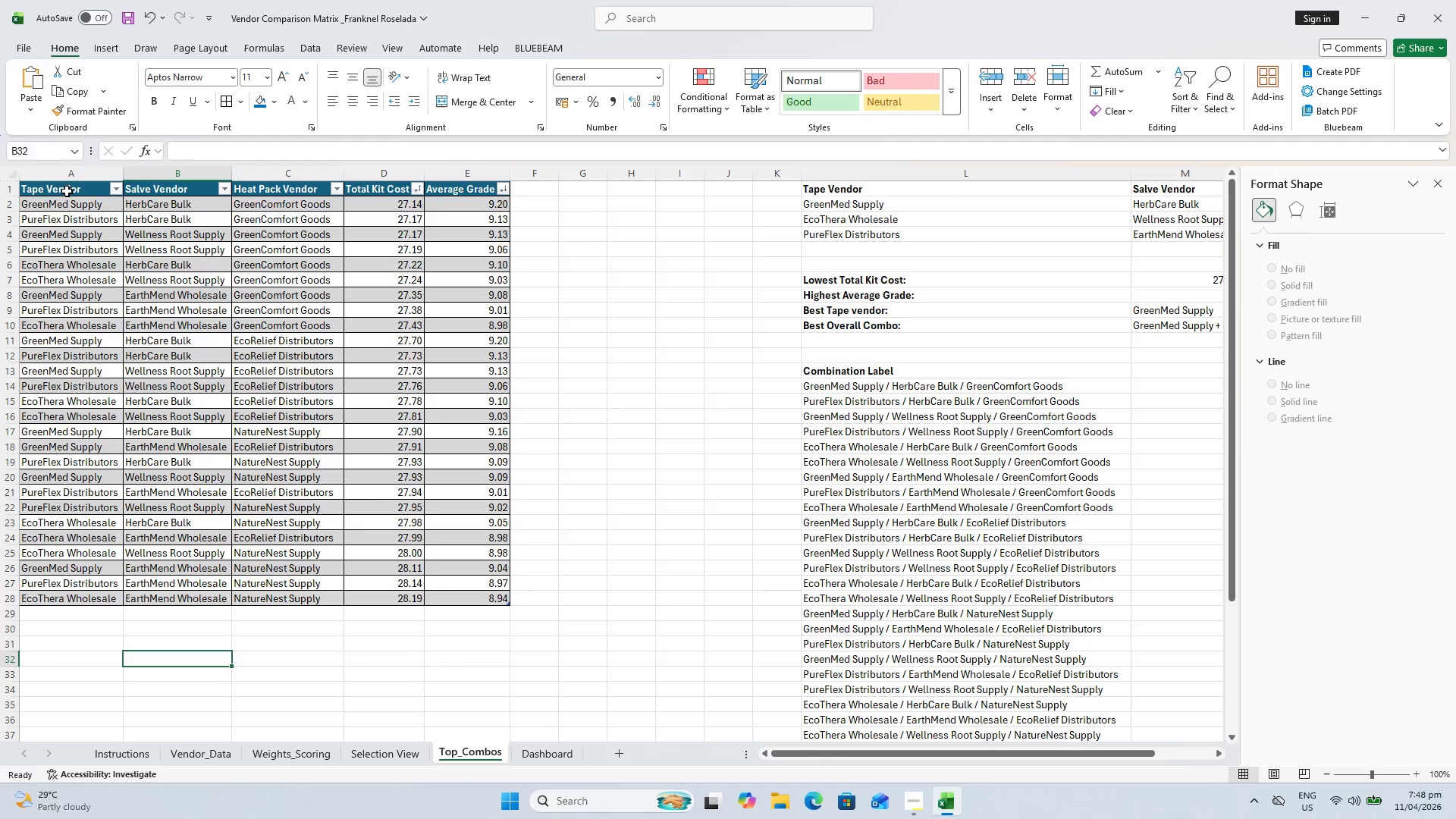 
left_click([67, 190])
 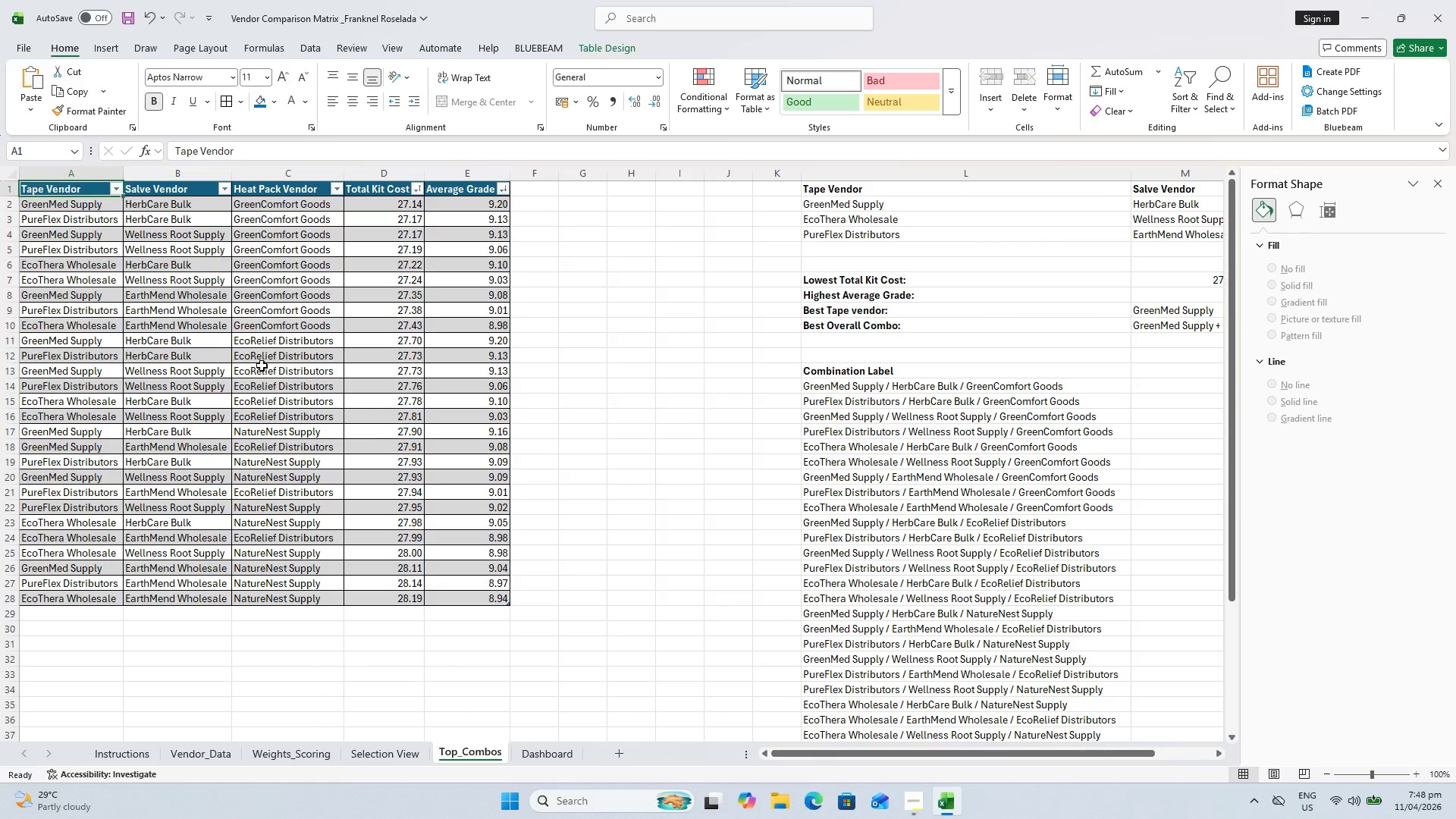 
hold_key(key=ShiftLeft, duration=0.83)
 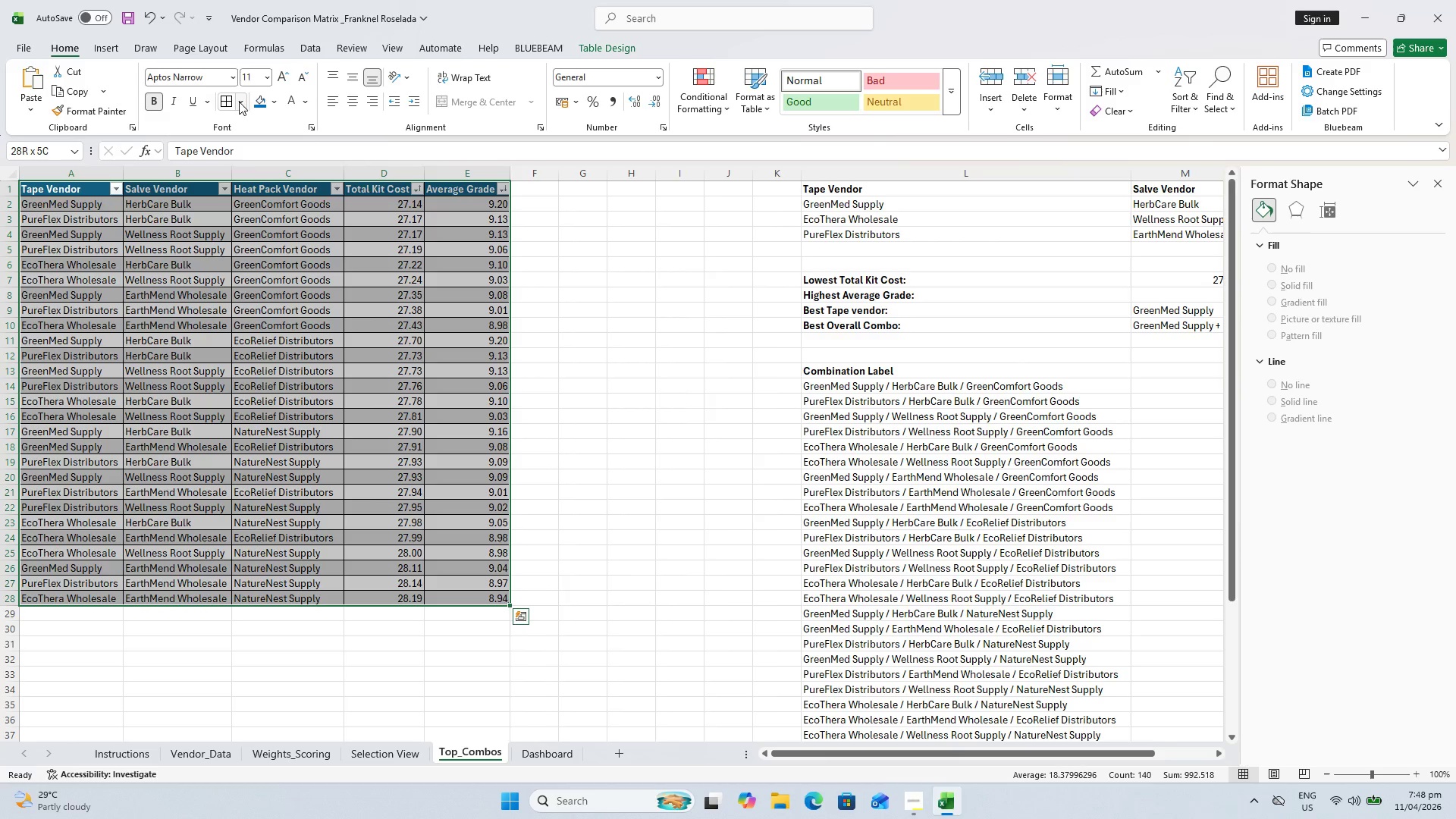 
left_click([239, 101])
 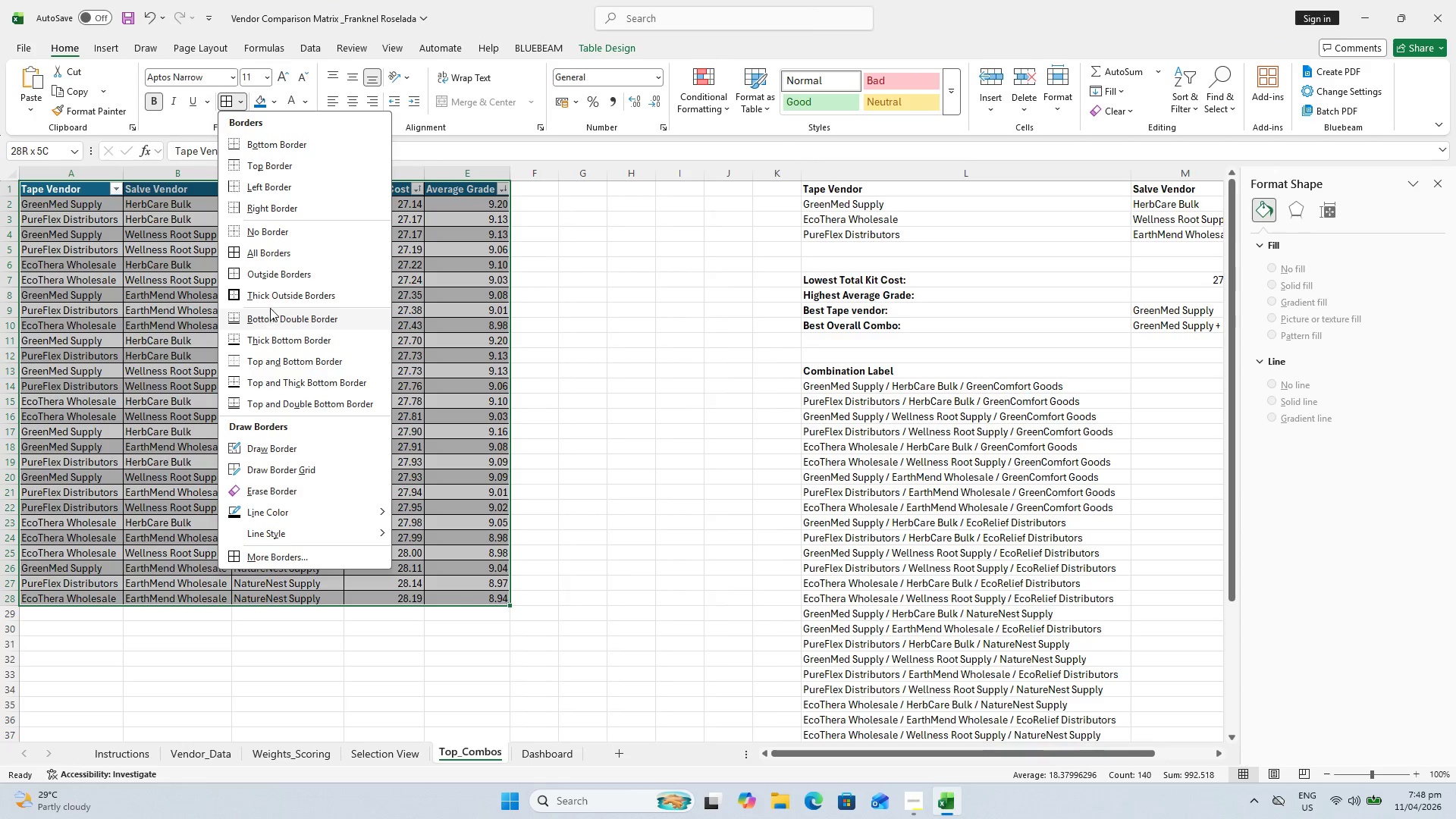 
left_click([269, 300])
 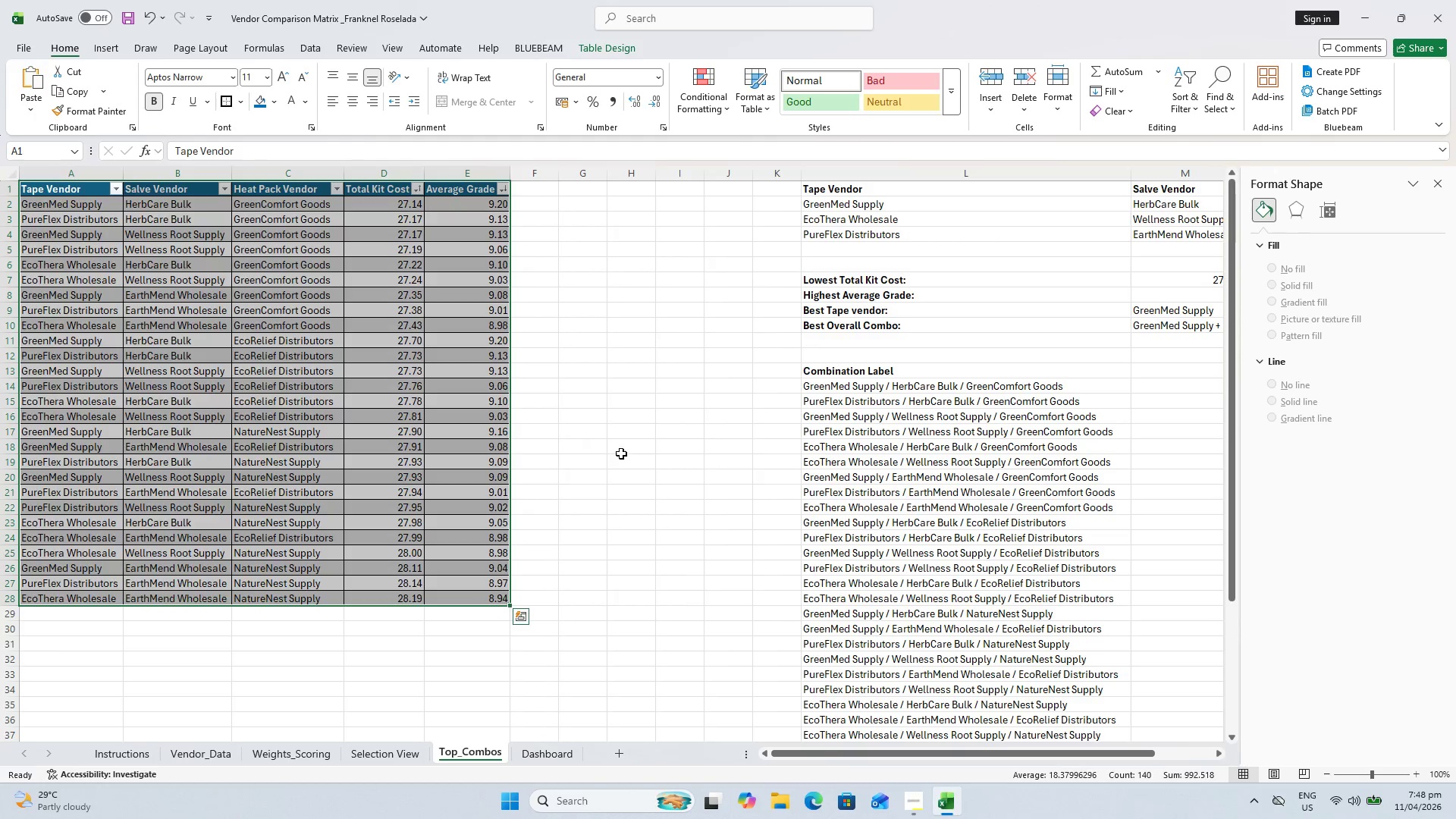 
left_click_drag(start_coordinate=[634, 458], to_coordinate=[639, 460])
 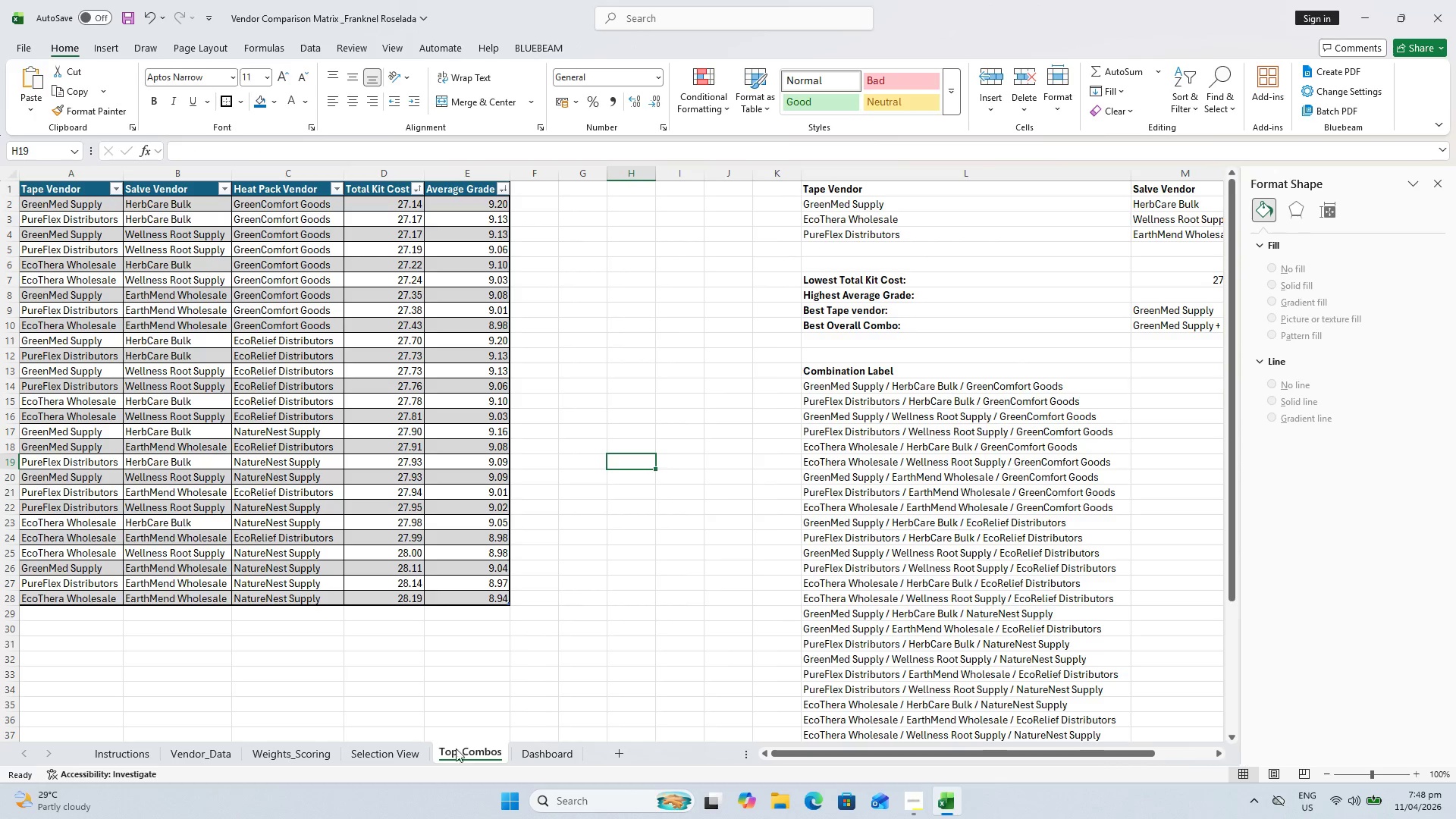 
left_click([389, 742])
 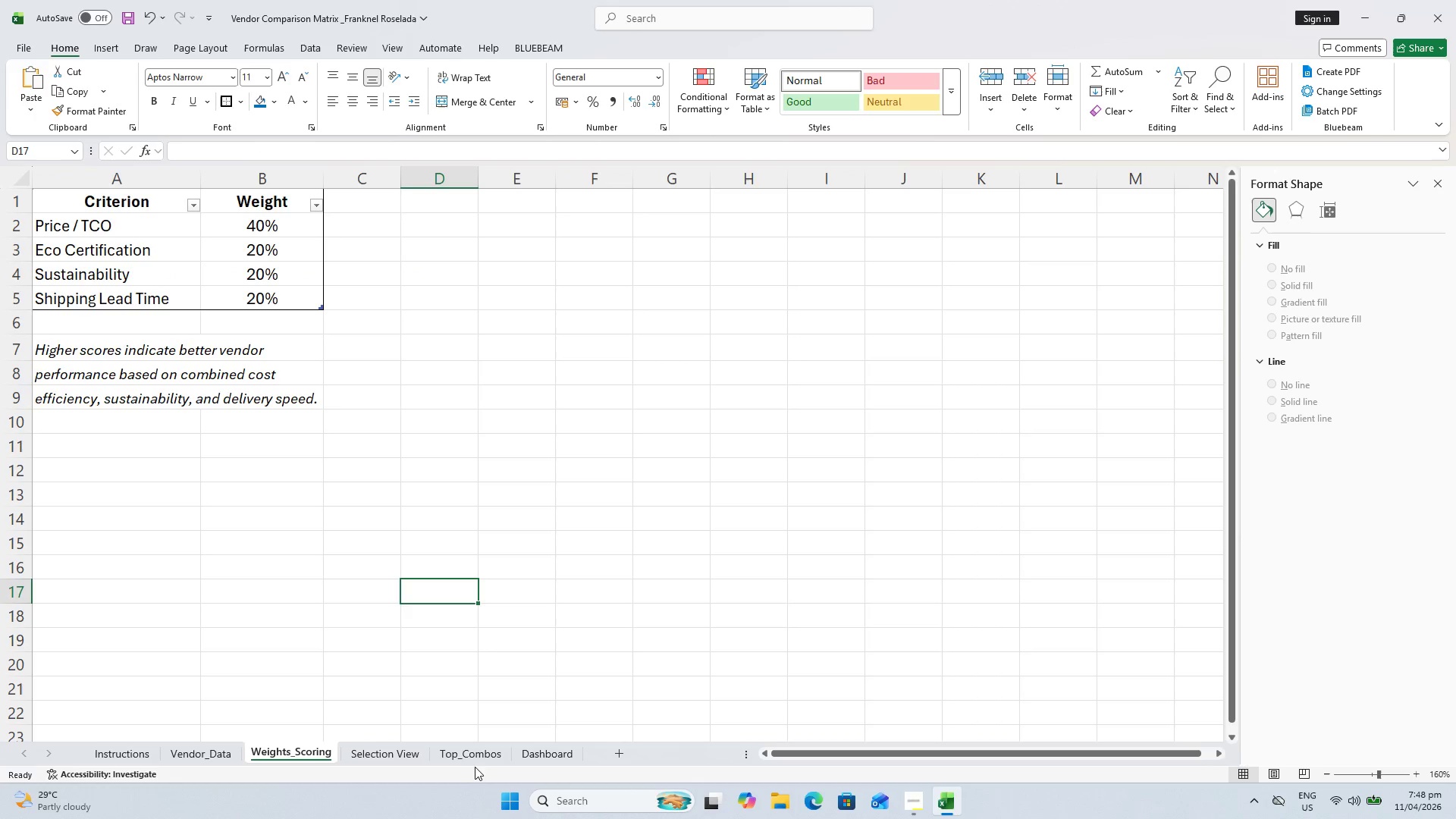 
scroll: coordinate [334, 569], scroll_direction: up, amount: 3.0
 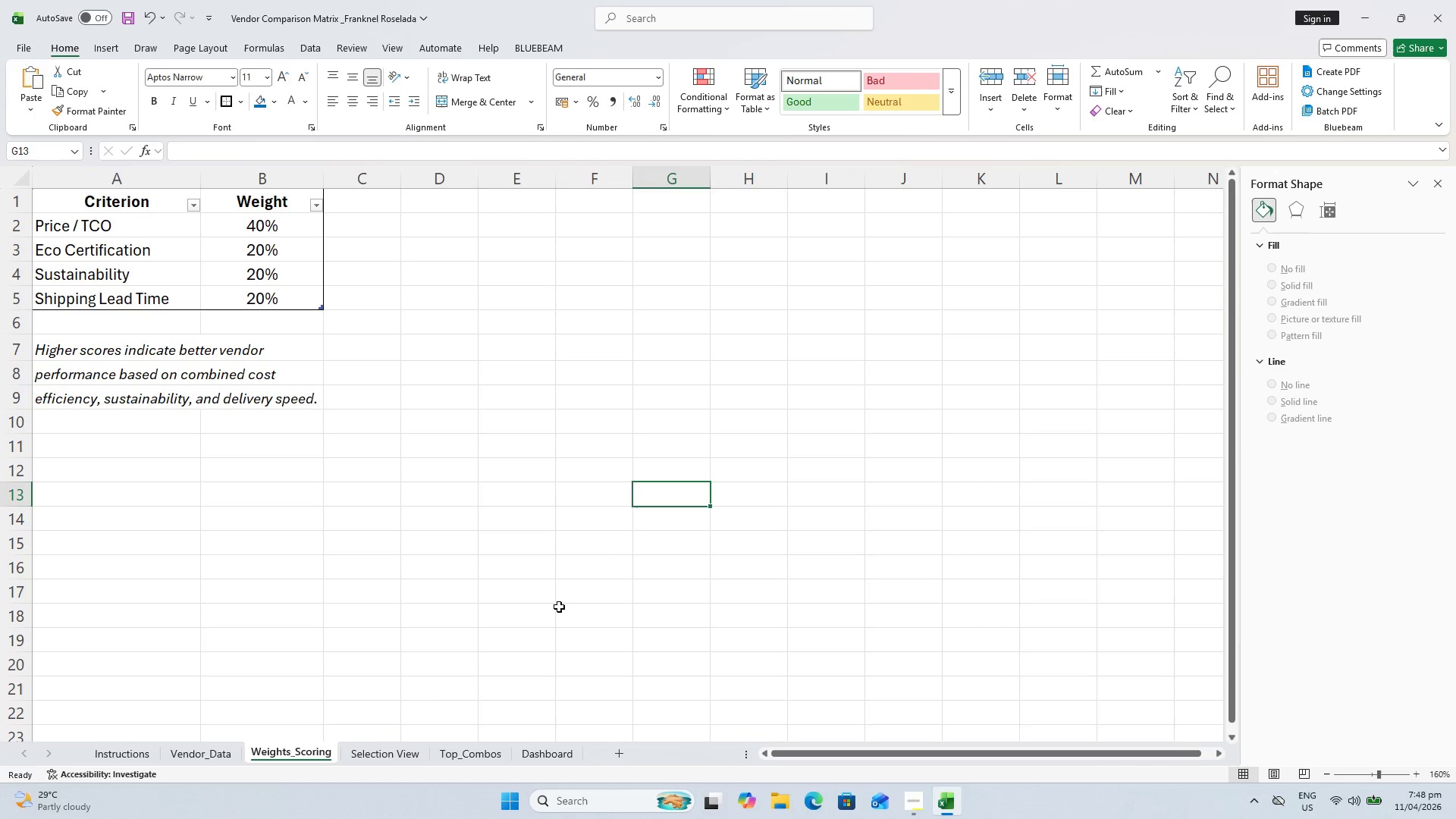 
key(Control+S)
 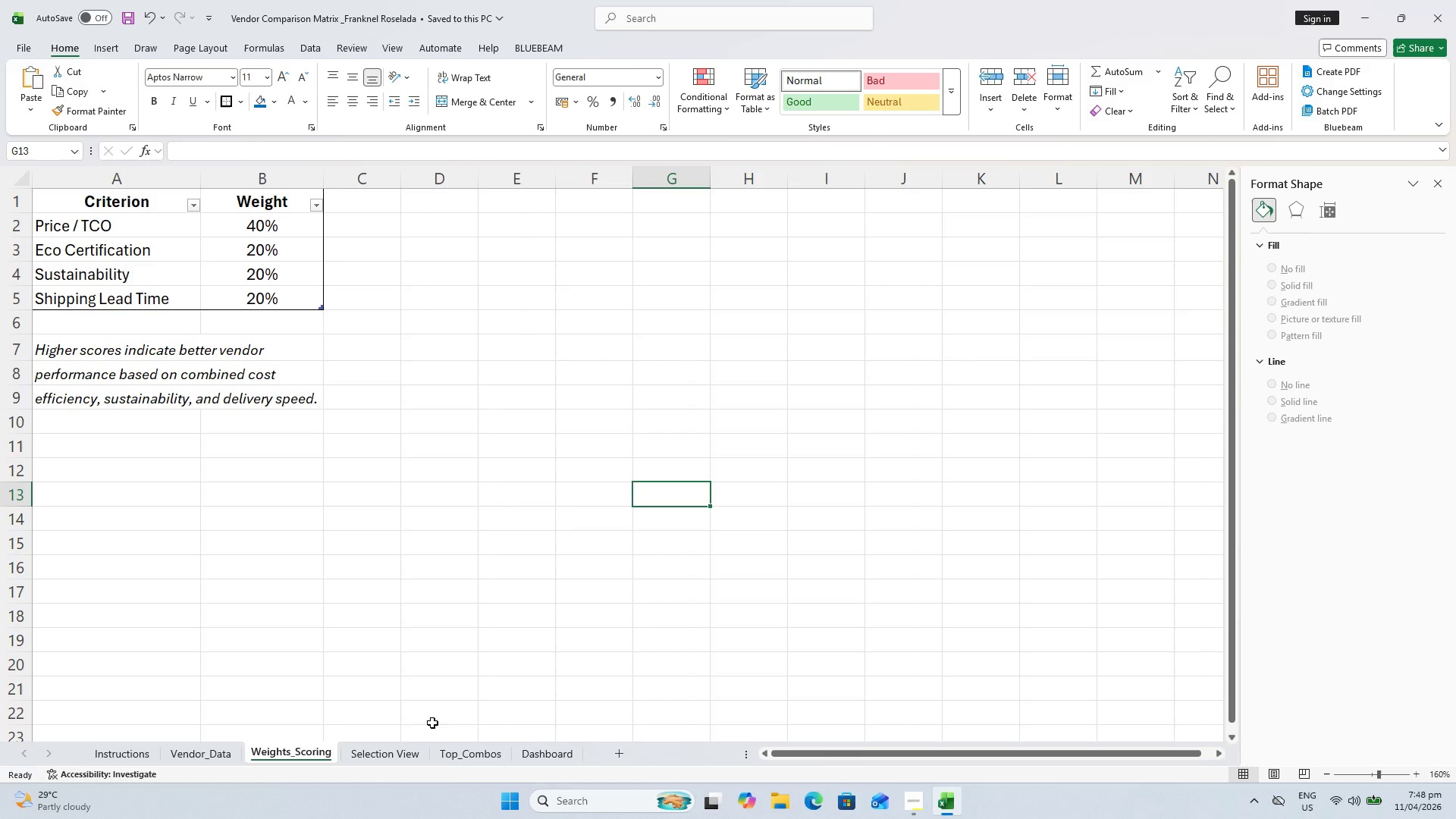 
left_click([410, 754])
 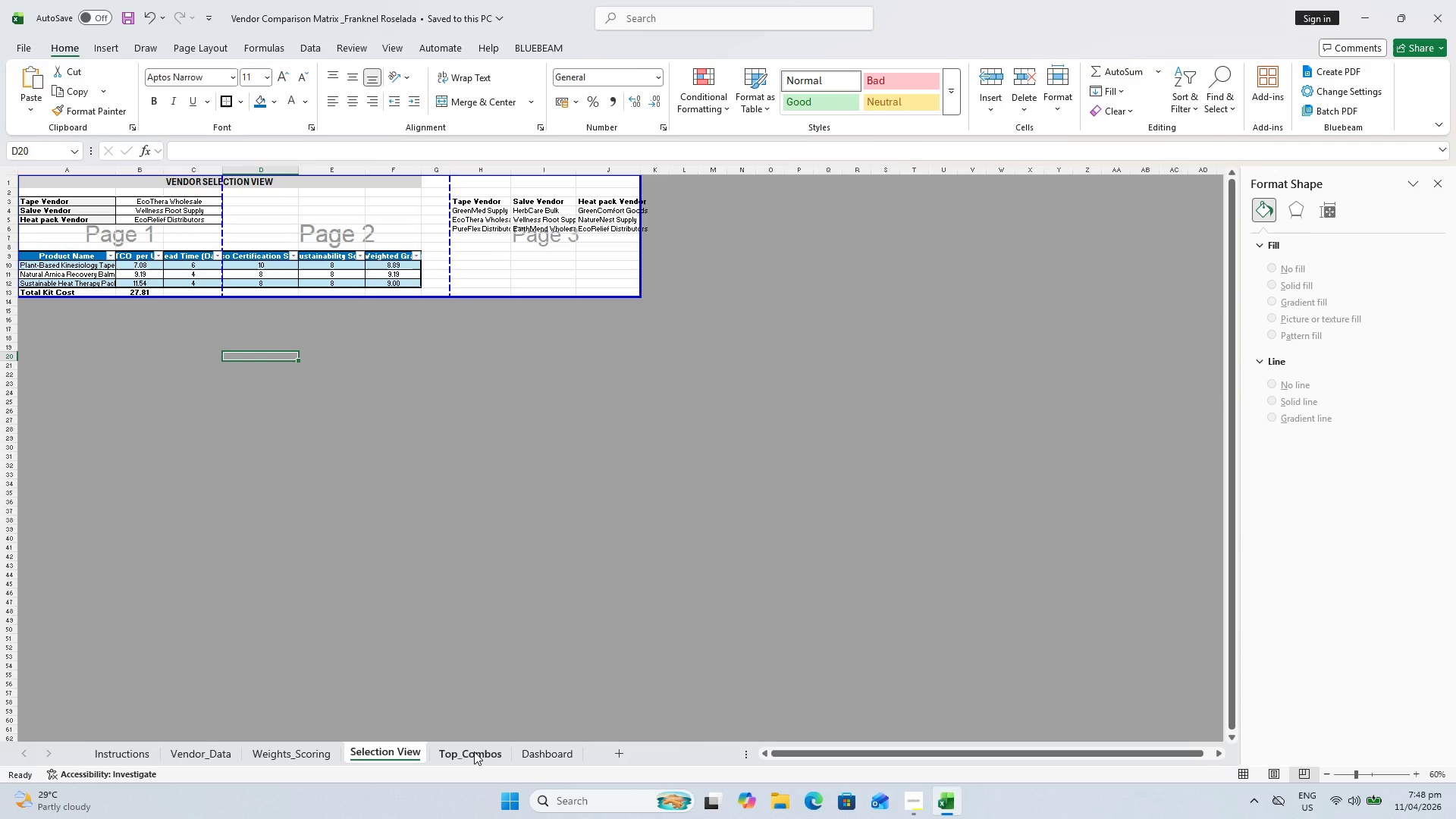 
left_click([474, 752])
 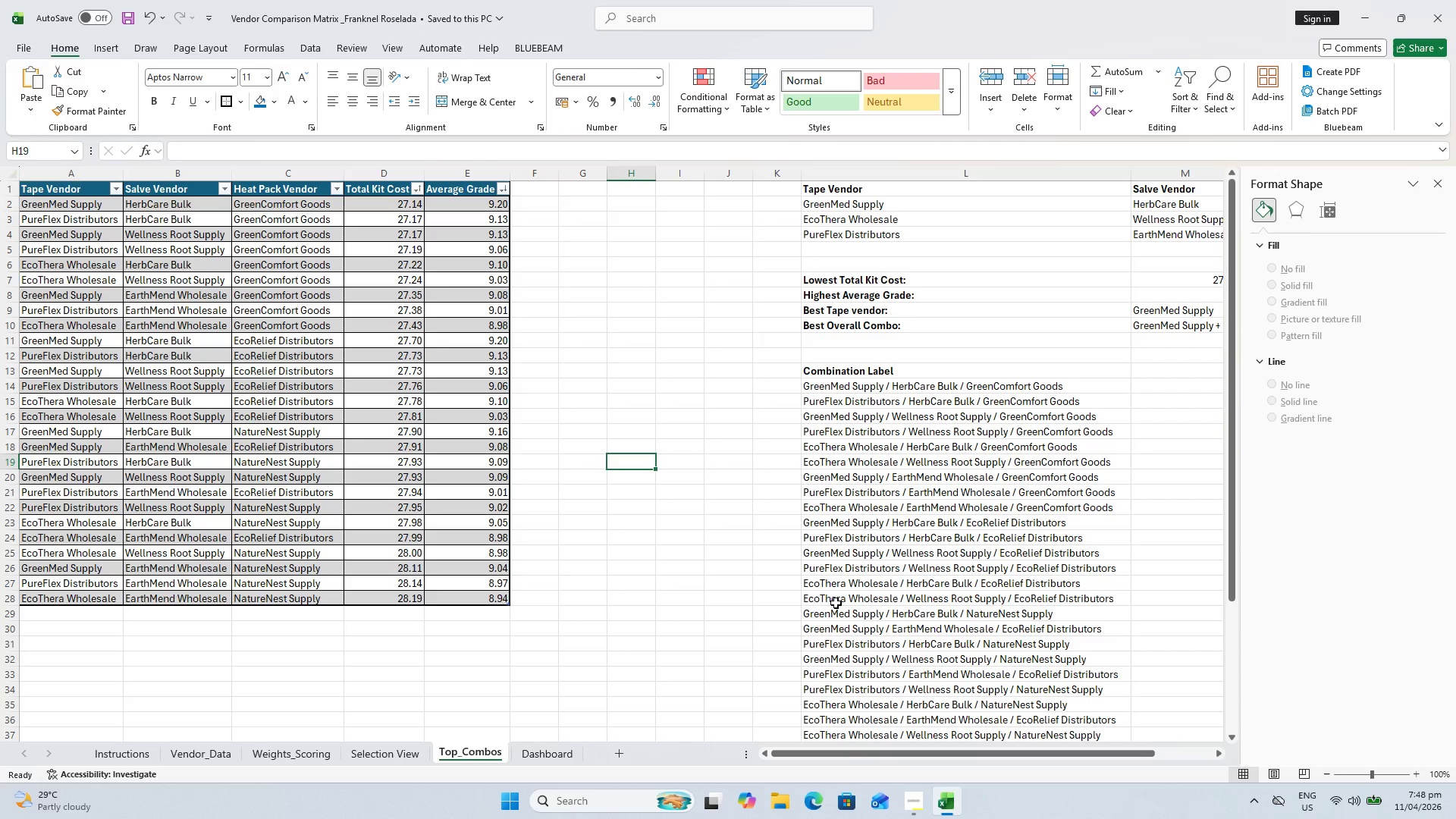 
left_click([685, 535])
 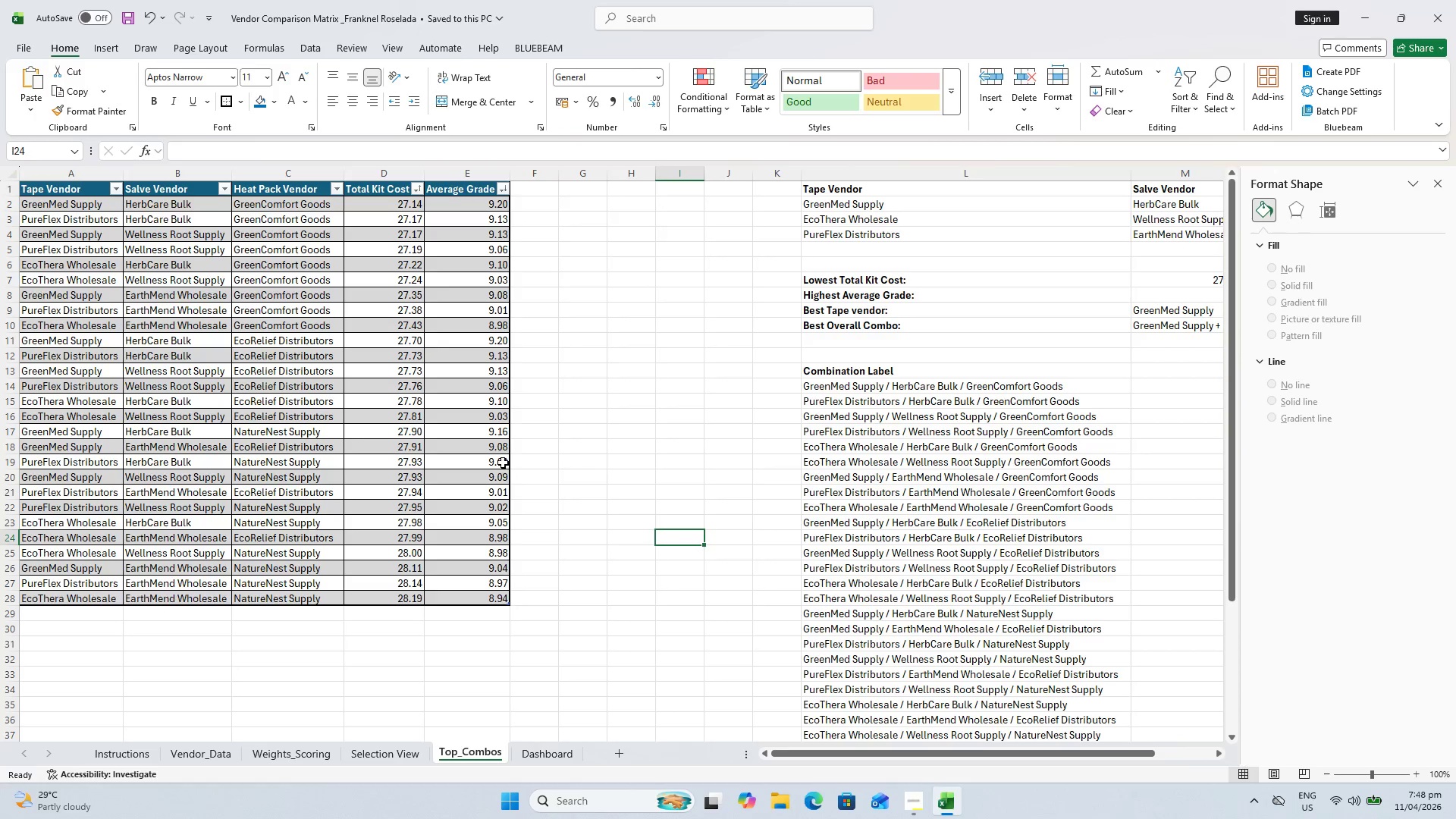 
scroll: coordinate [504, 451], scroll_direction: up, amount: 3.0
 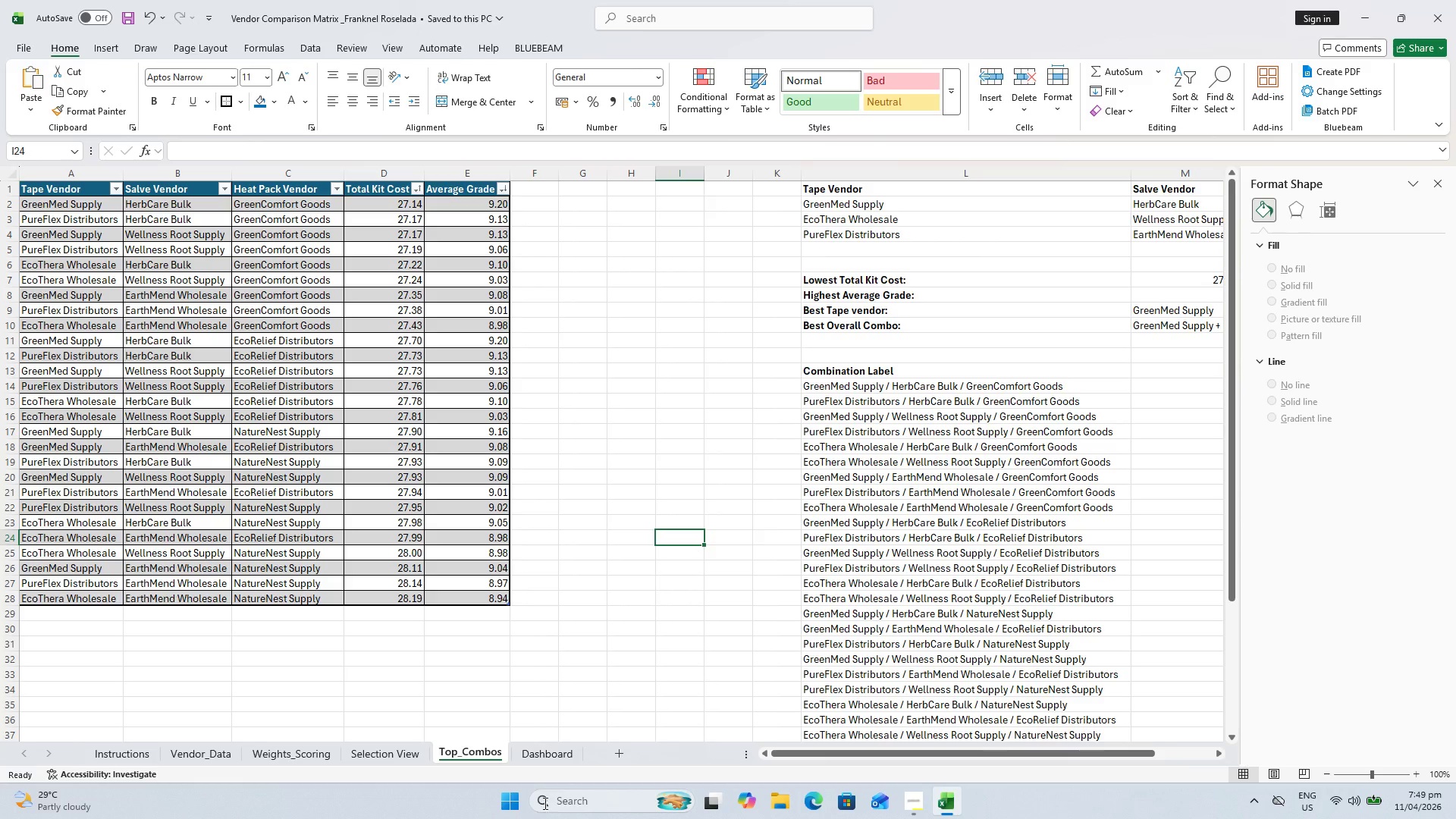 
wait(60.44)
 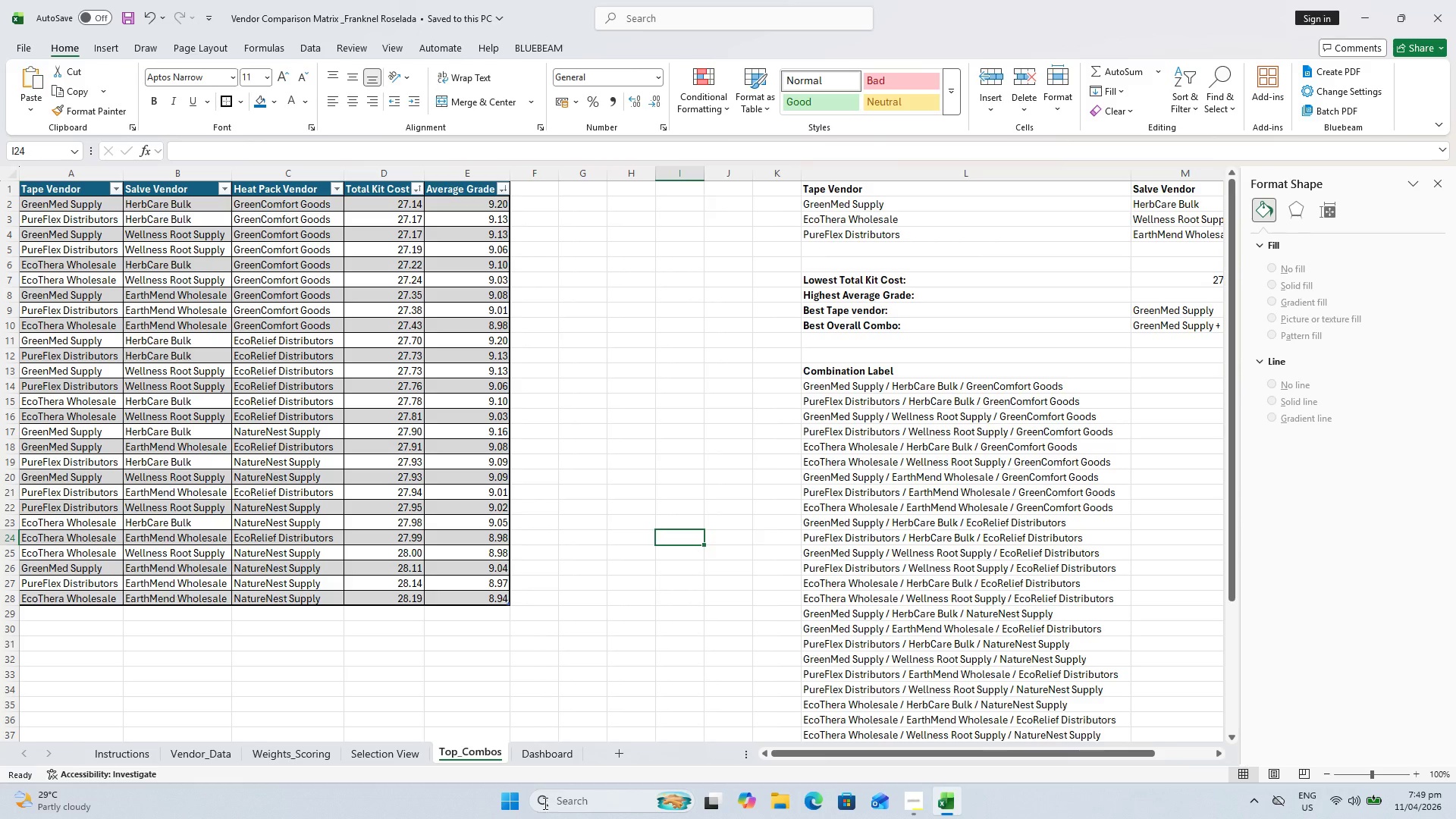 
left_click([398, 170])
 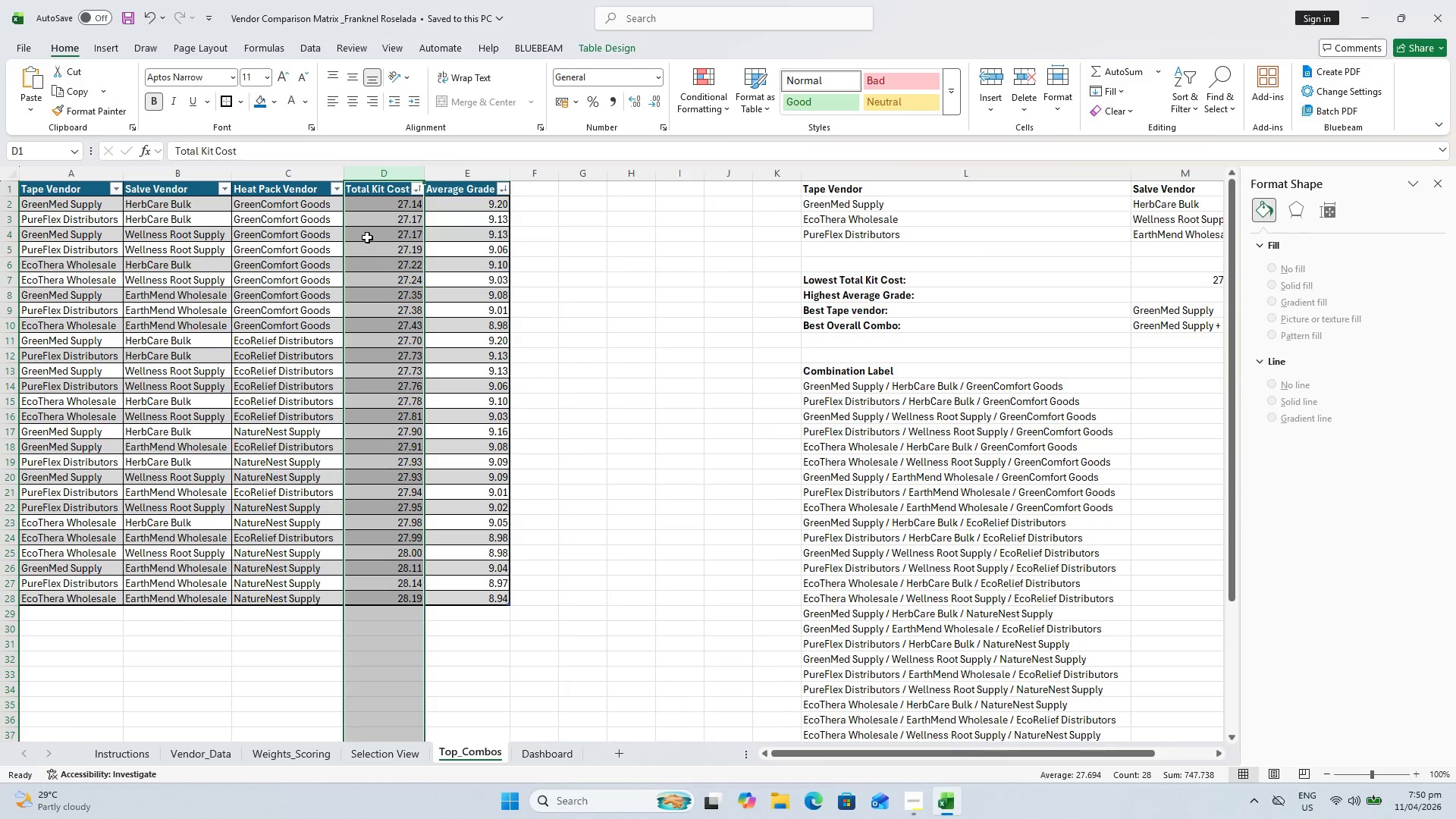 
wait(8.33)
 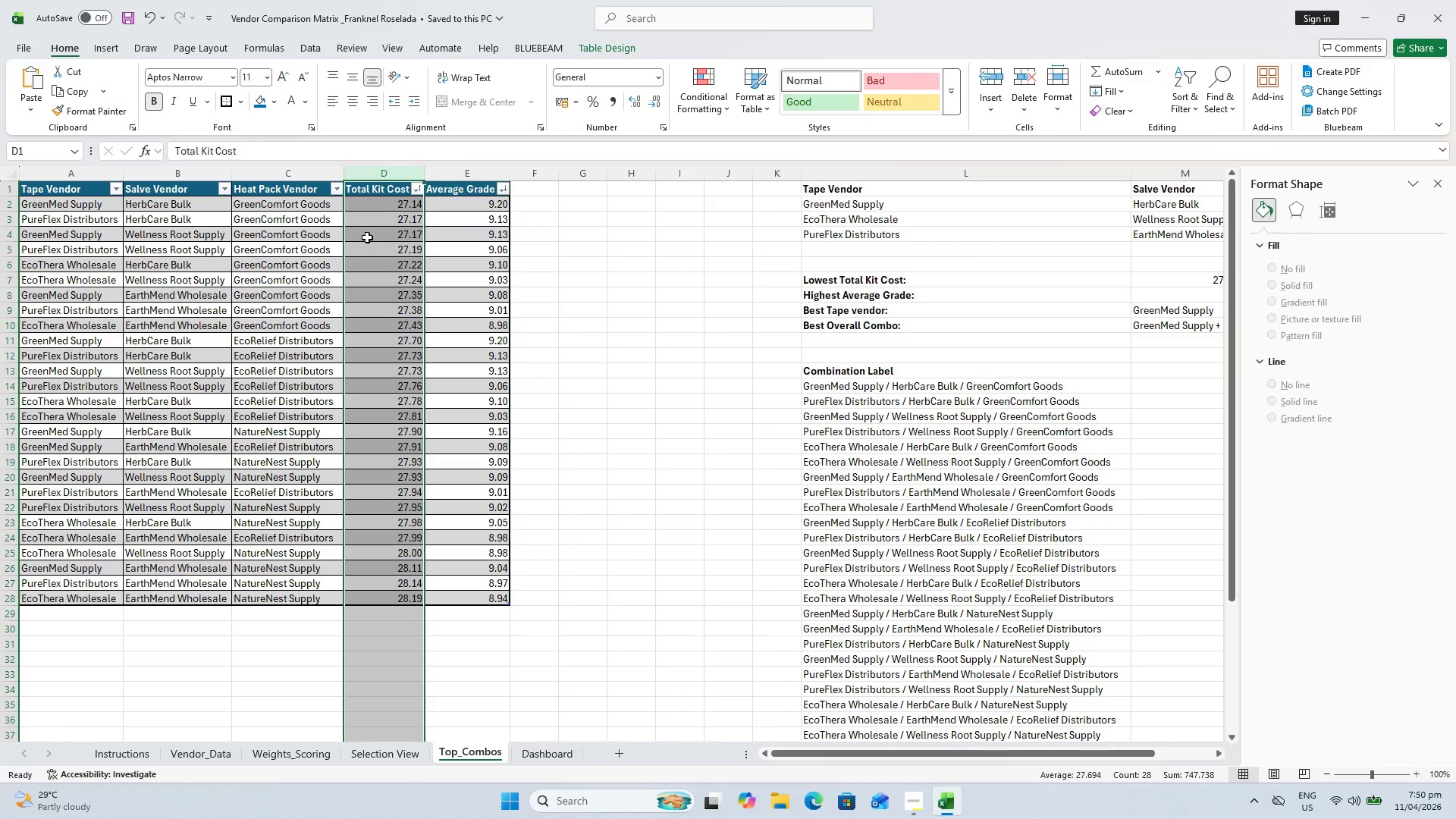 
left_click([688, 108])
 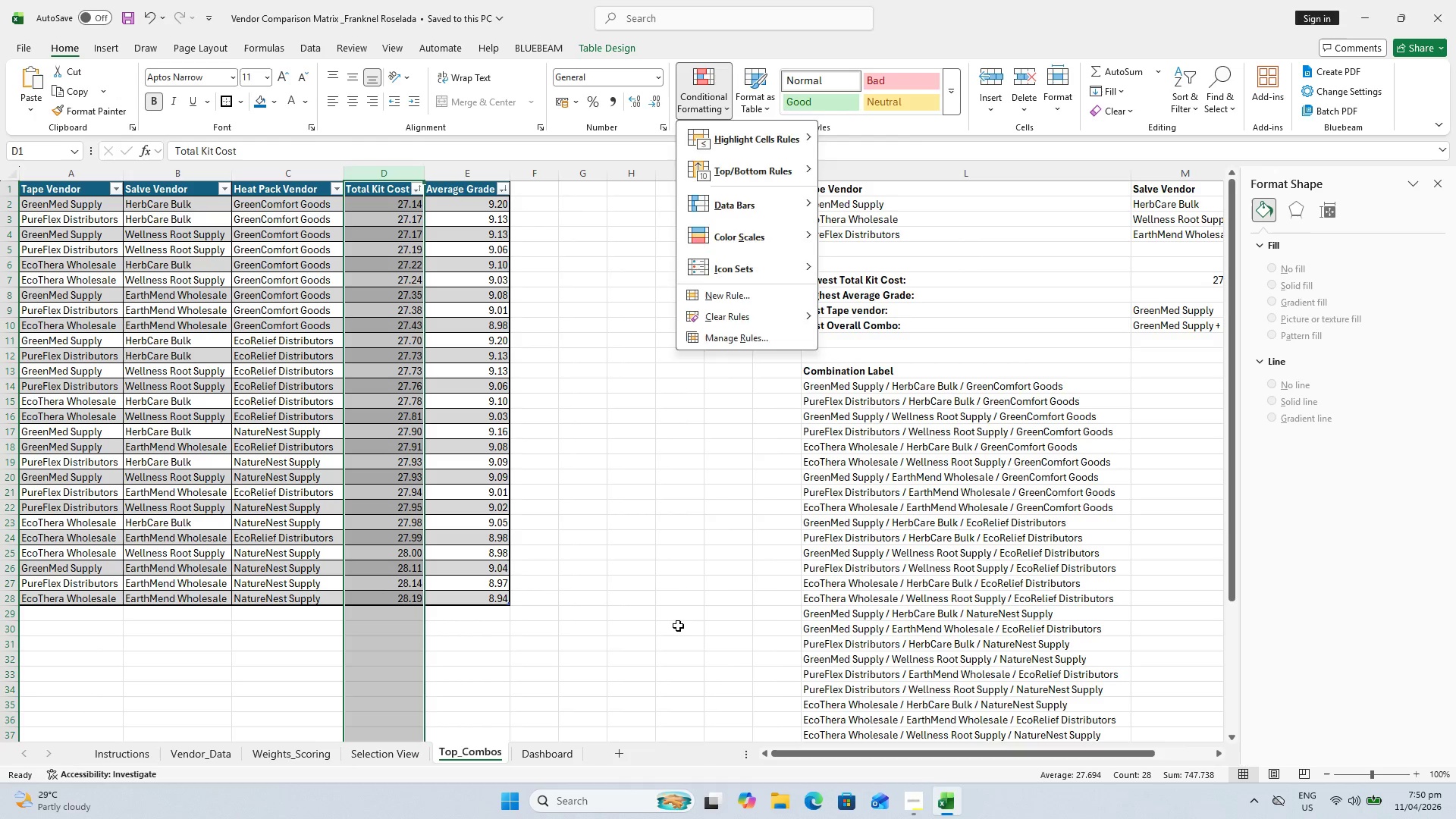 
key(Escape)
 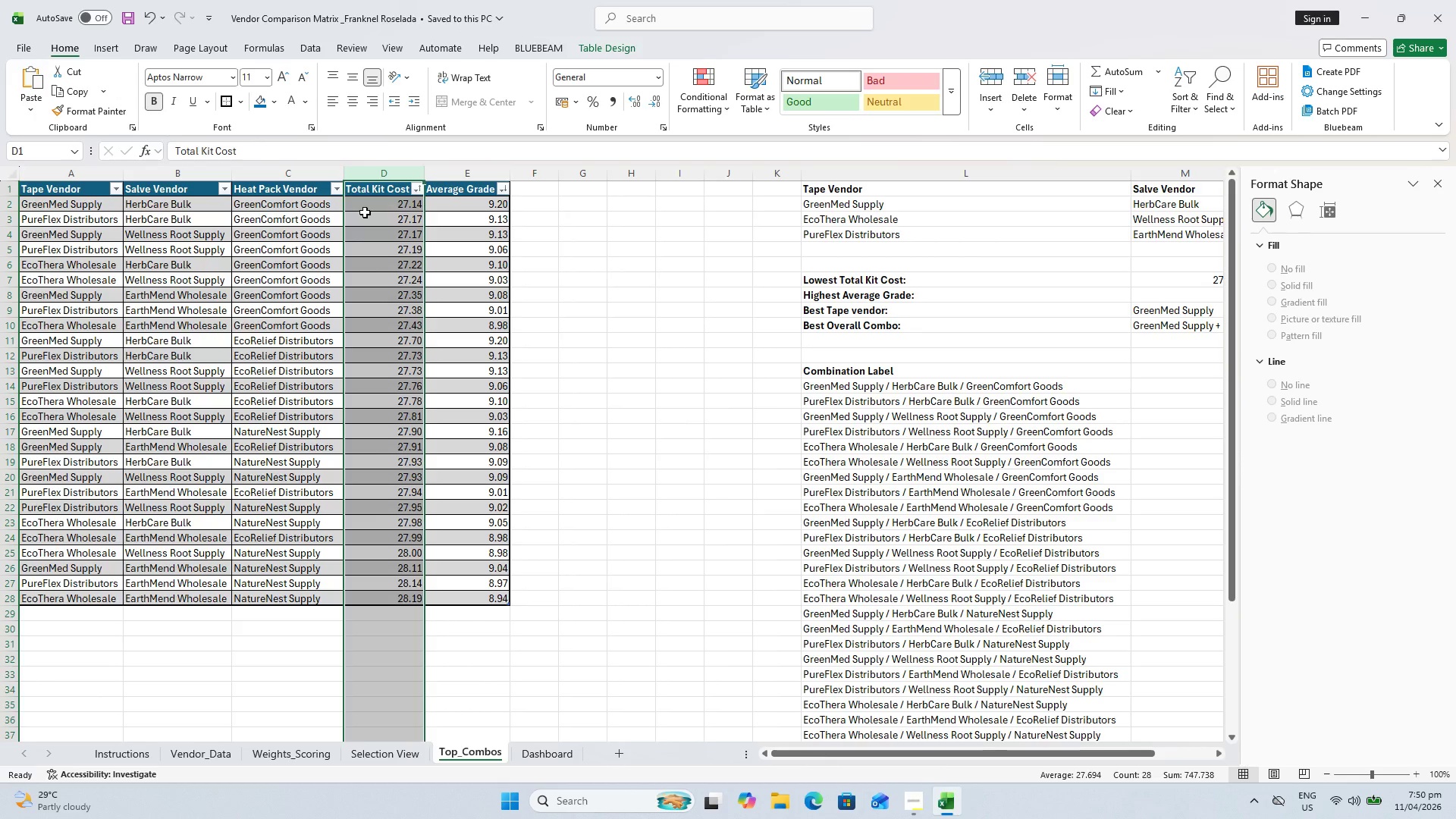 
left_click([365, 212])
 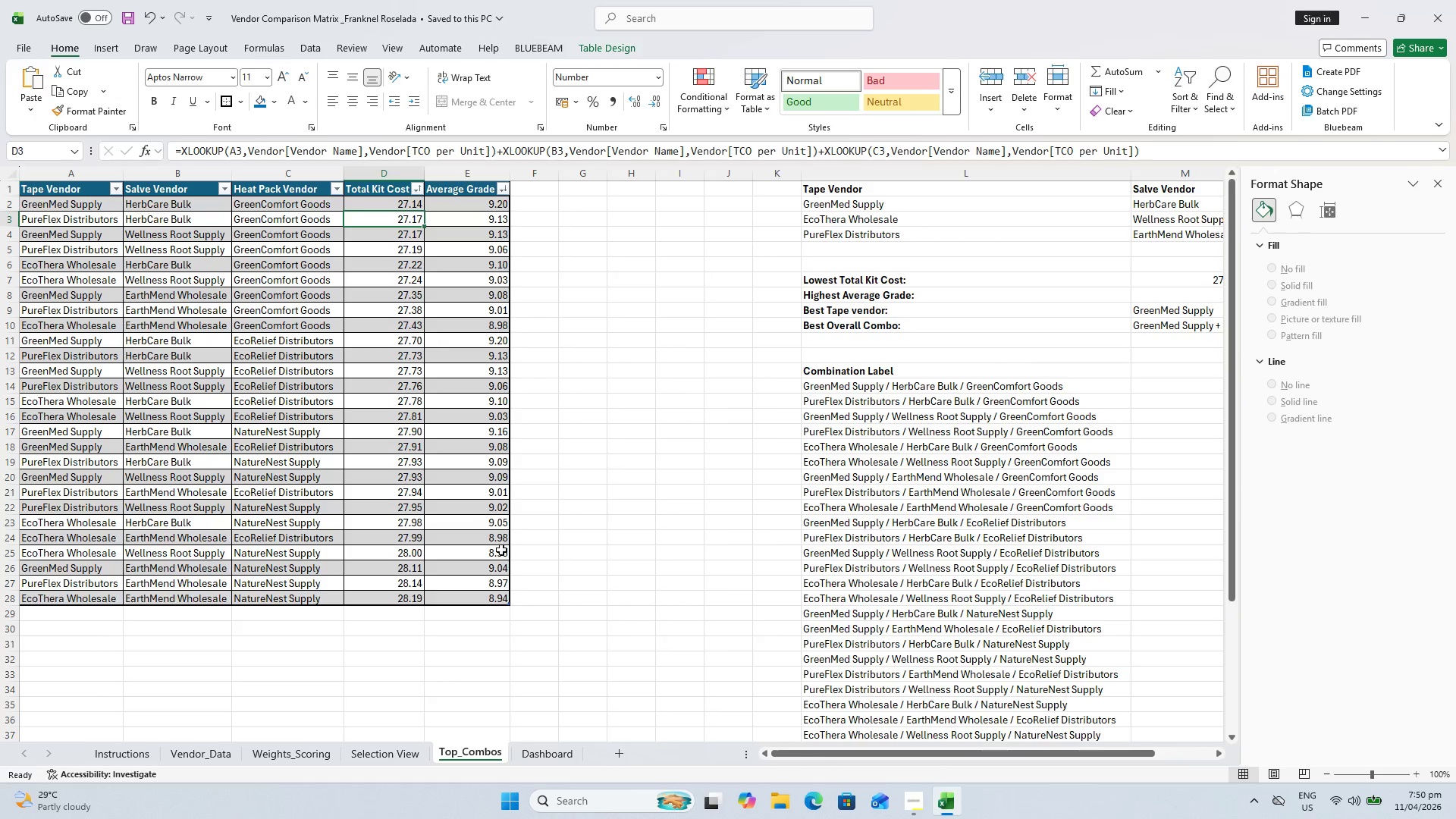 
hold_key(key=ShiftLeft, duration=0.73)
 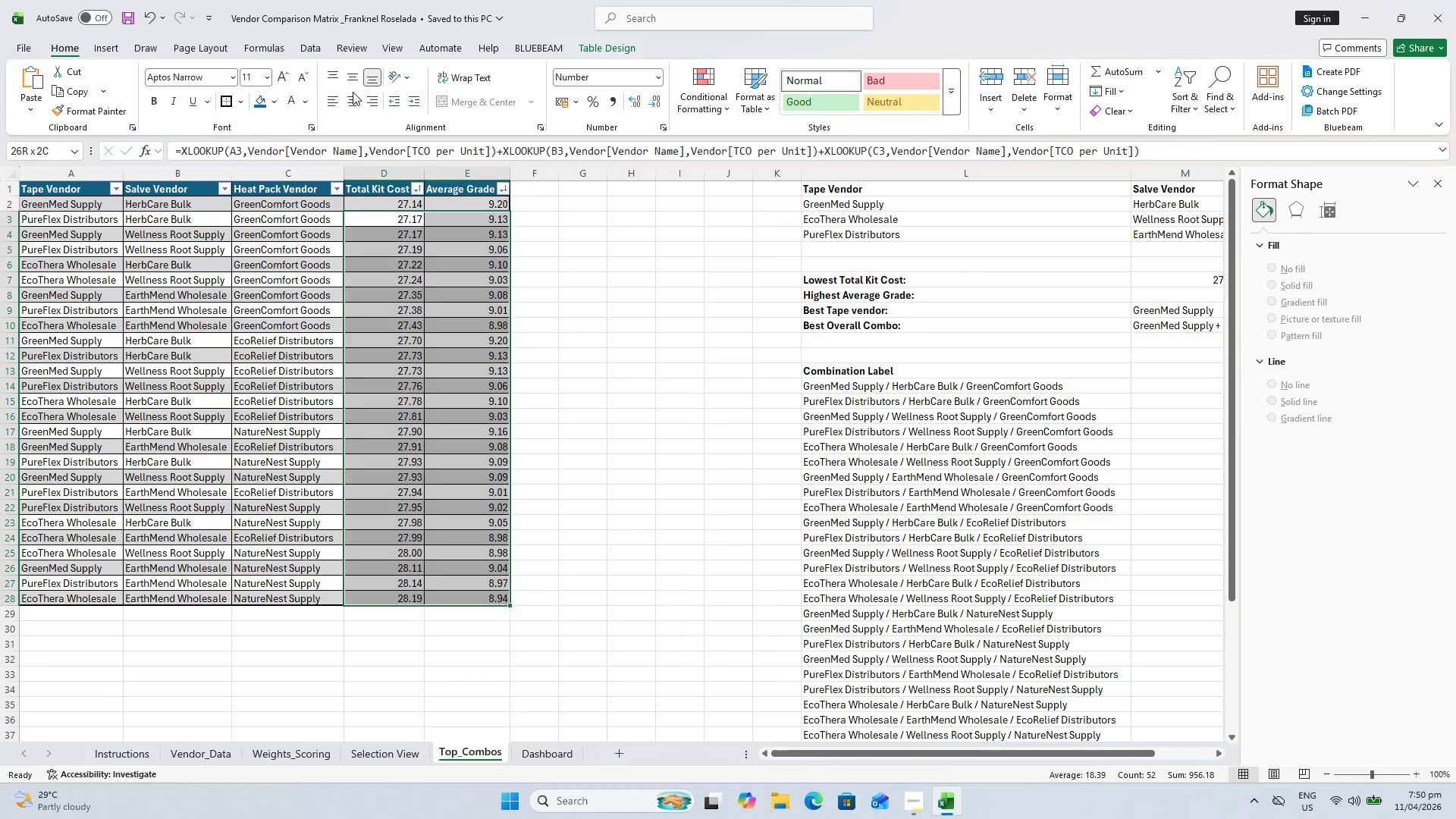 
left_click([355, 101])
 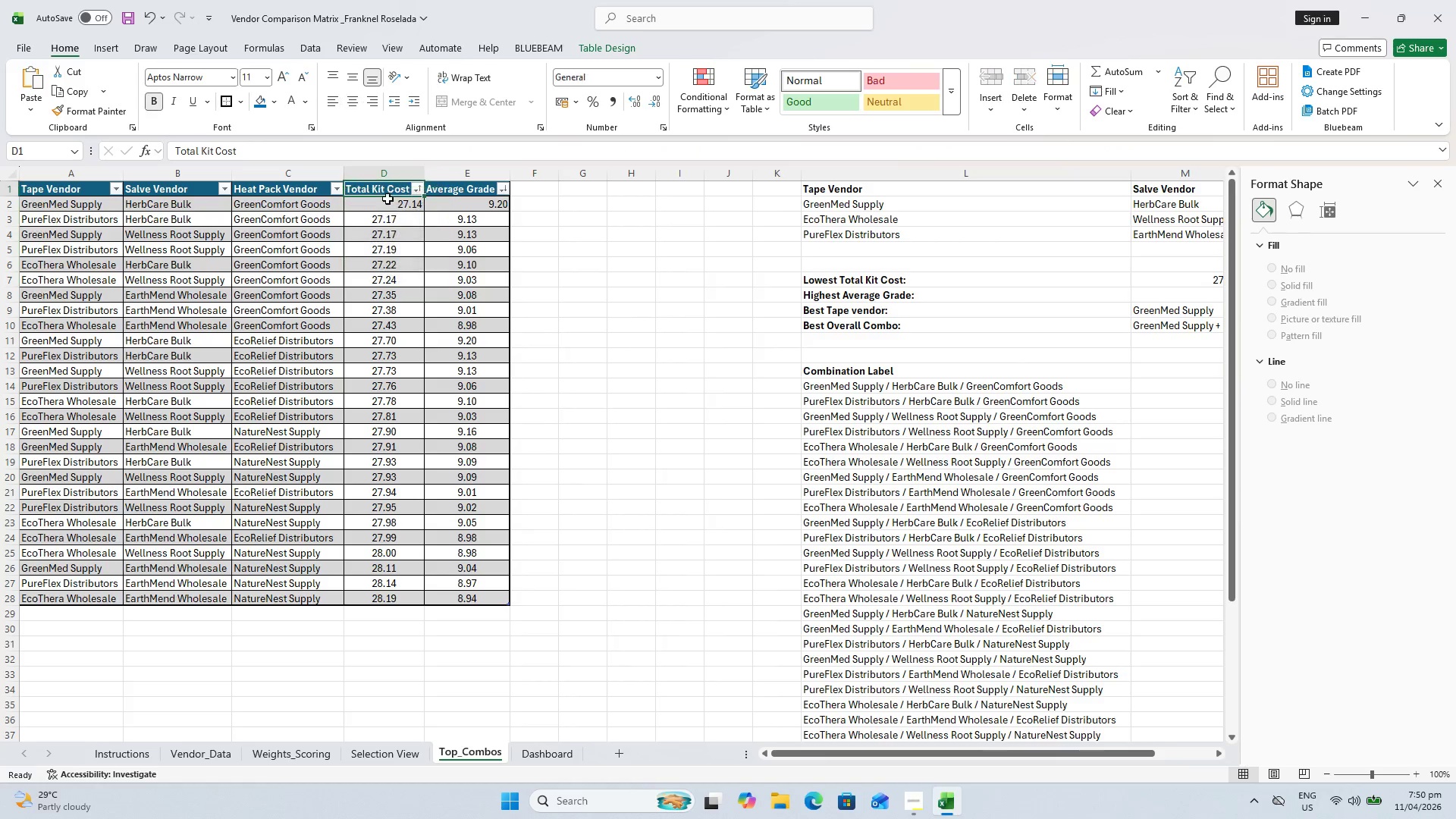 
hold_key(key=ShiftLeft, duration=1.12)
left_click([475, 600])
 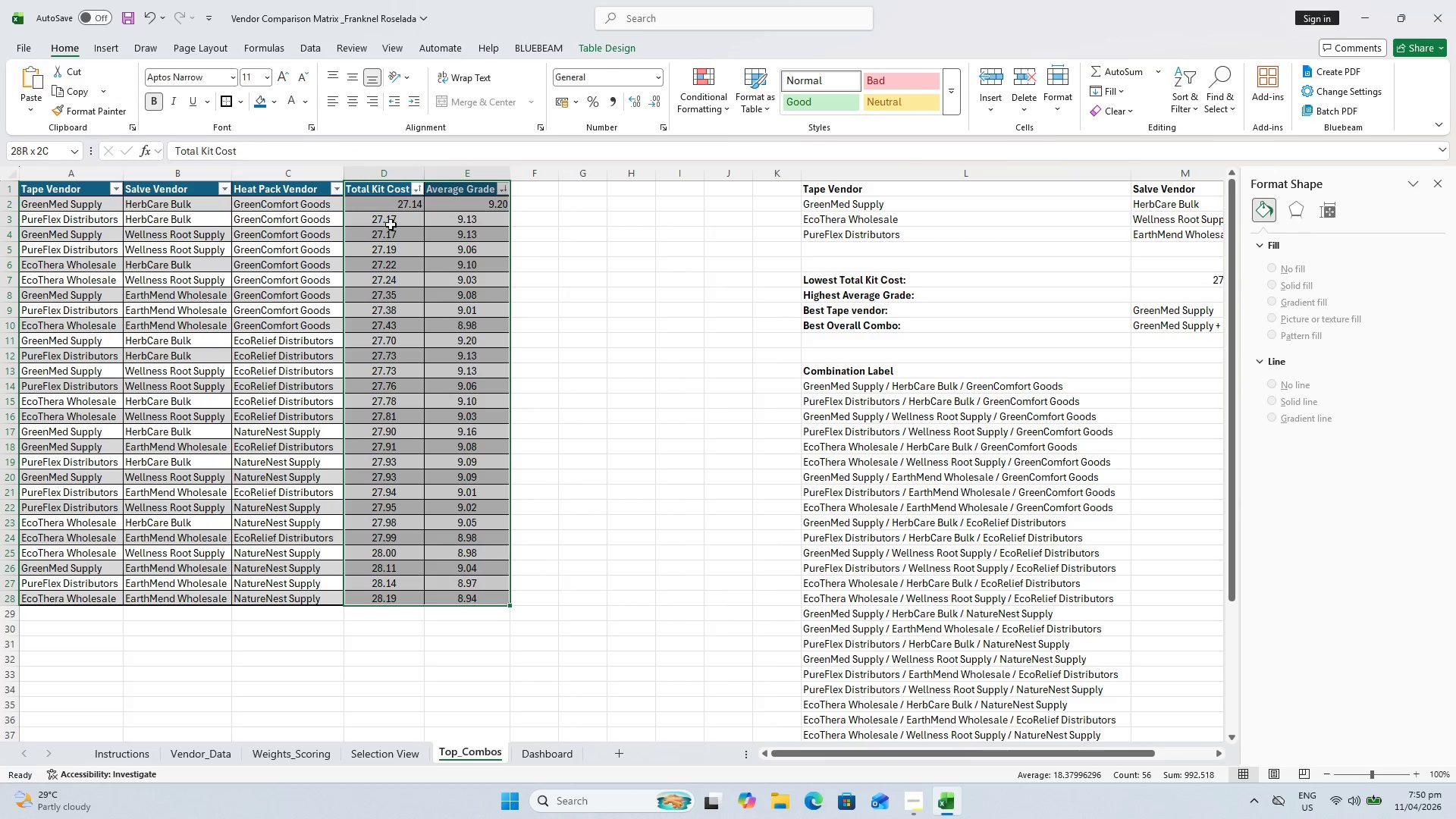 
left_click([391, 210])
 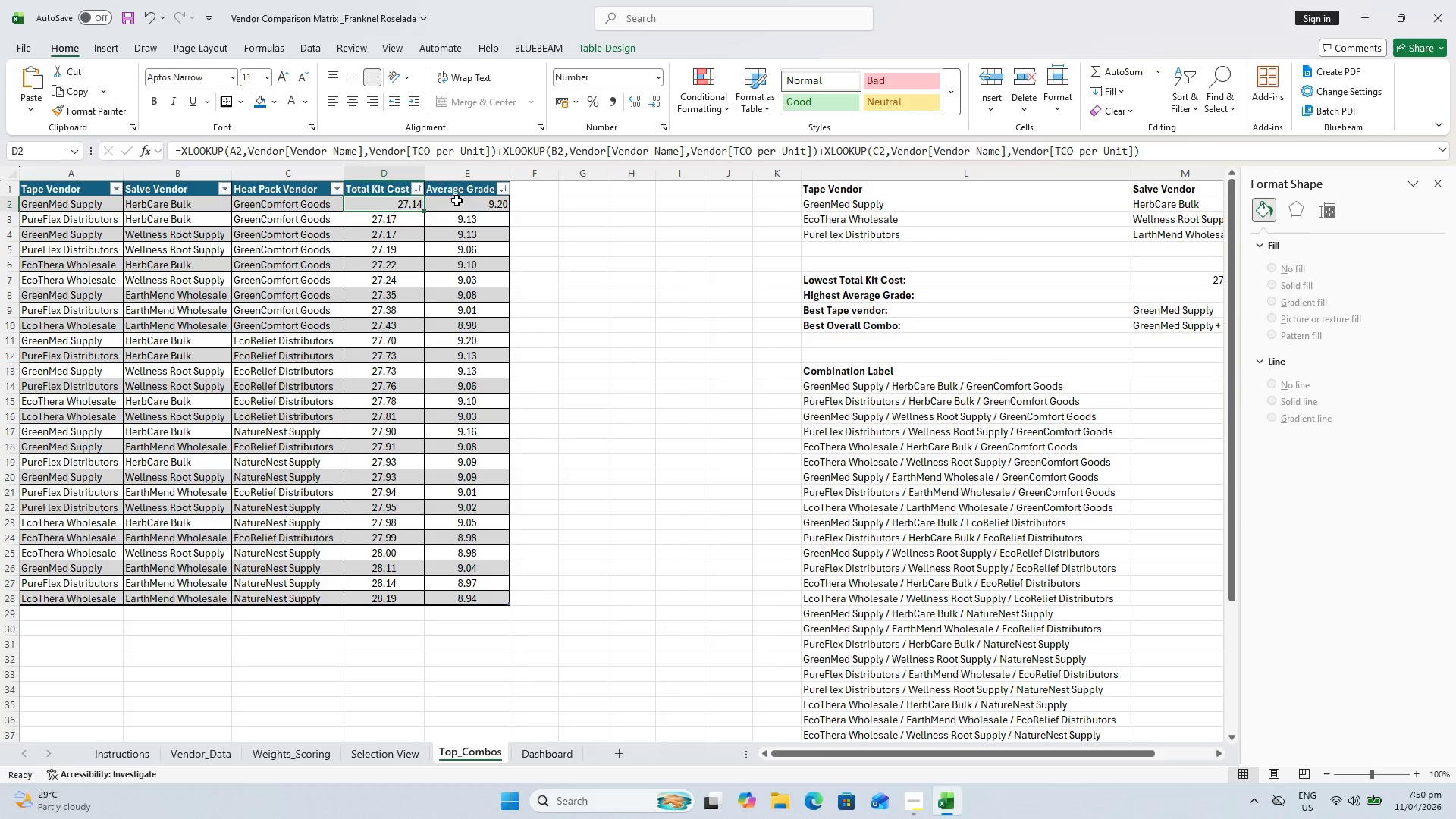 
hold_key(key=ShiftLeft, duration=0.36)
left_click([479, 202])
 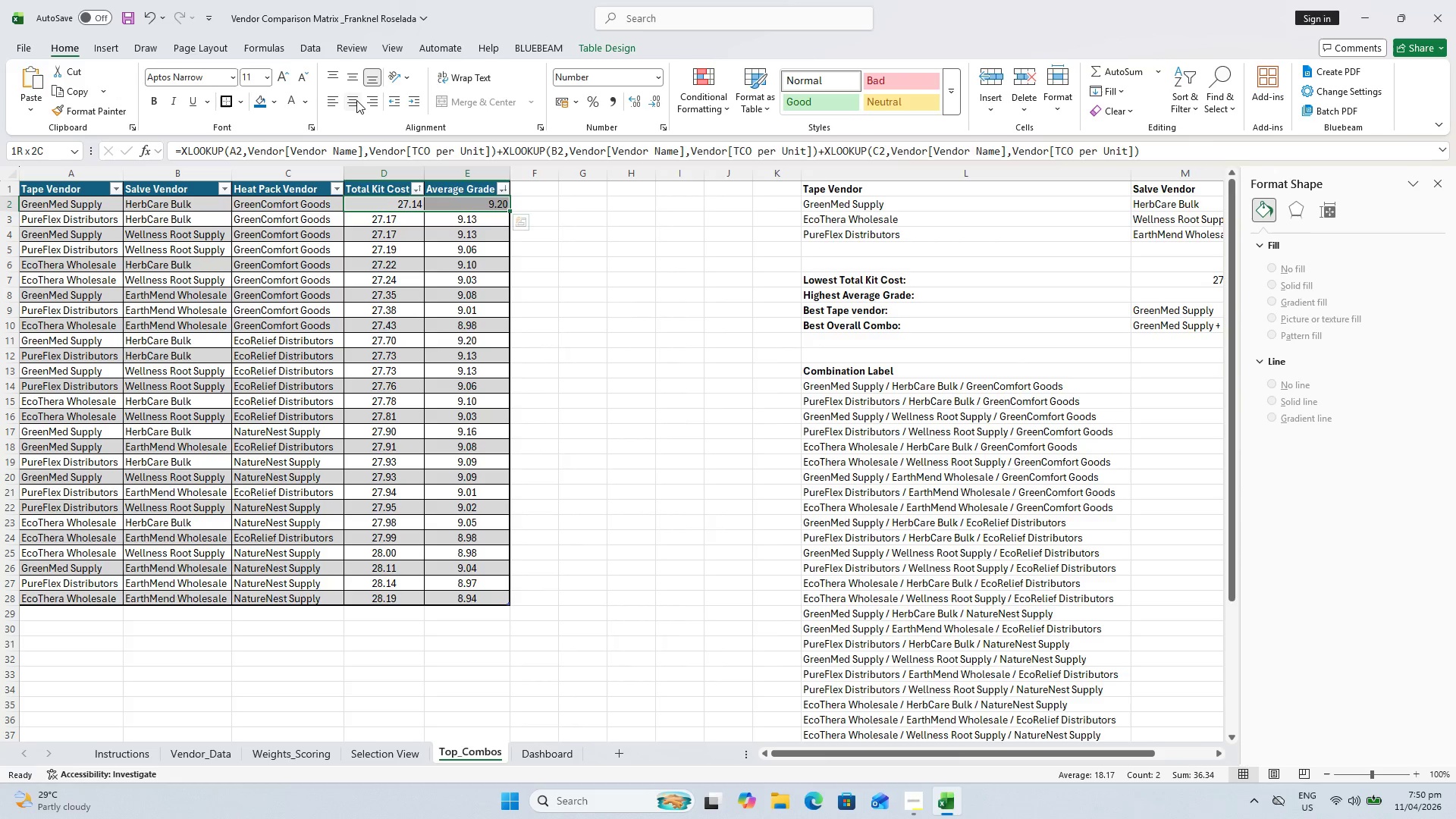 
double_click([727, 349])
 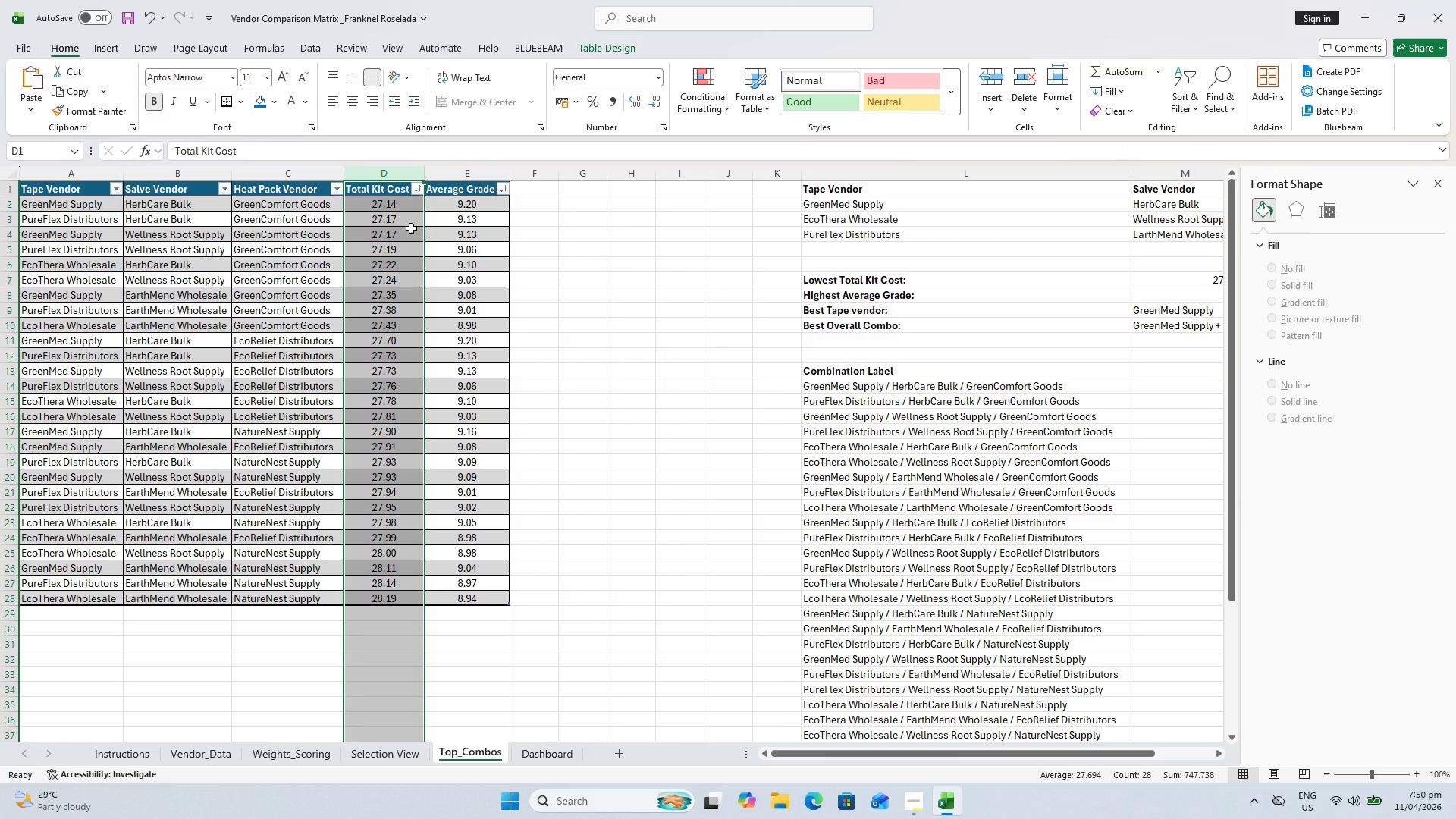 
wait(8.14)
 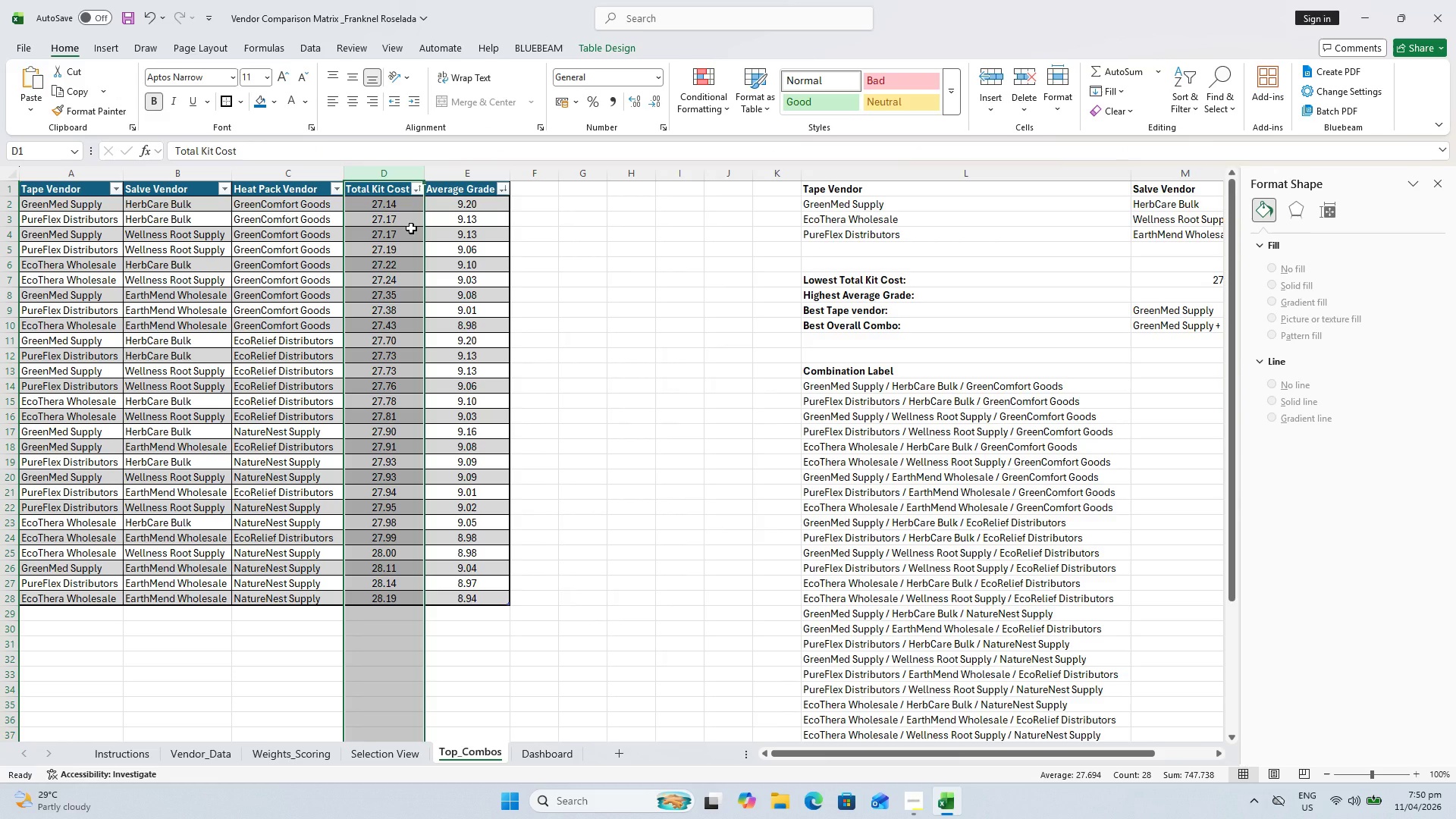 
left_click([392, 202])
 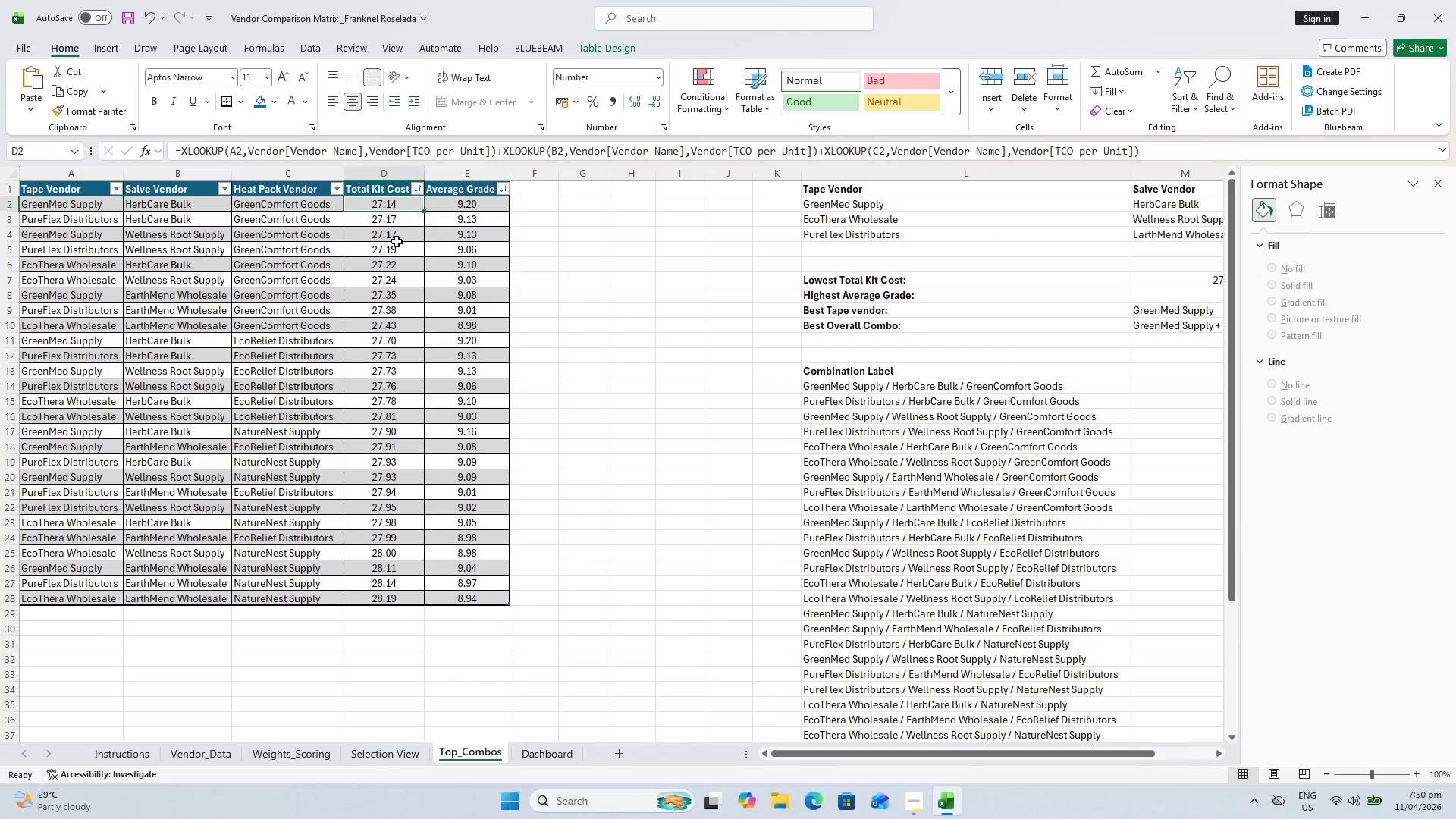 
hold_key(key=ShiftLeft, duration=0.59)
left_click([412, 598])
 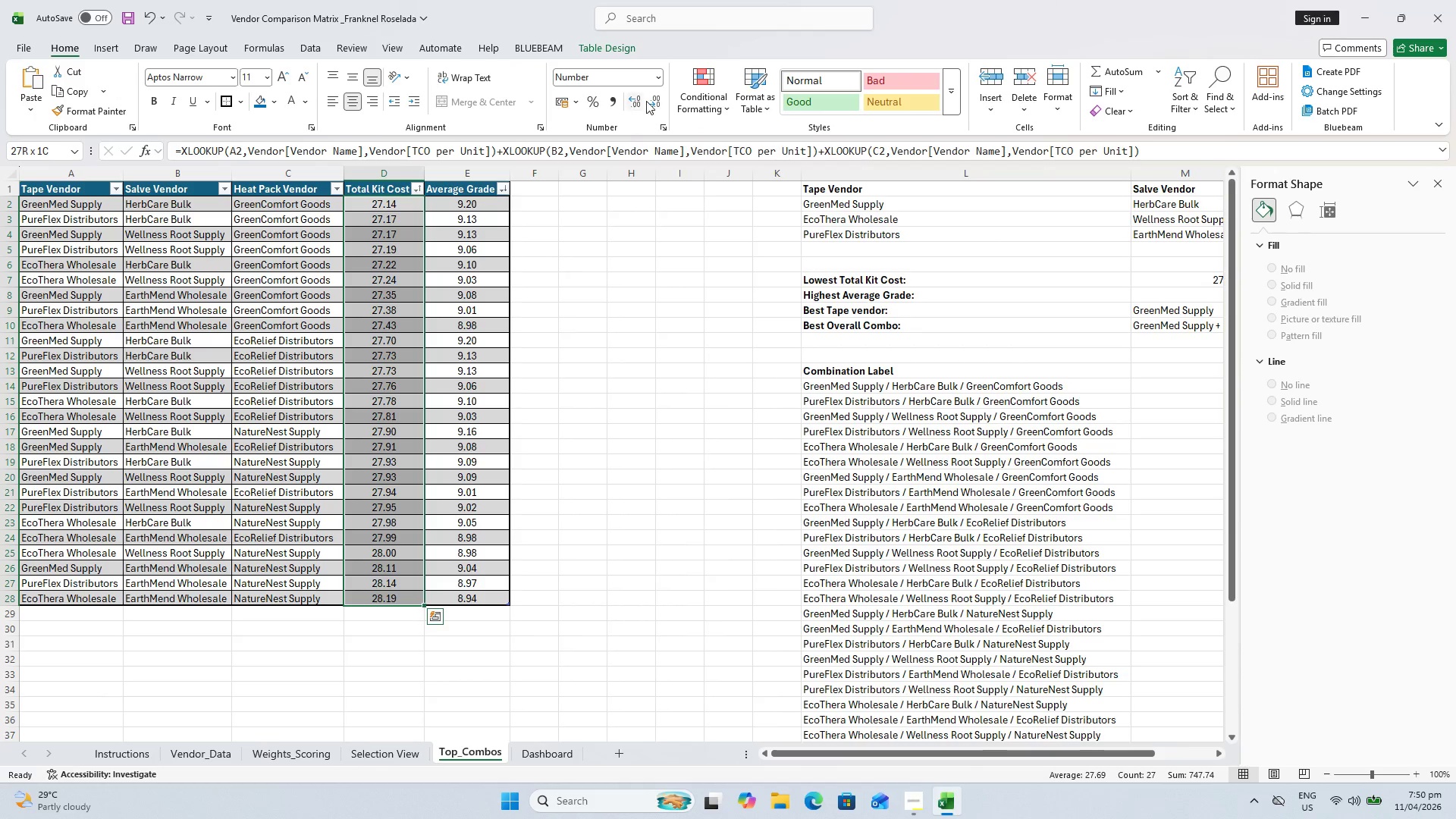 
mouse_move([708, 99])
 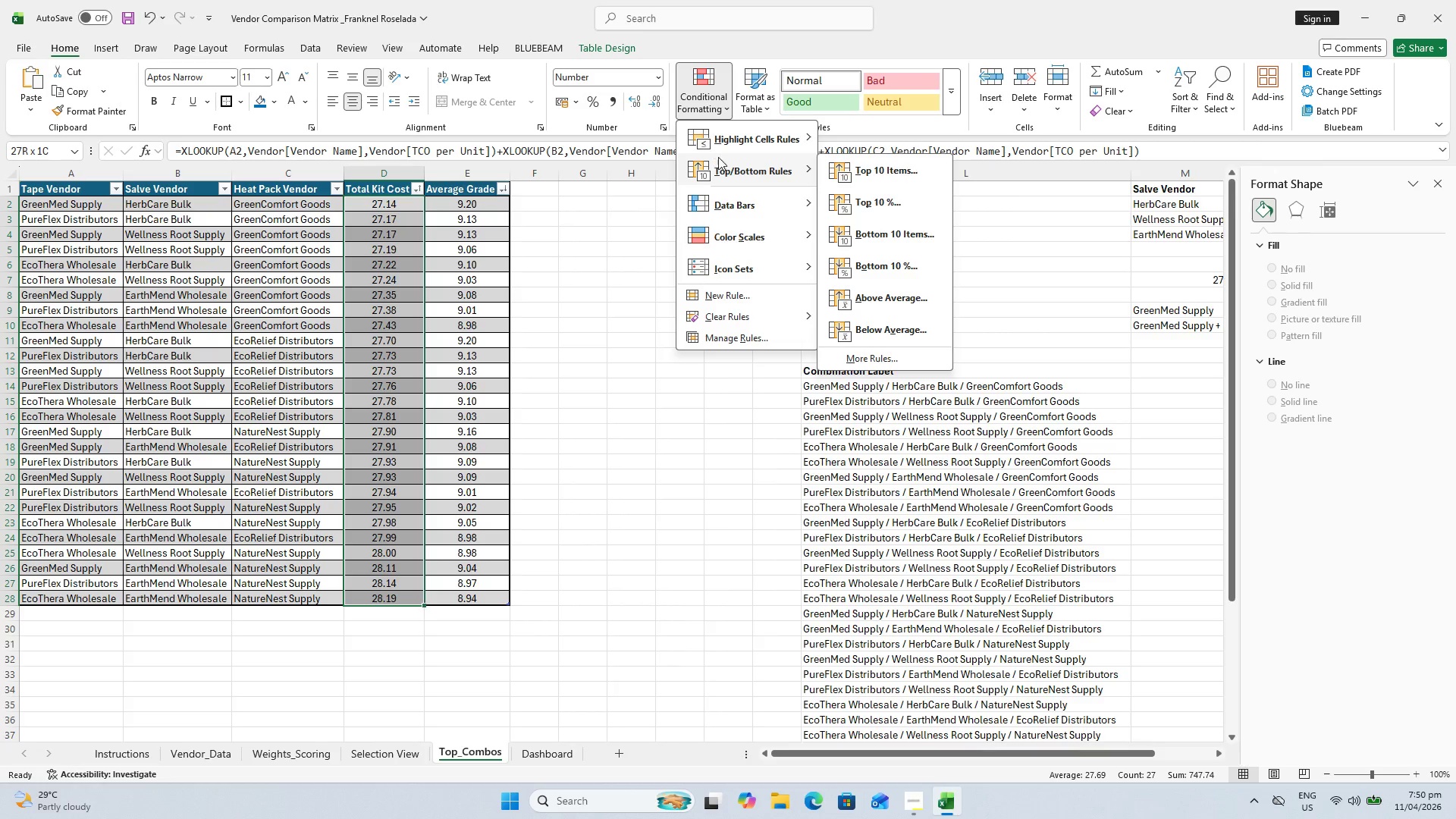 
left_click([731, 170])
 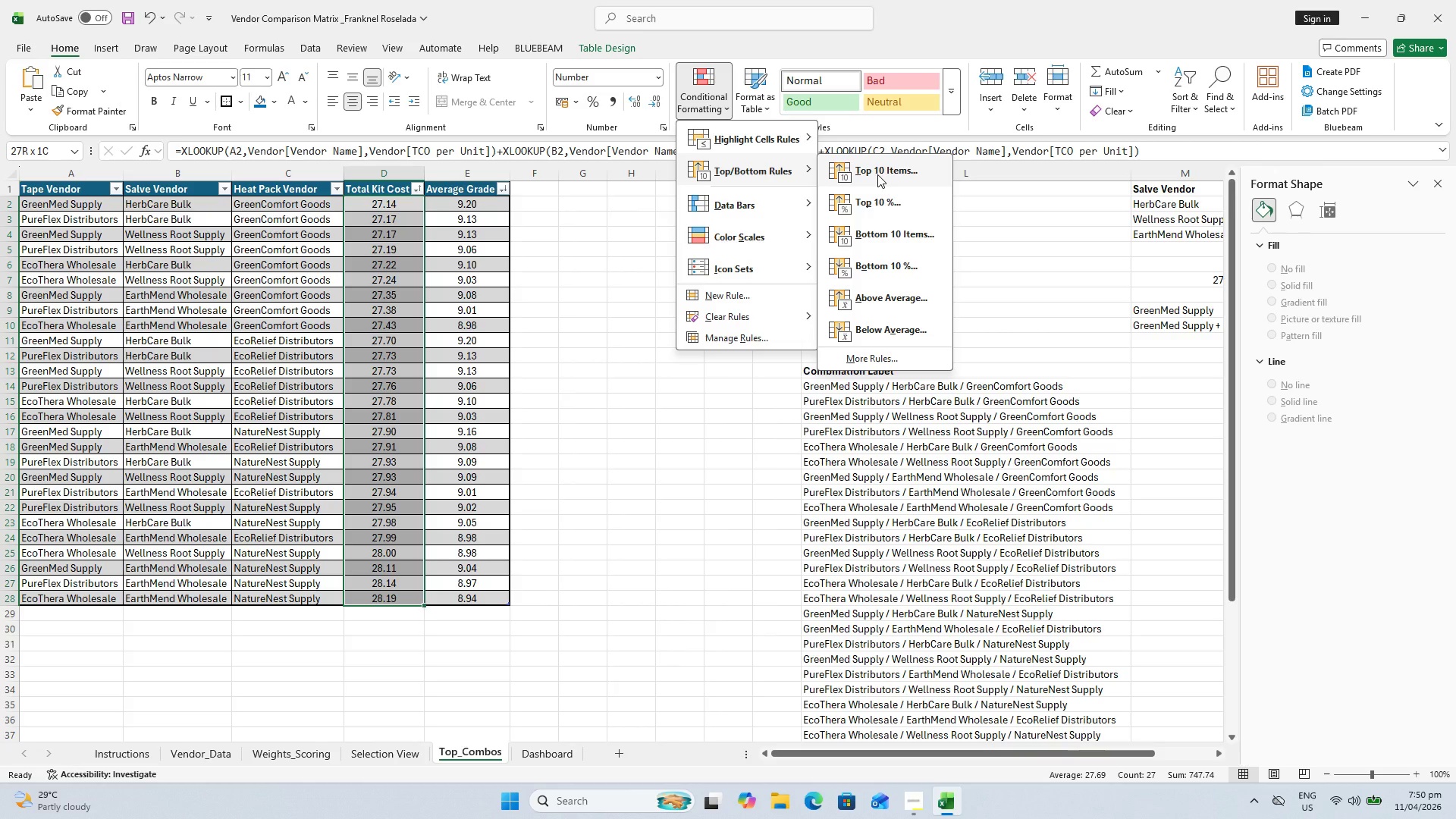 
wait(13.75)
 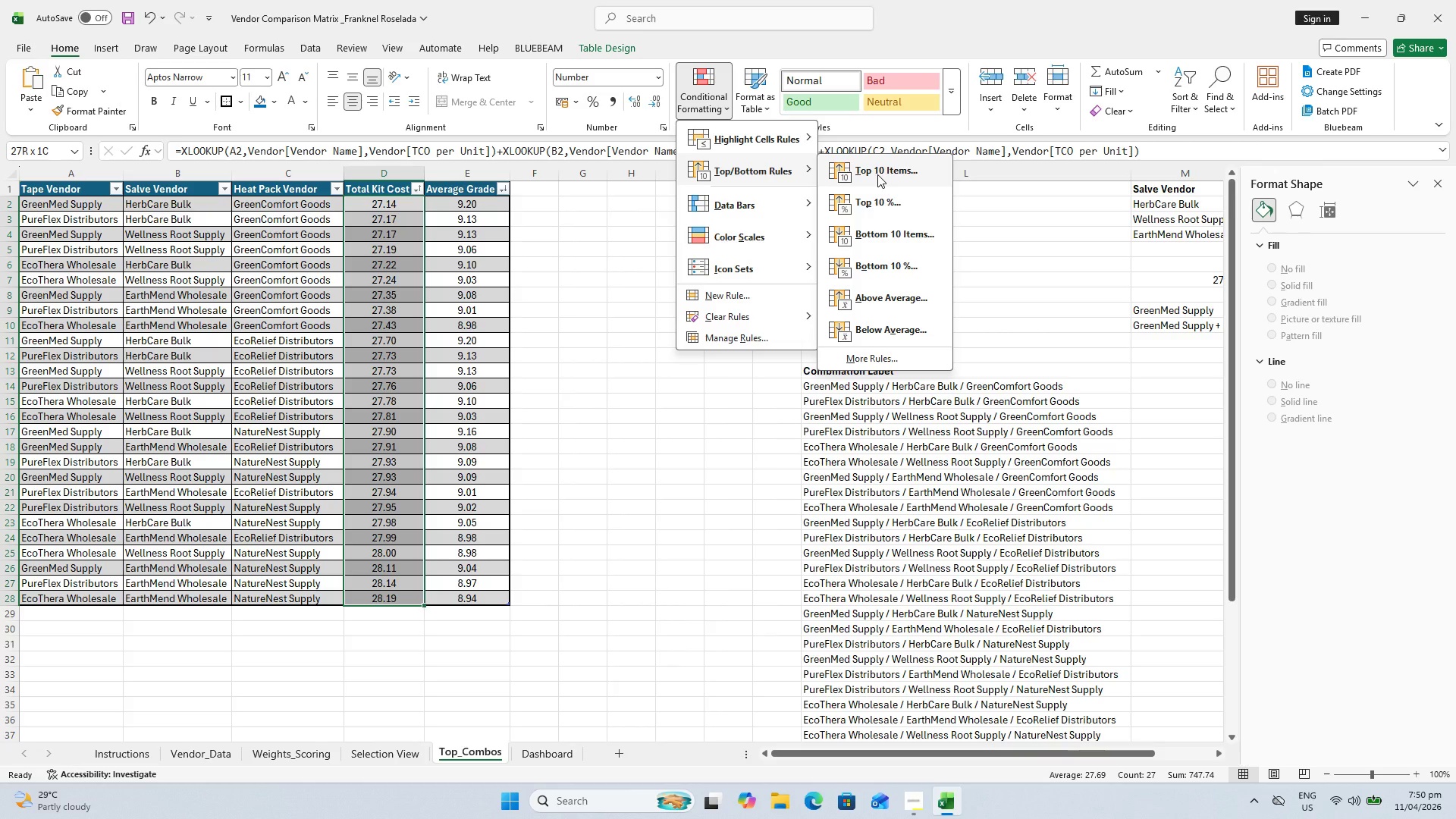 
left_click([877, 174])
 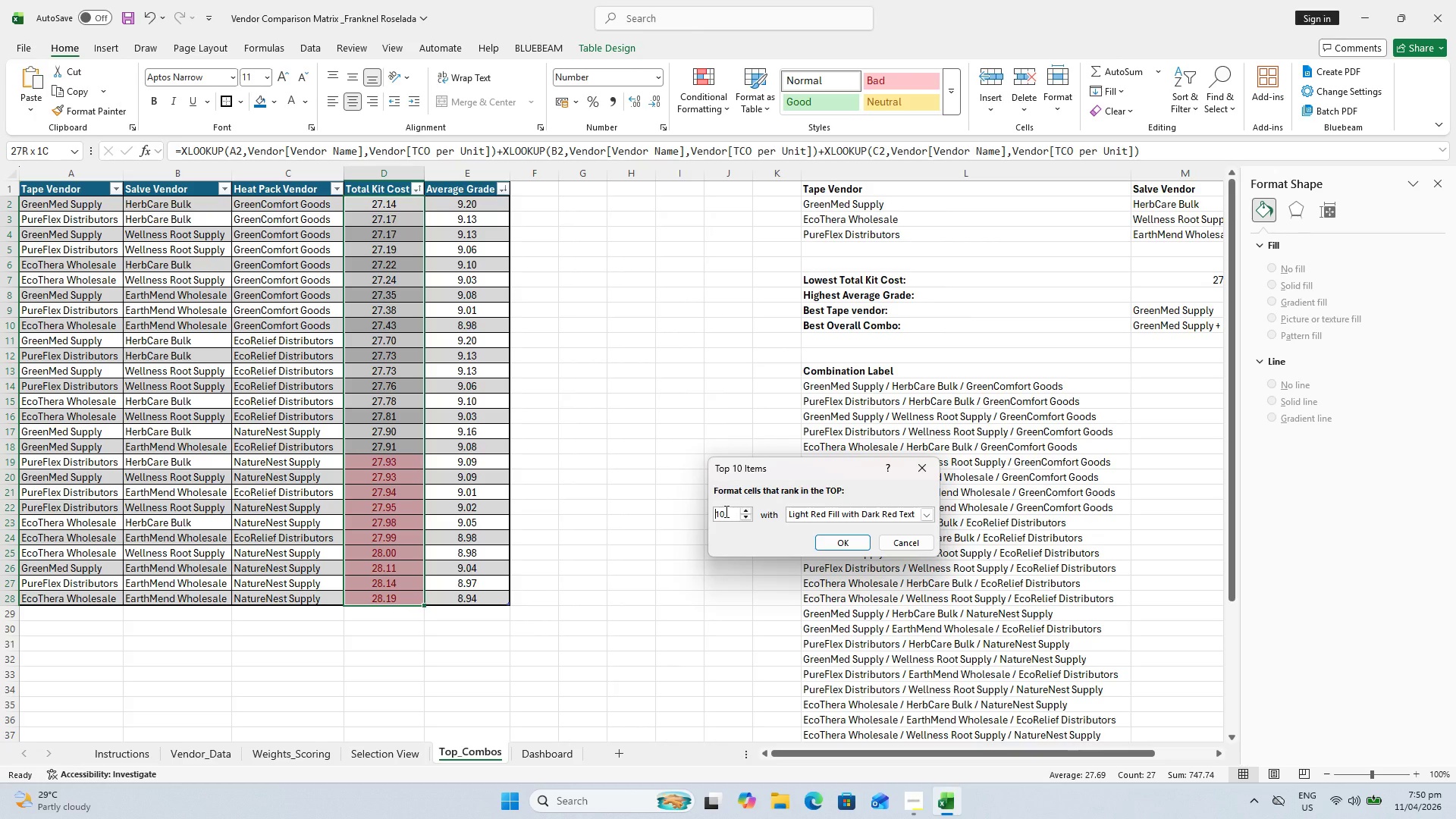 
left_click([725, 511])
 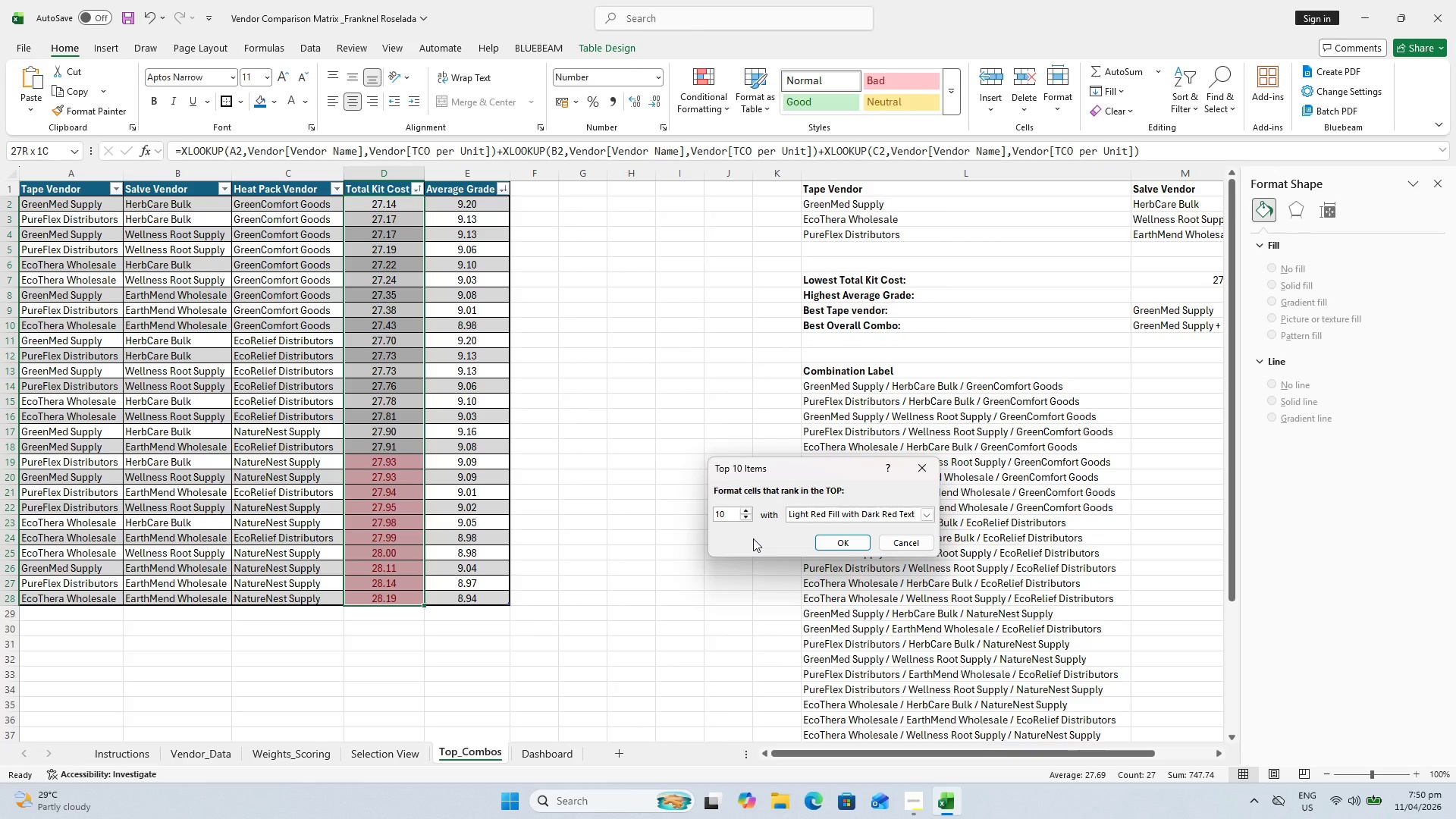 
key(Backspace)
 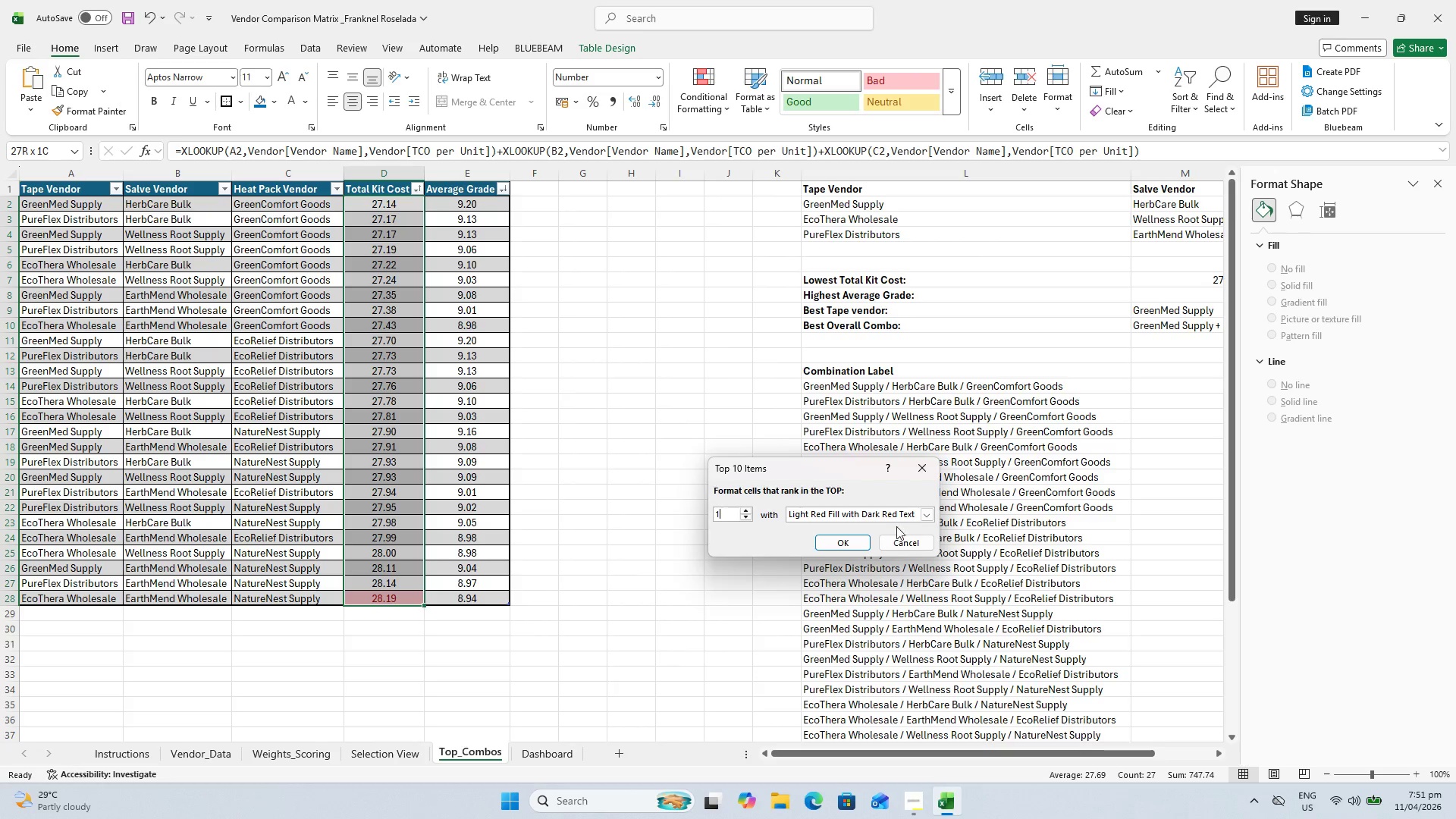 
wait(14.12)
 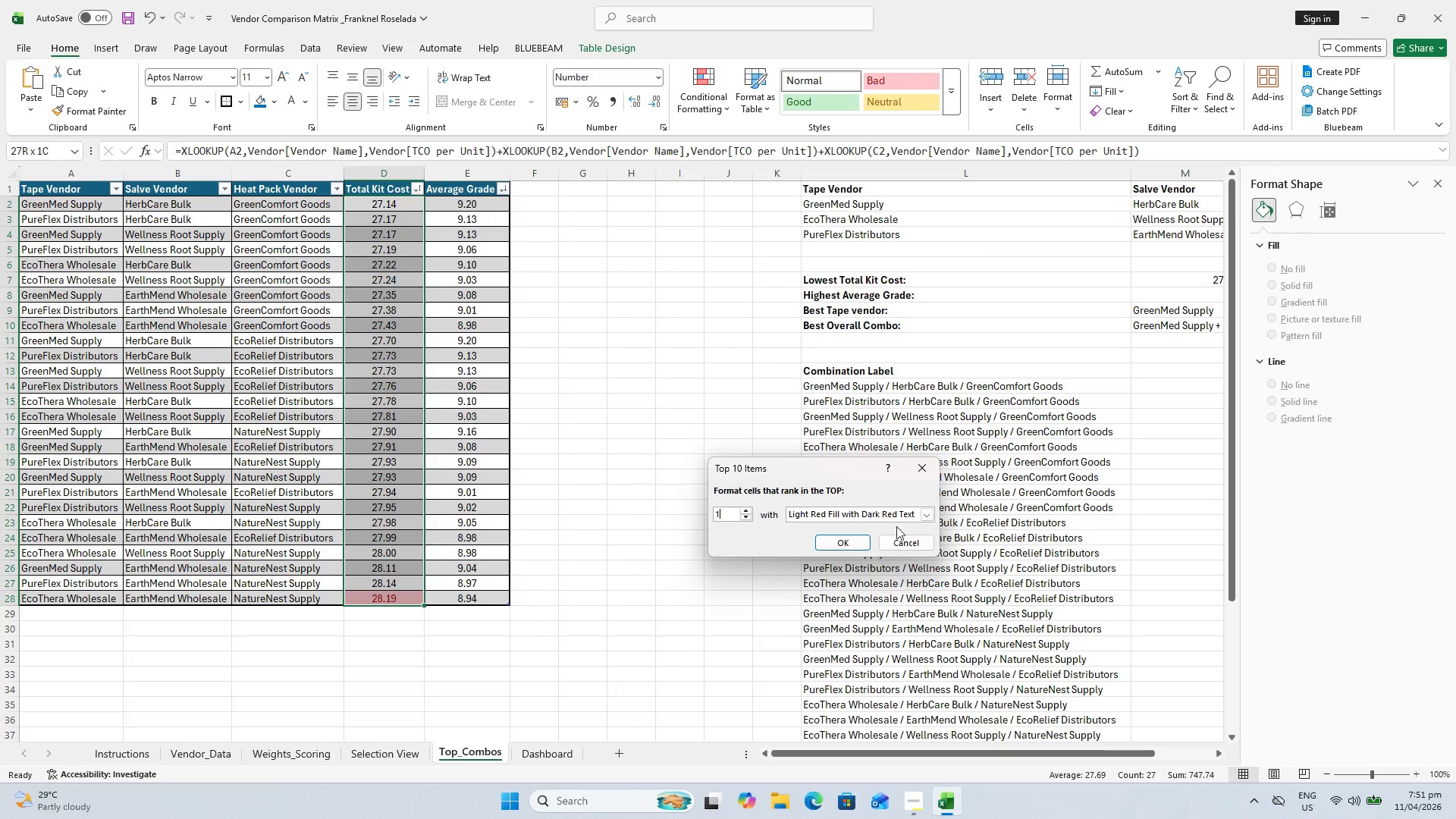 
left_click([925, 514])
 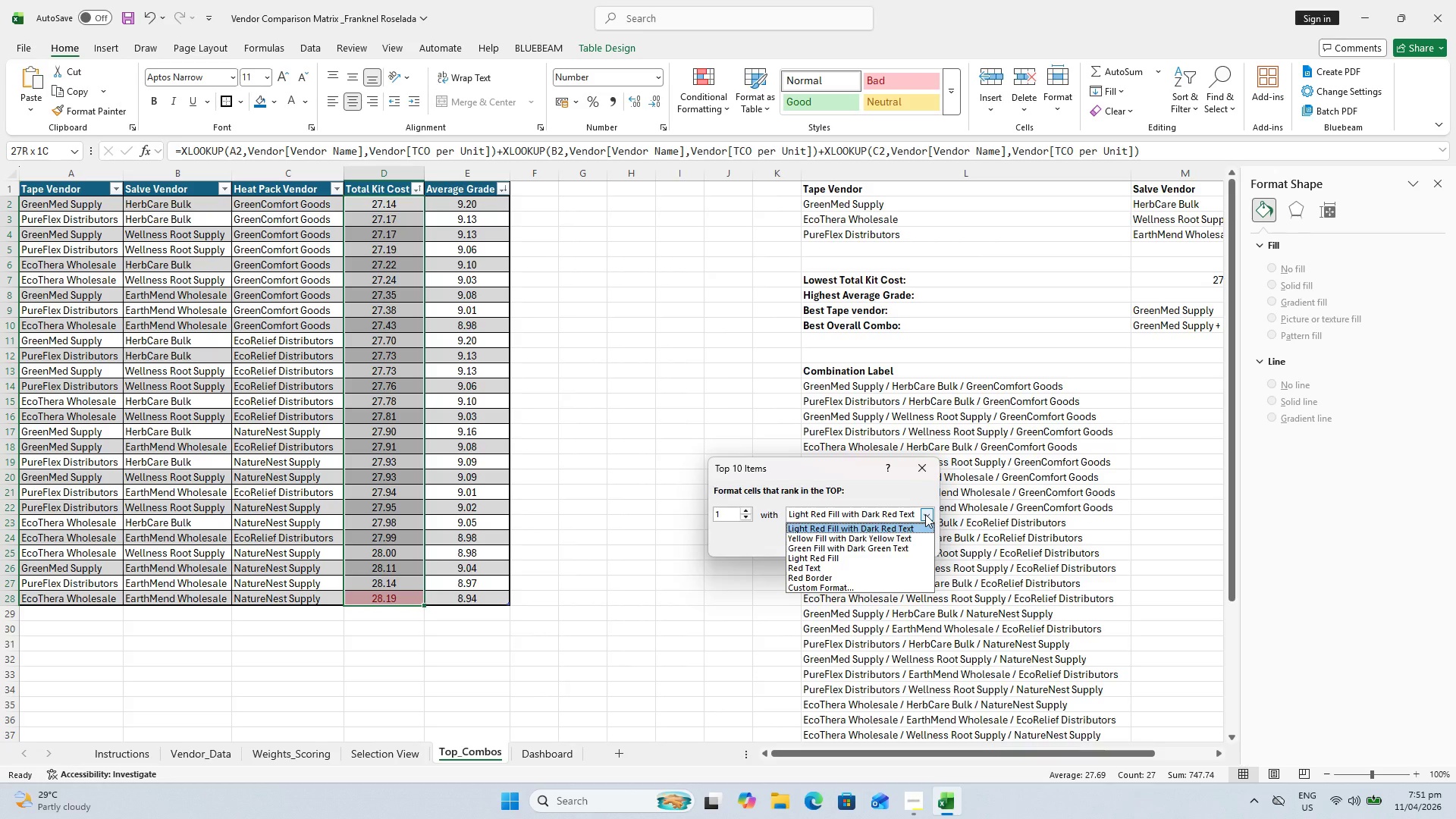 
left_click([925, 514])
 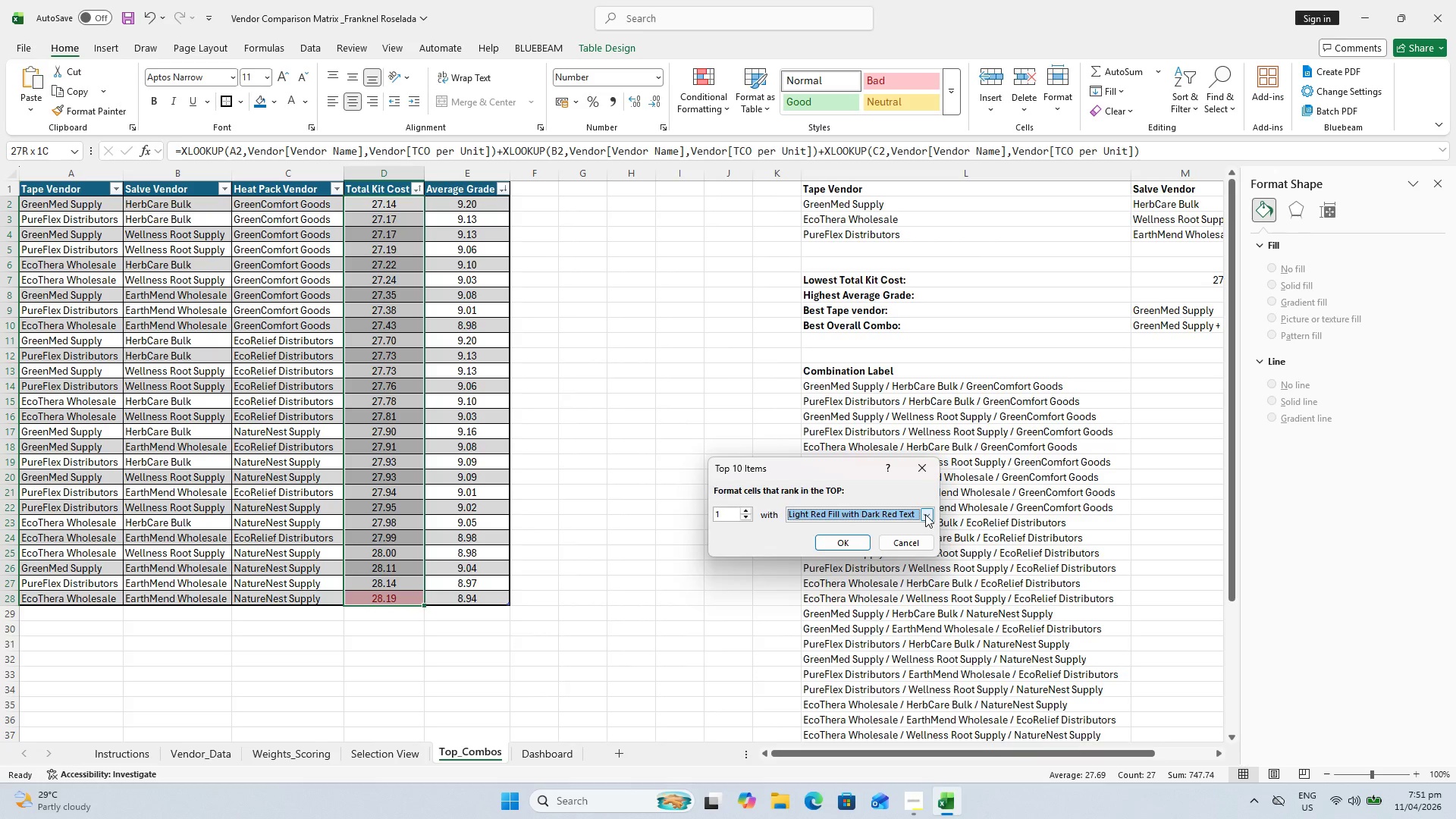 
left_click([925, 514])
 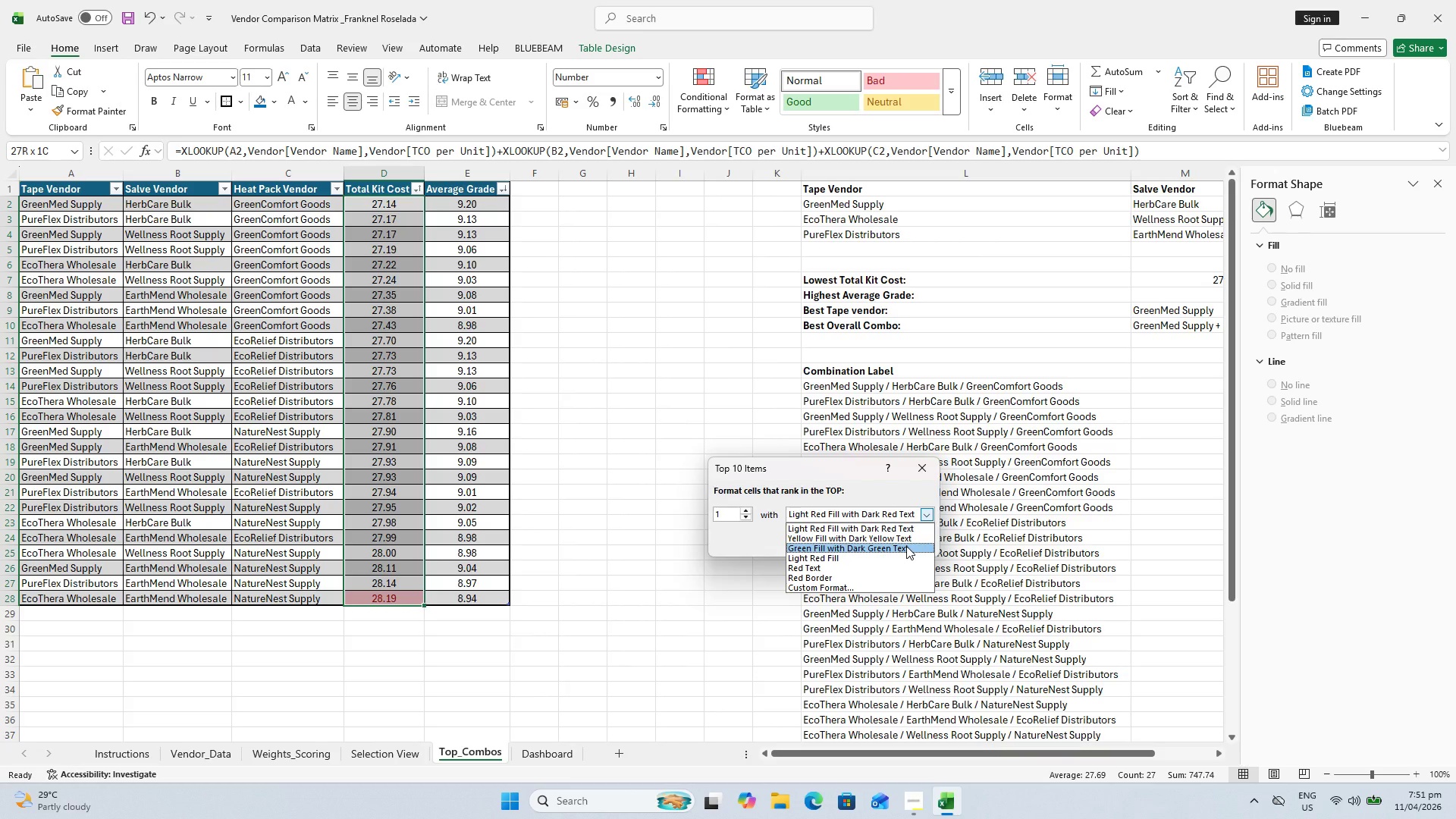 
left_click([906, 546])
 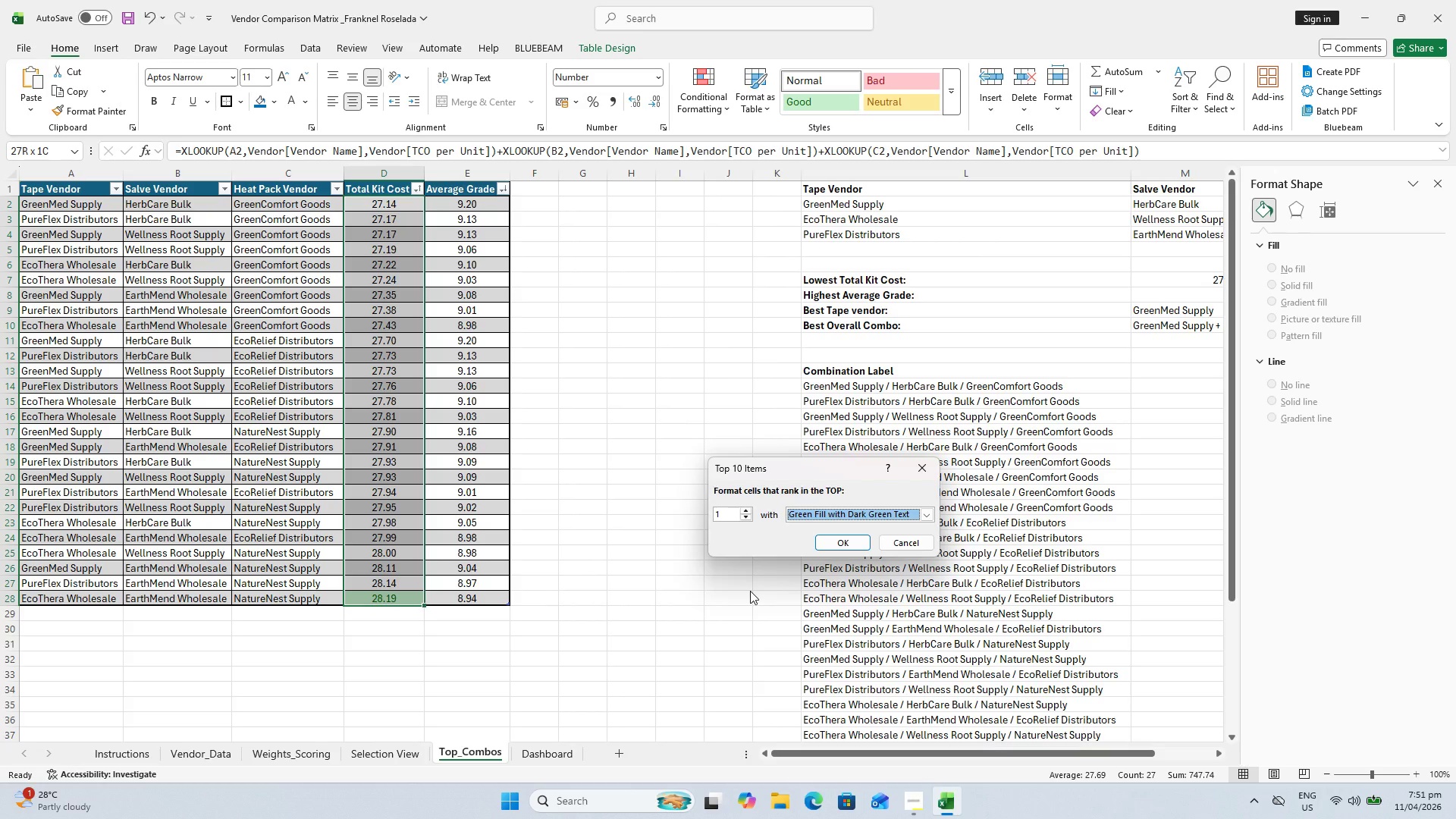 
wait(22.8)
 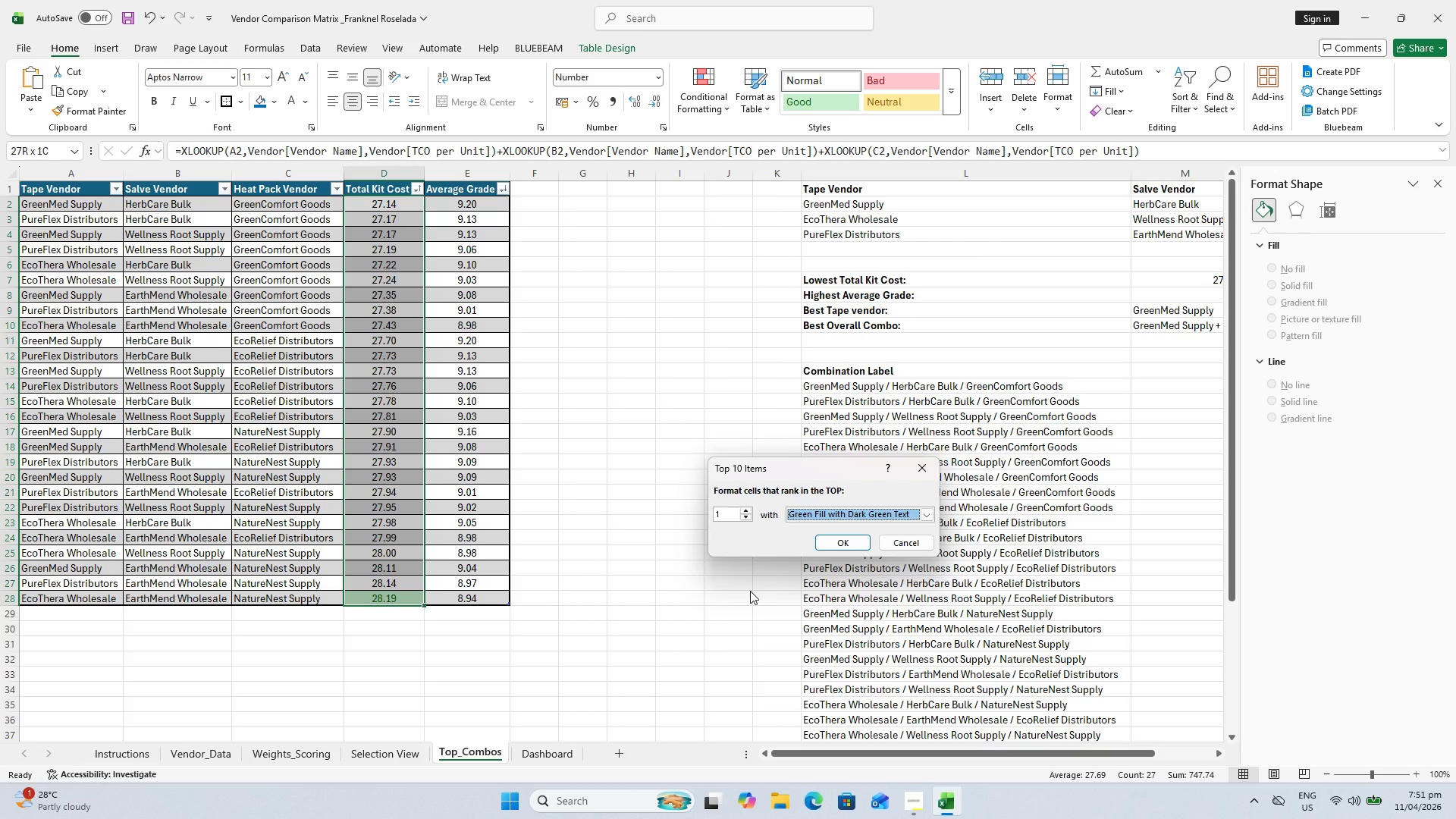 
left_click([849, 548])
 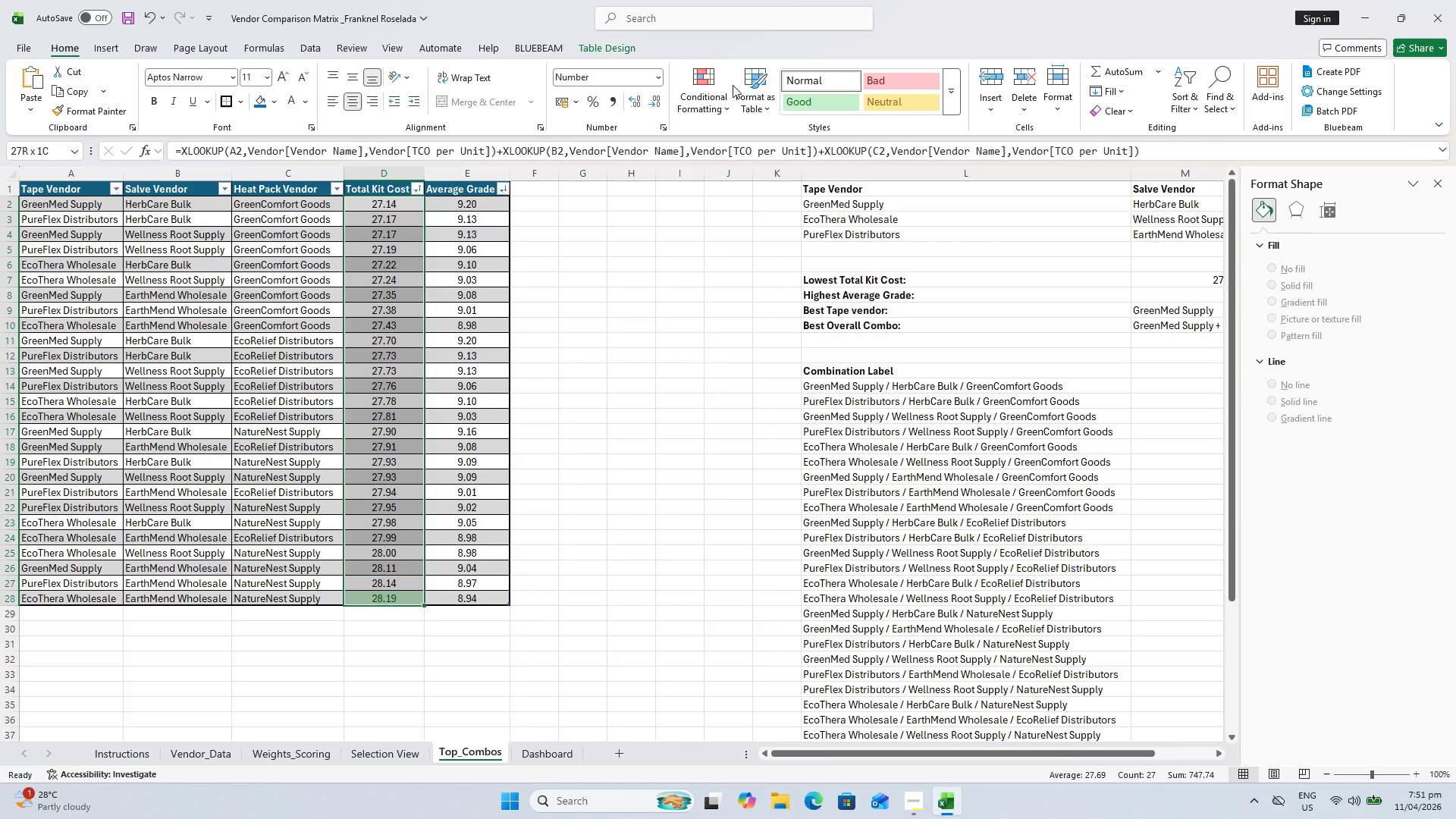 
left_click([714, 99])
 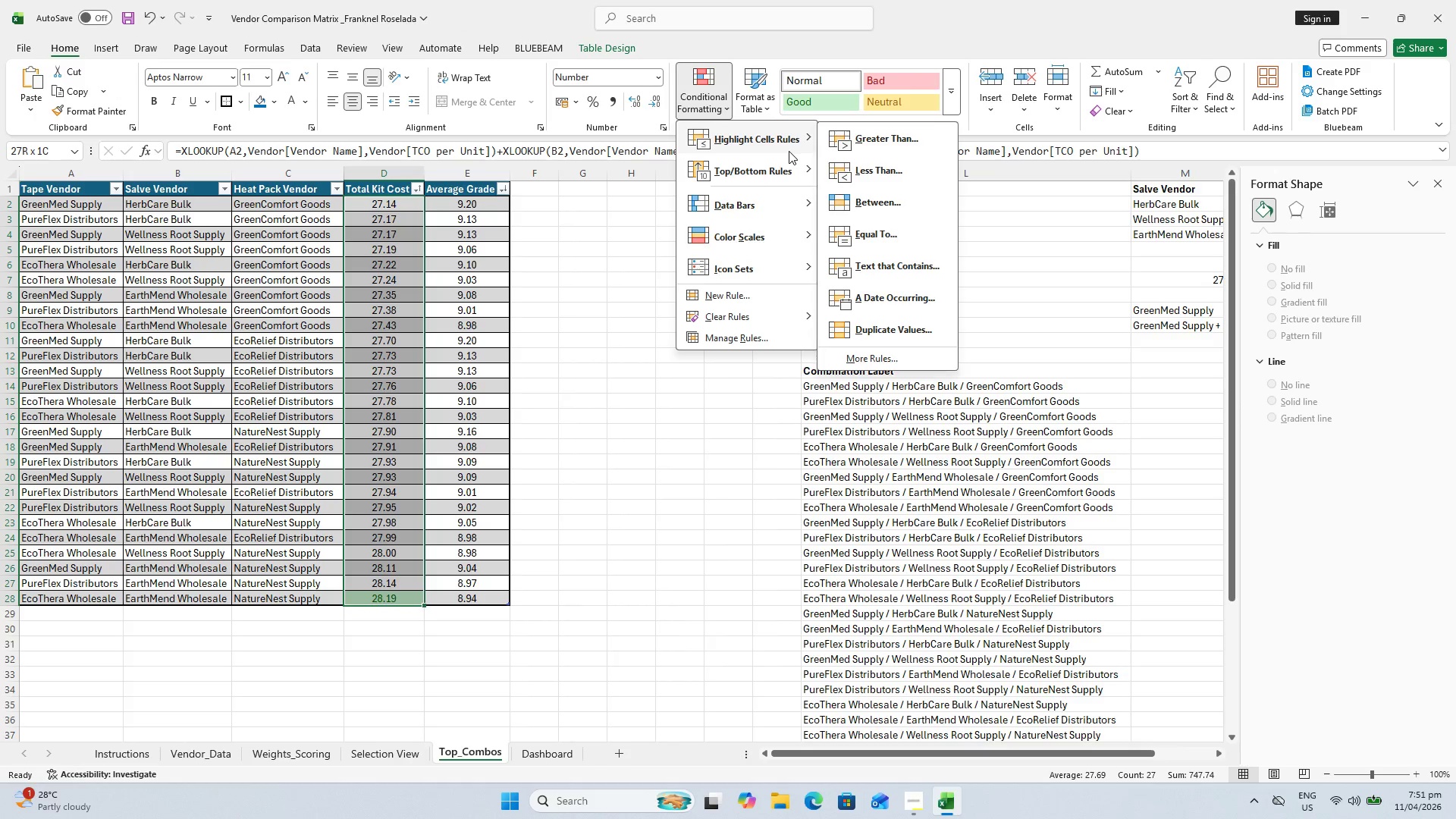 
mouse_move([781, 180])
 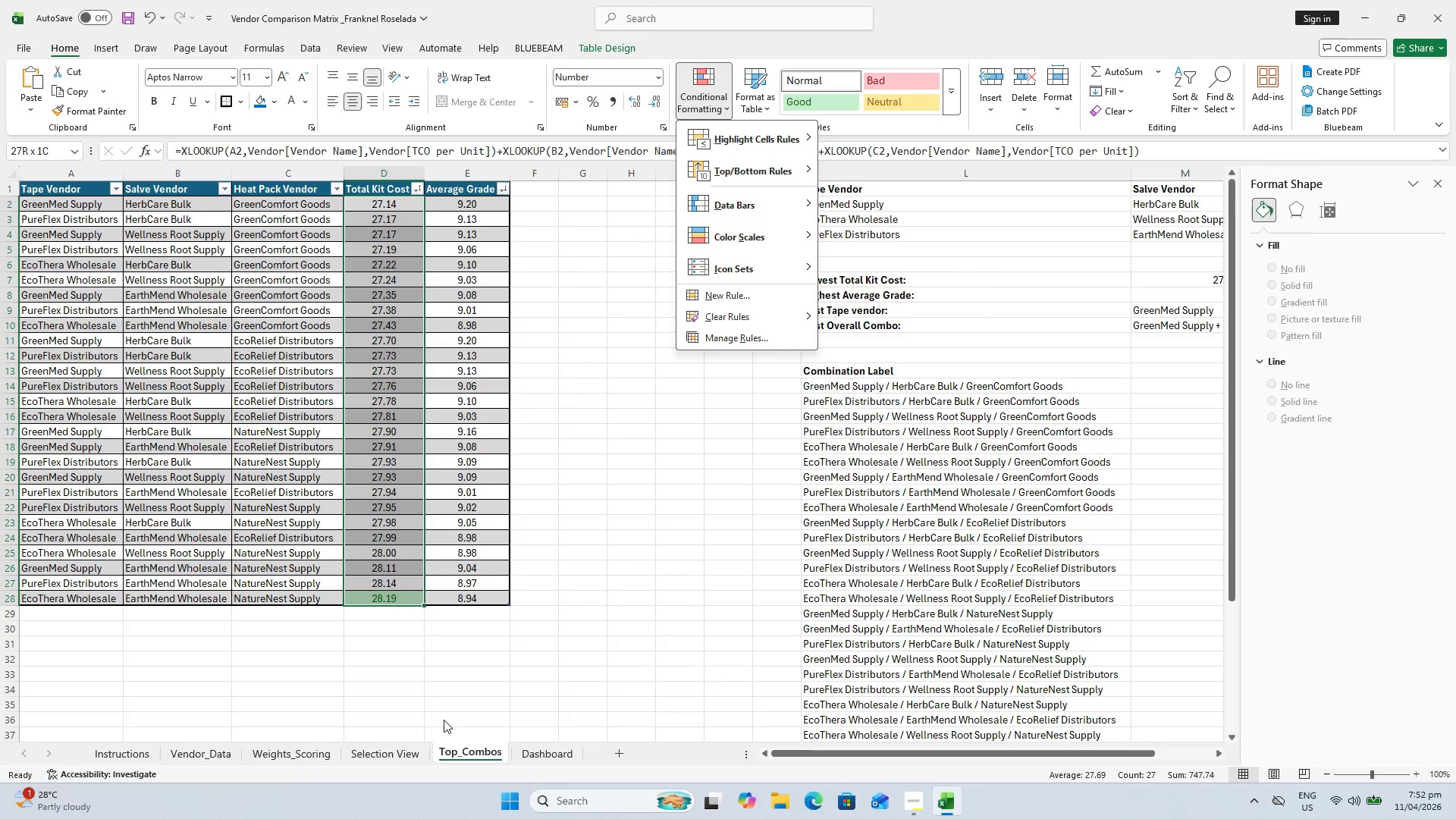 
wait(45.9)
 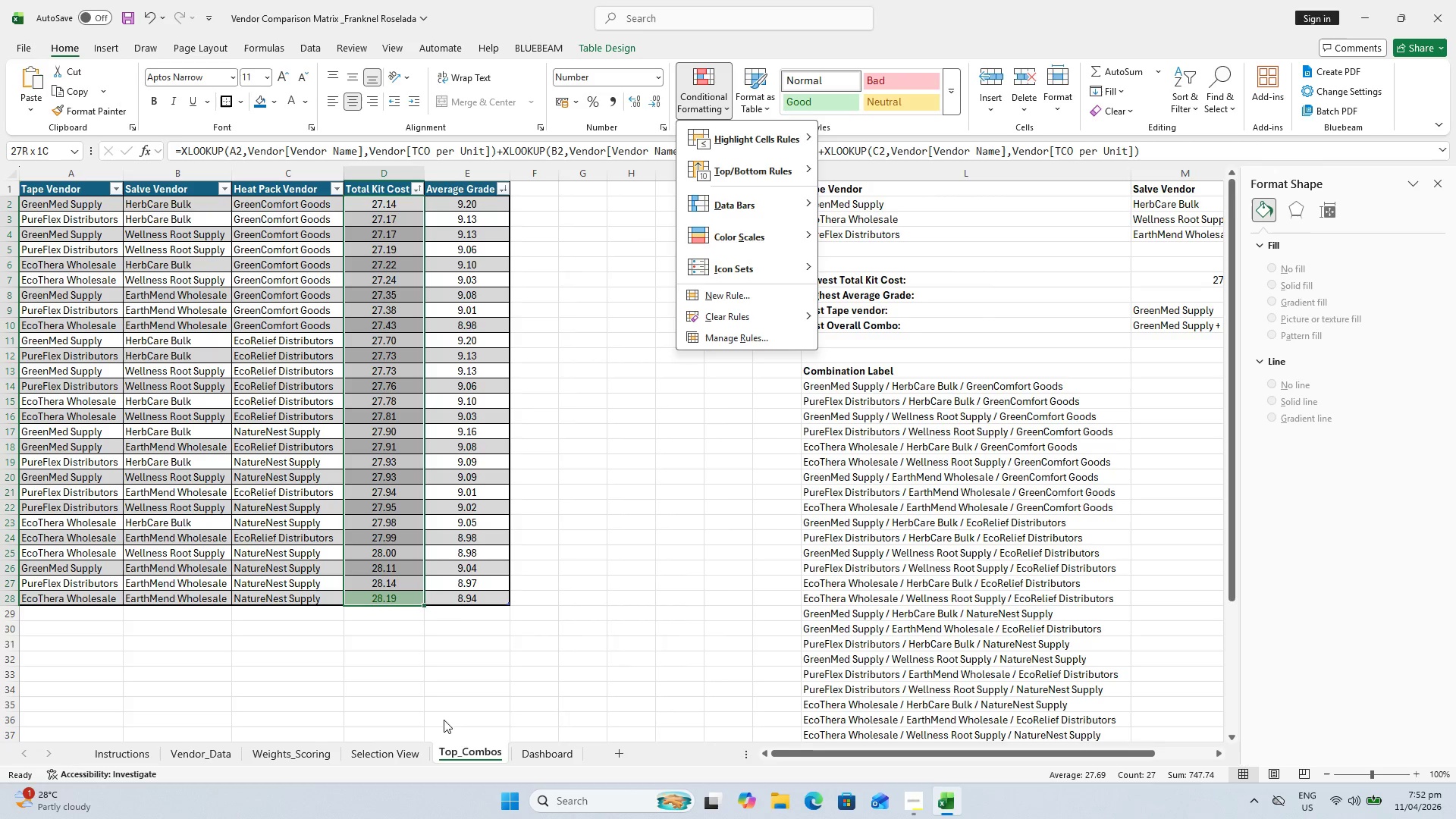 
left_click([724, 514])
 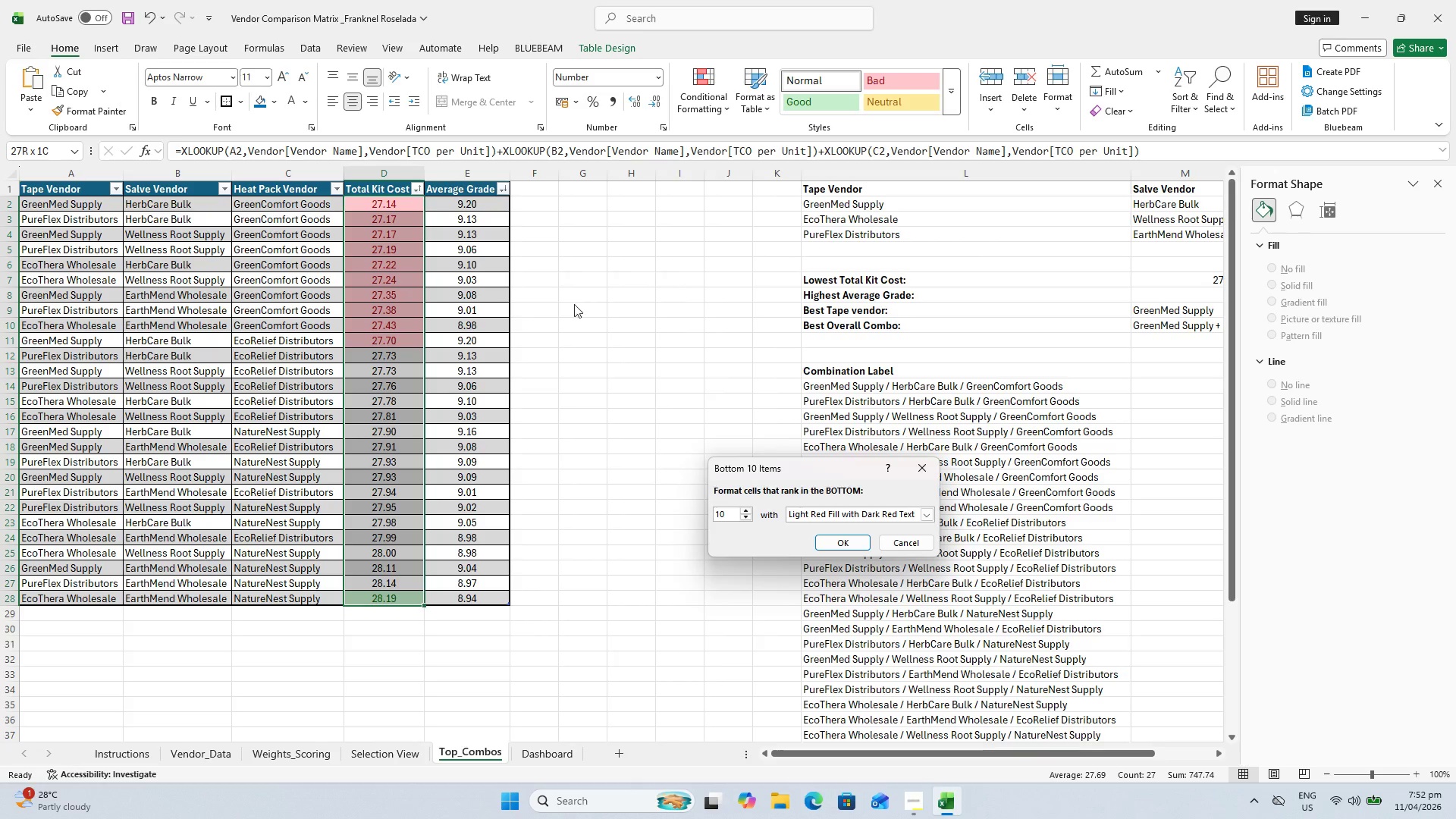 
key(Escape)
 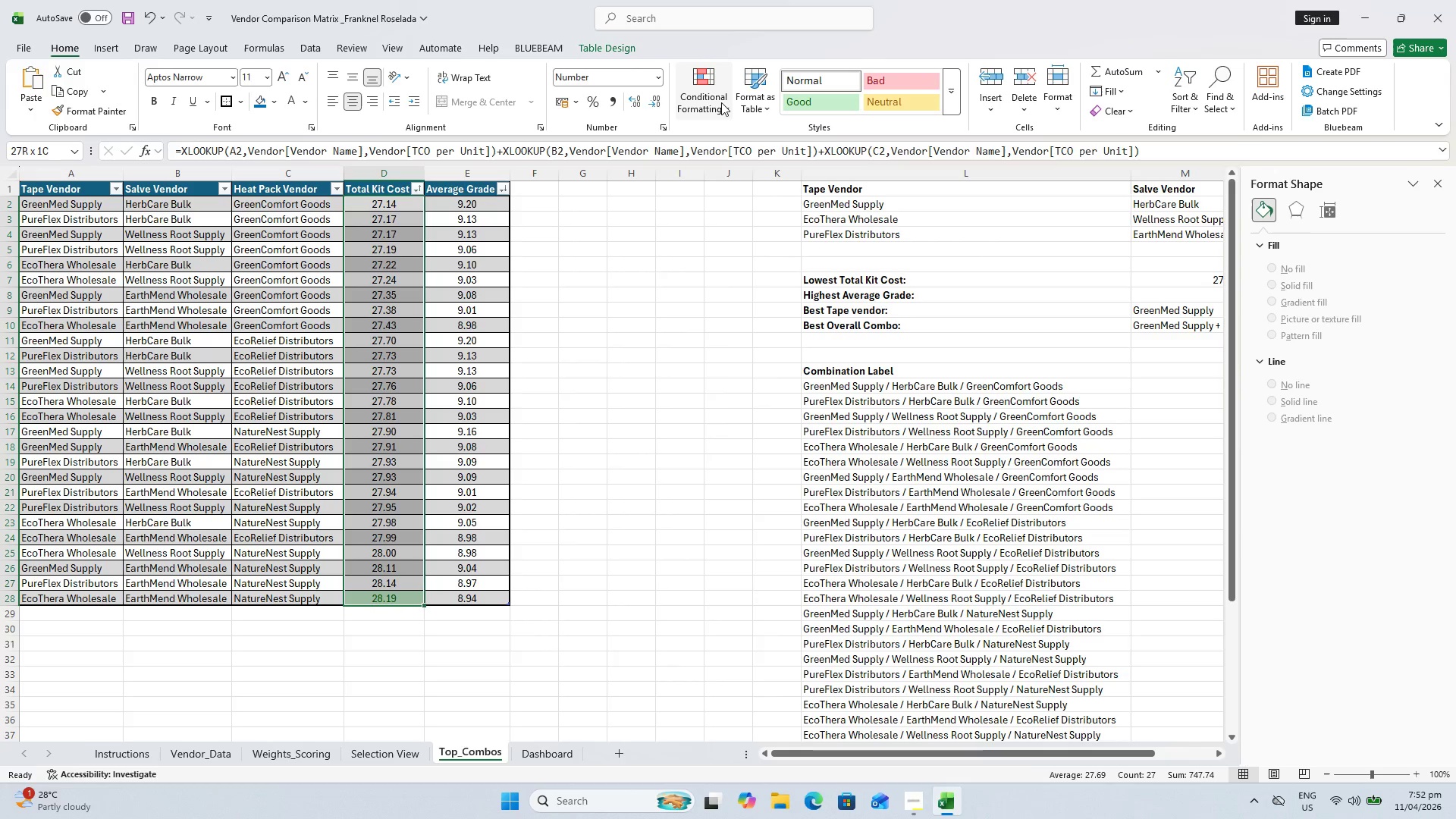 
left_click([709, 106])
 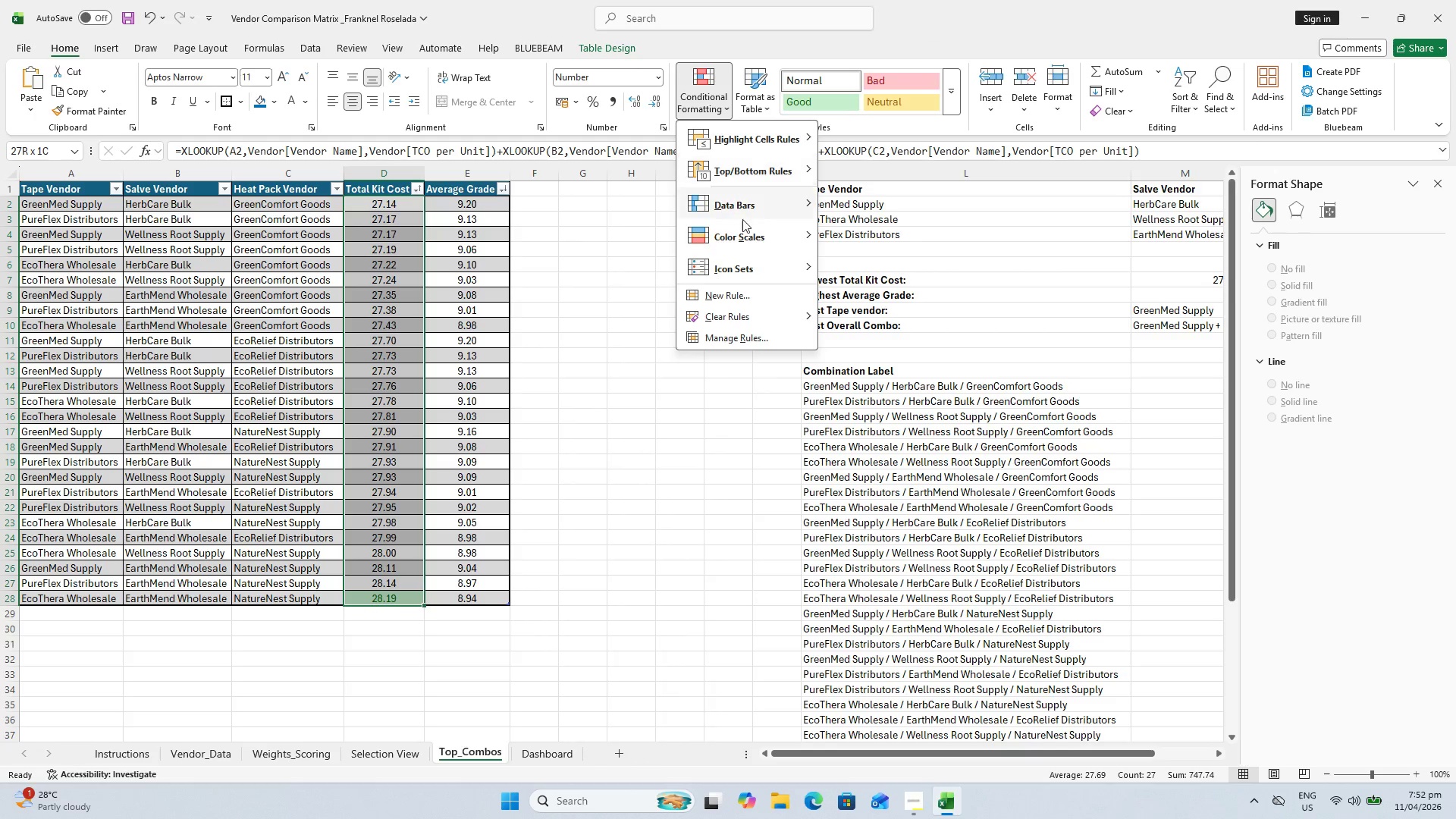 
mouse_move([786, 321])
 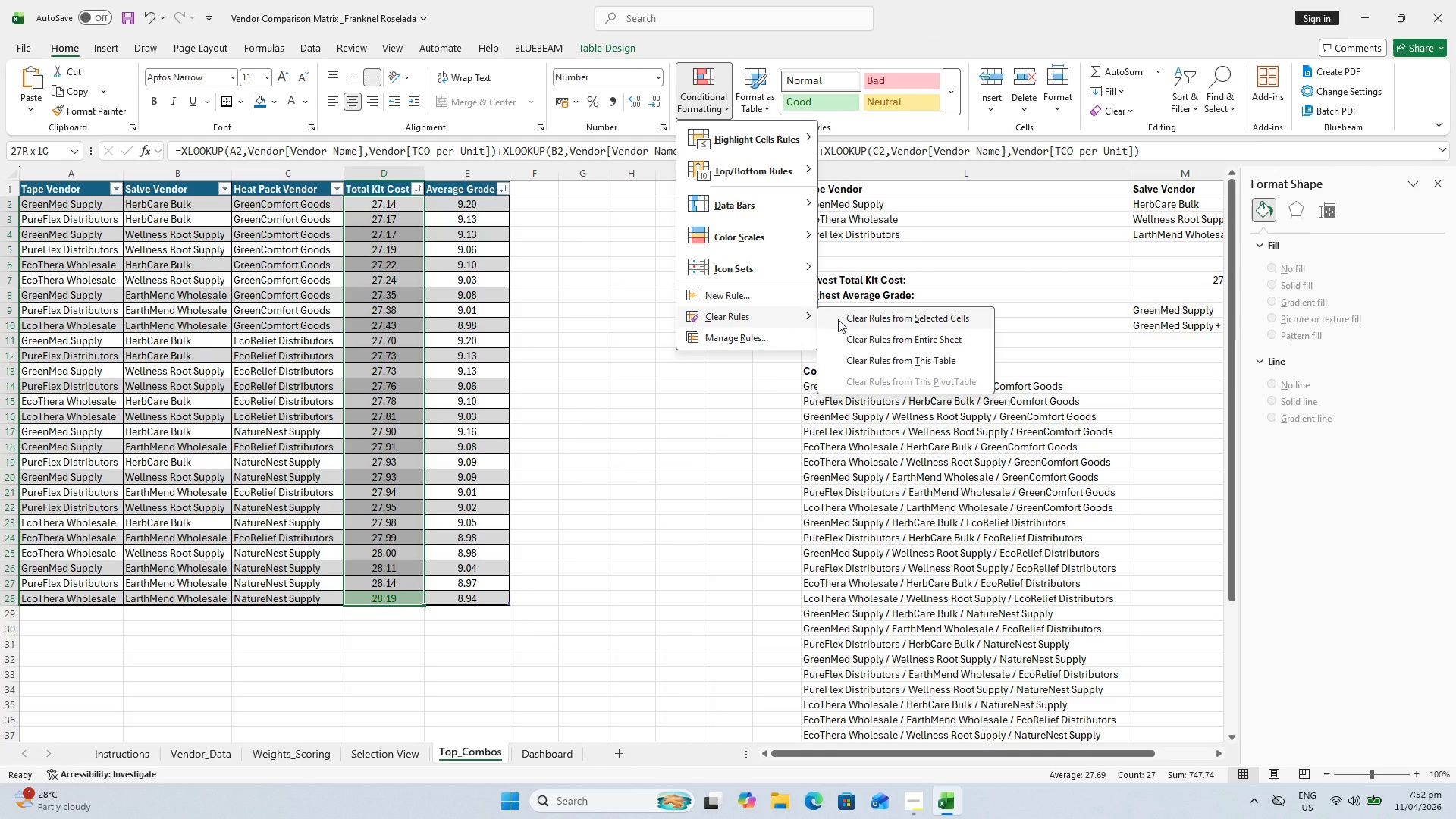 
left_click([838, 319])
 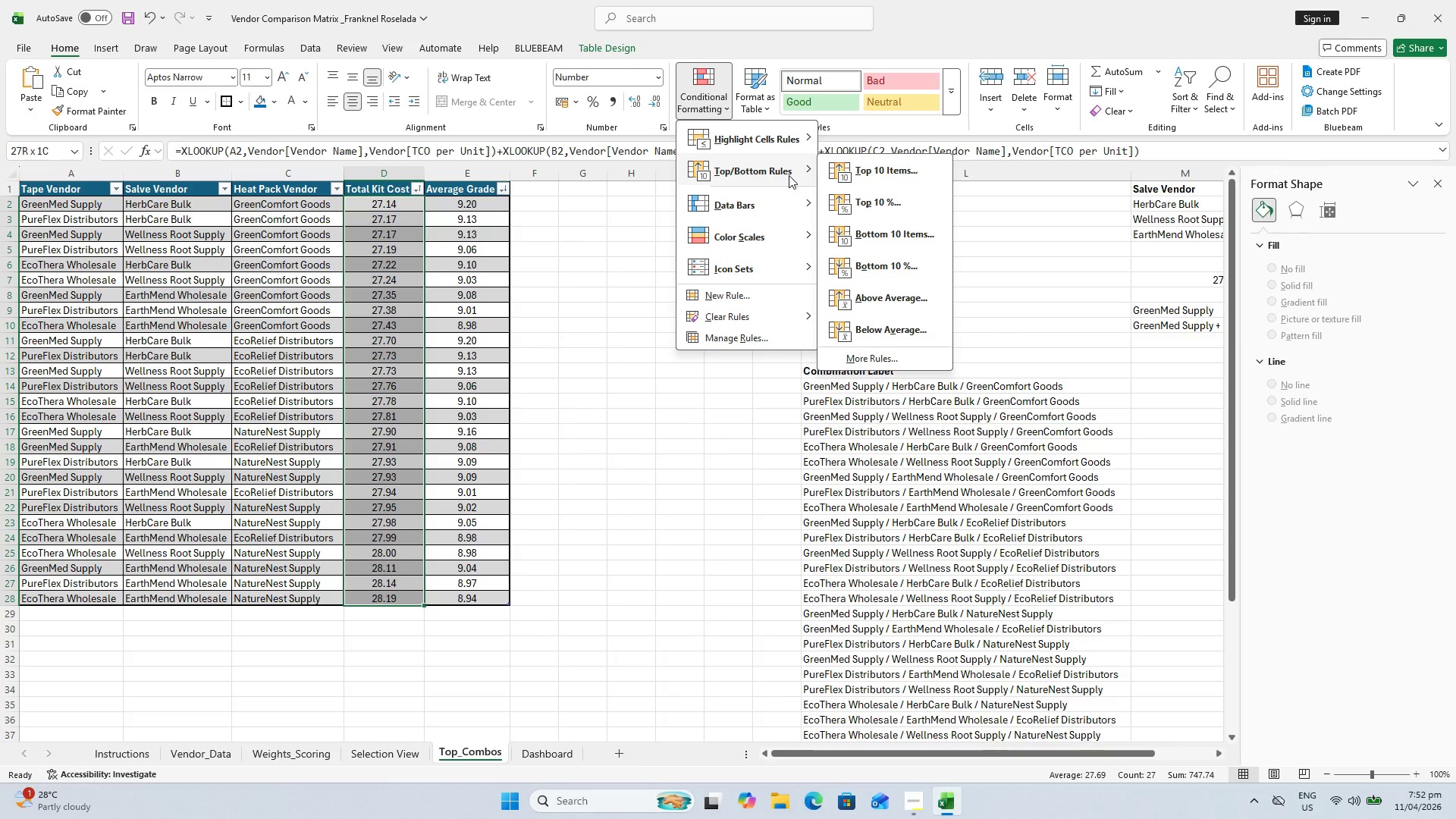 
left_click([880, 240])
 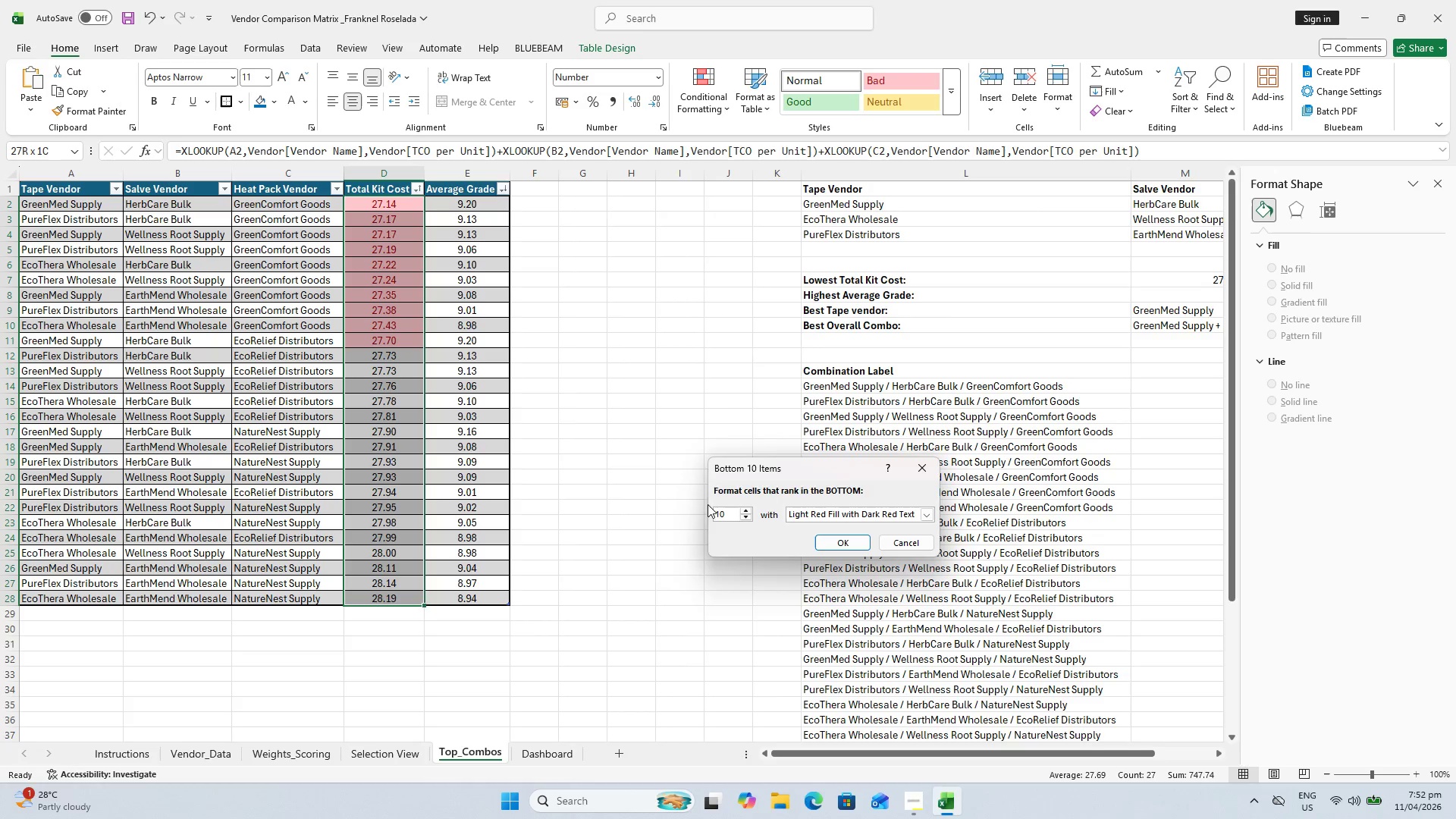 
left_click([731, 507])
 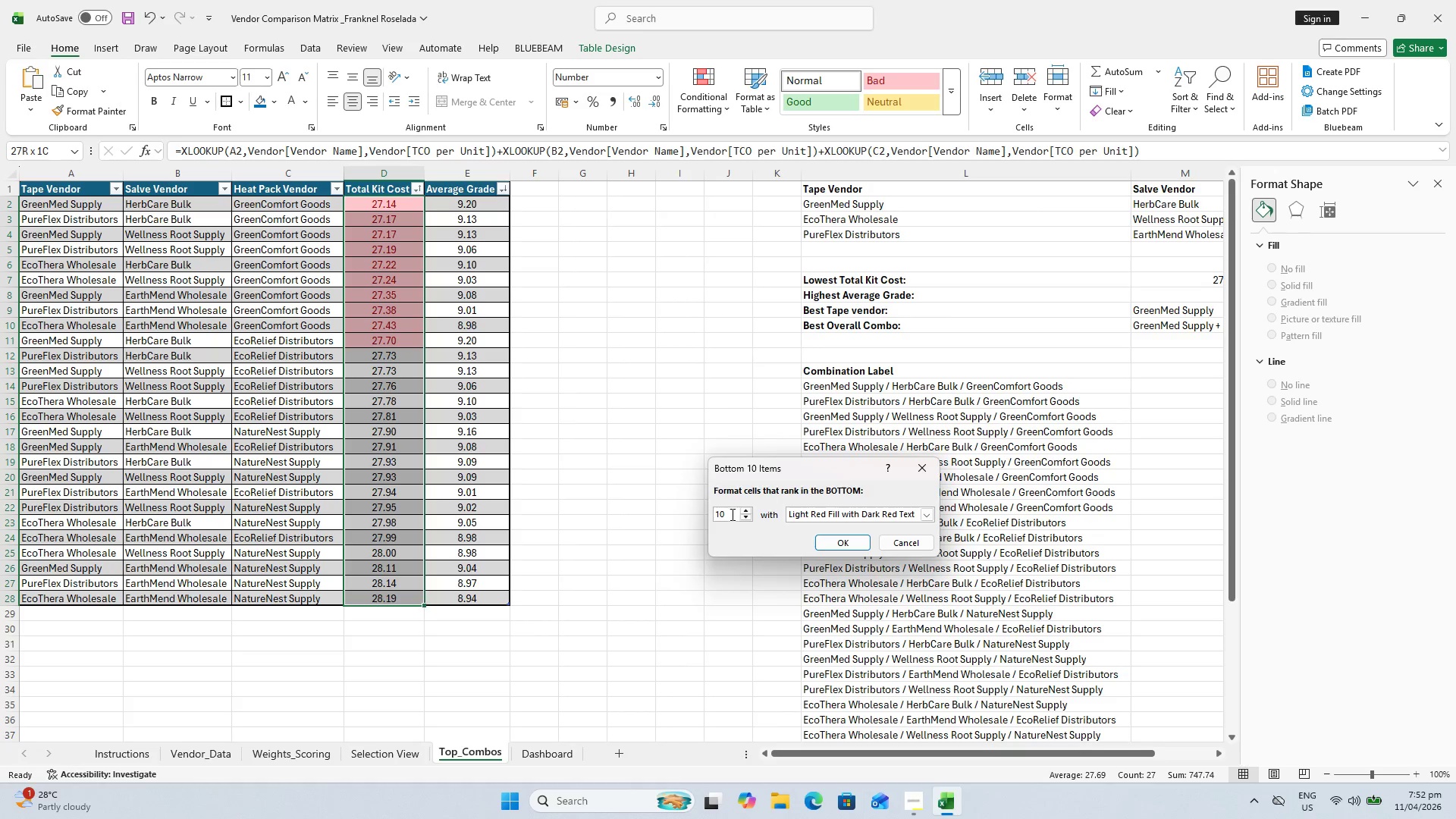 
left_click([730, 514])
 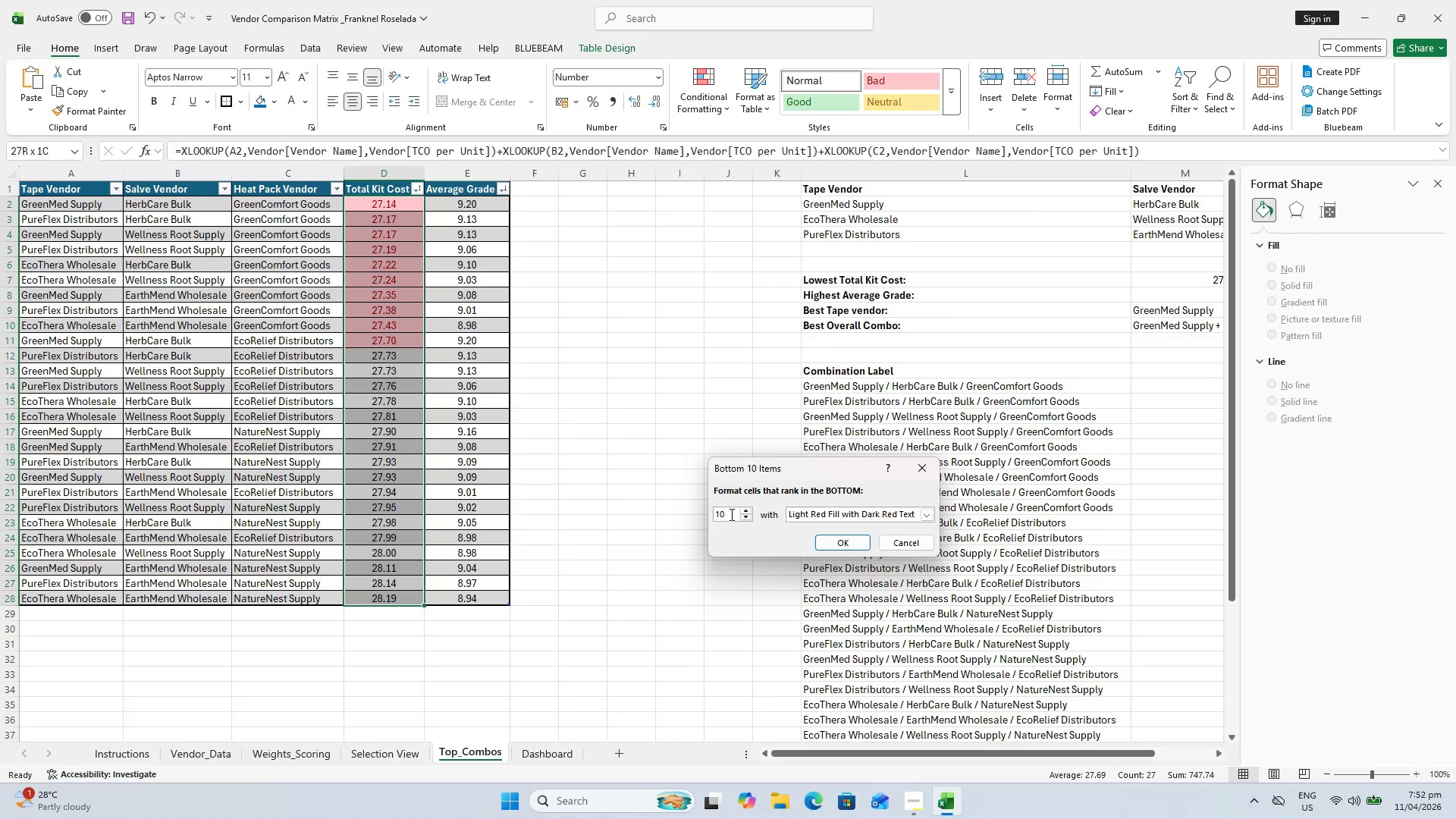 
key(Backspace)
 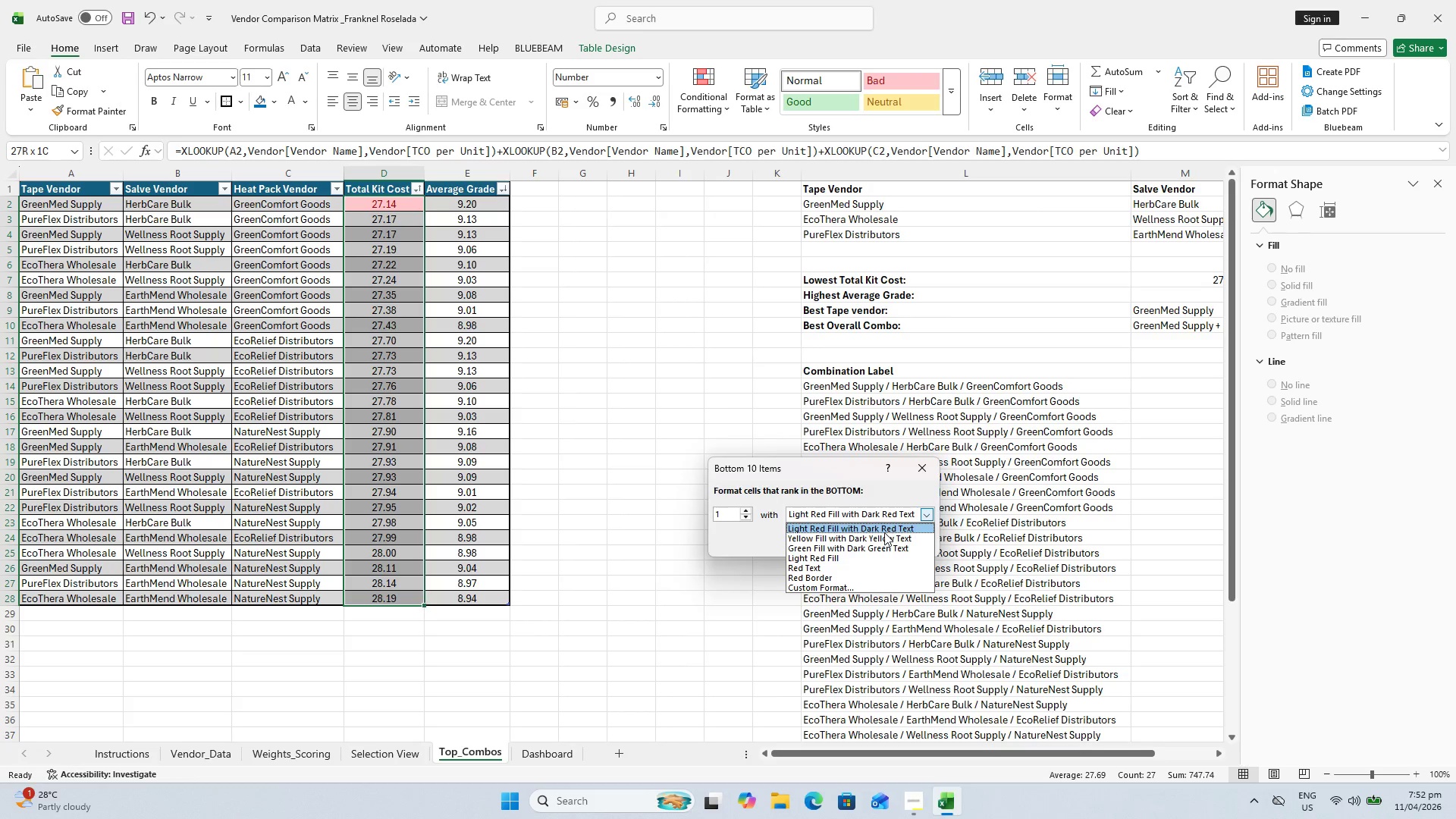 
left_click([877, 548])
 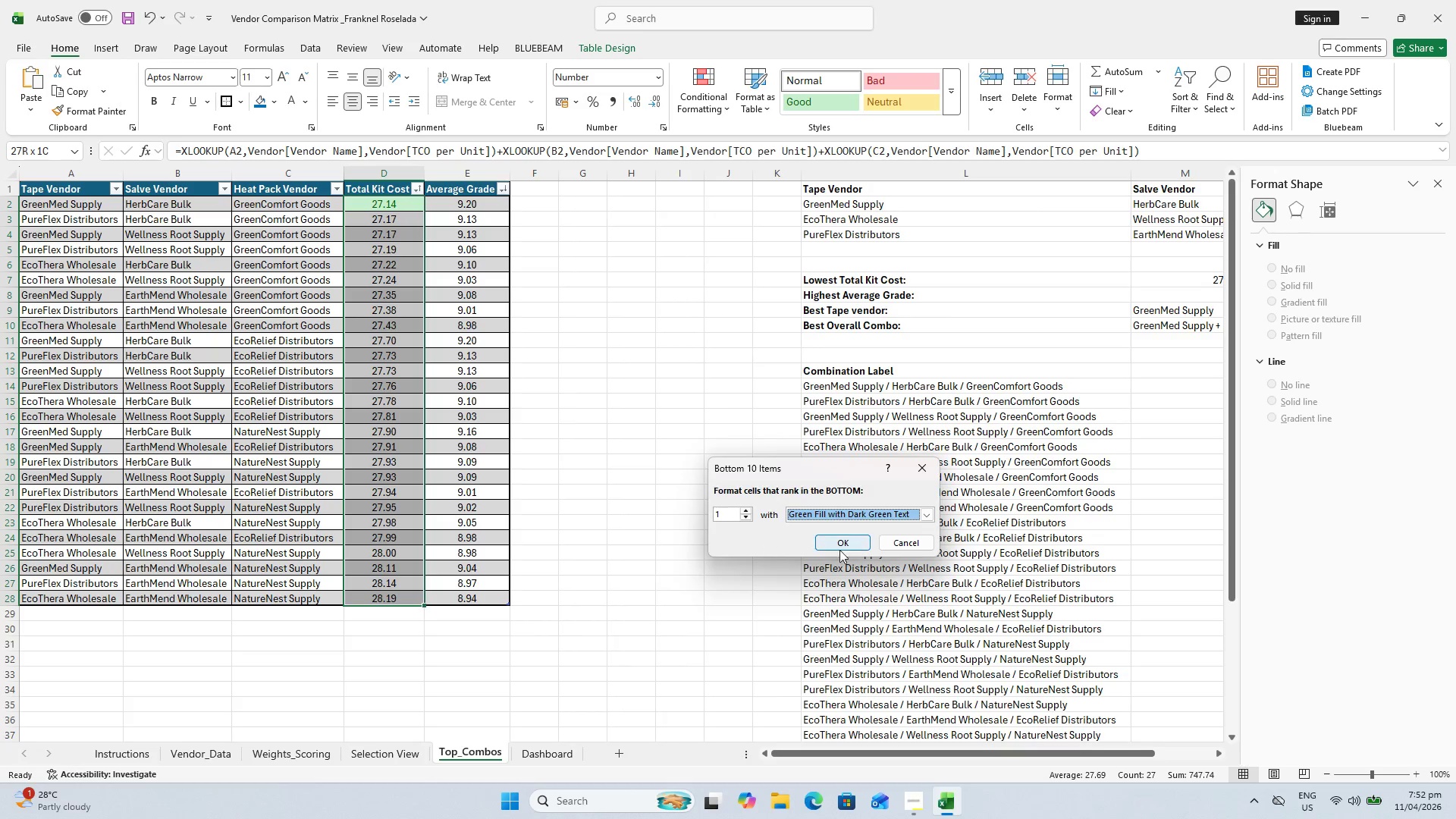 
left_click([851, 545])
 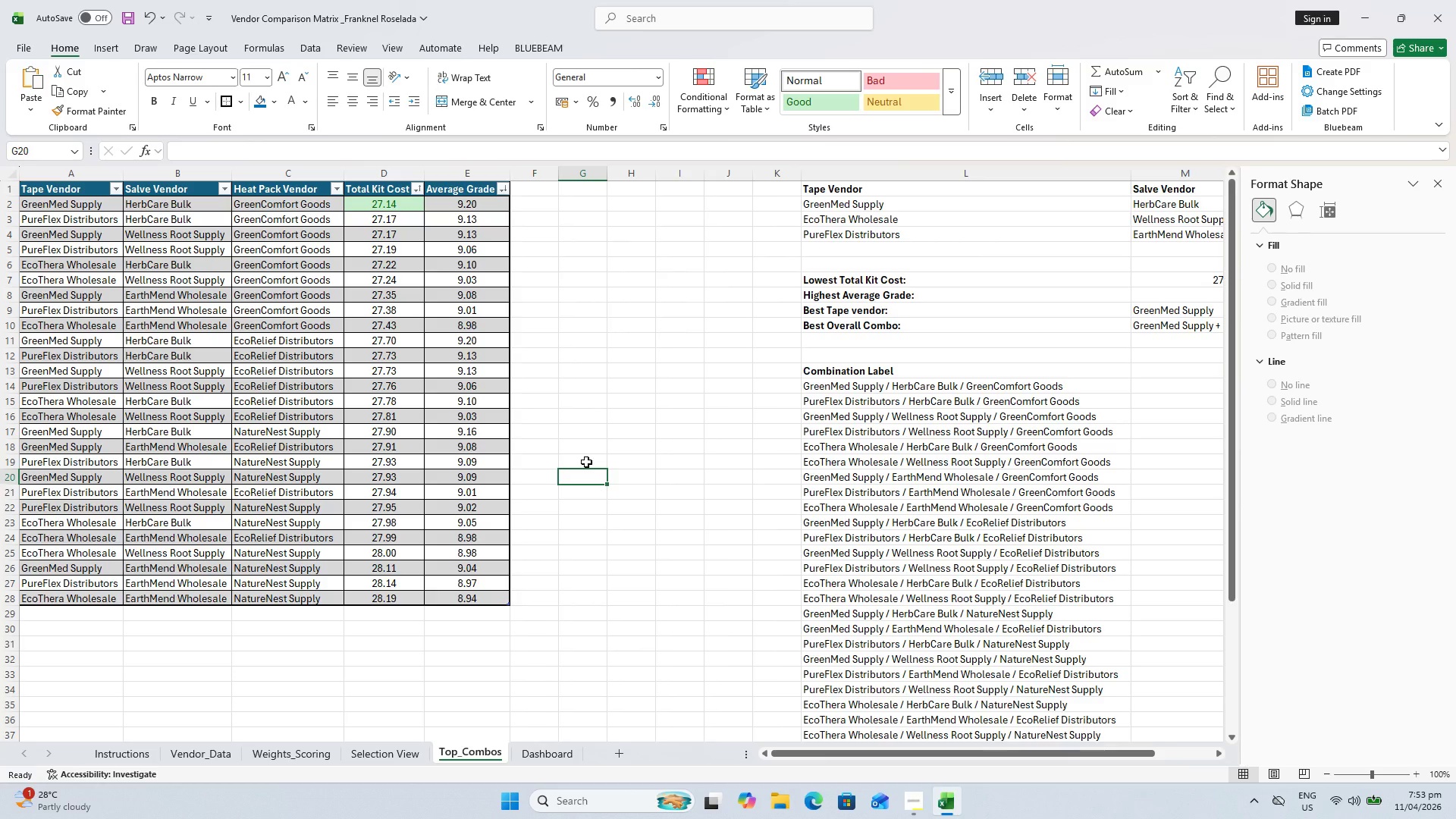 
wait(18.45)
 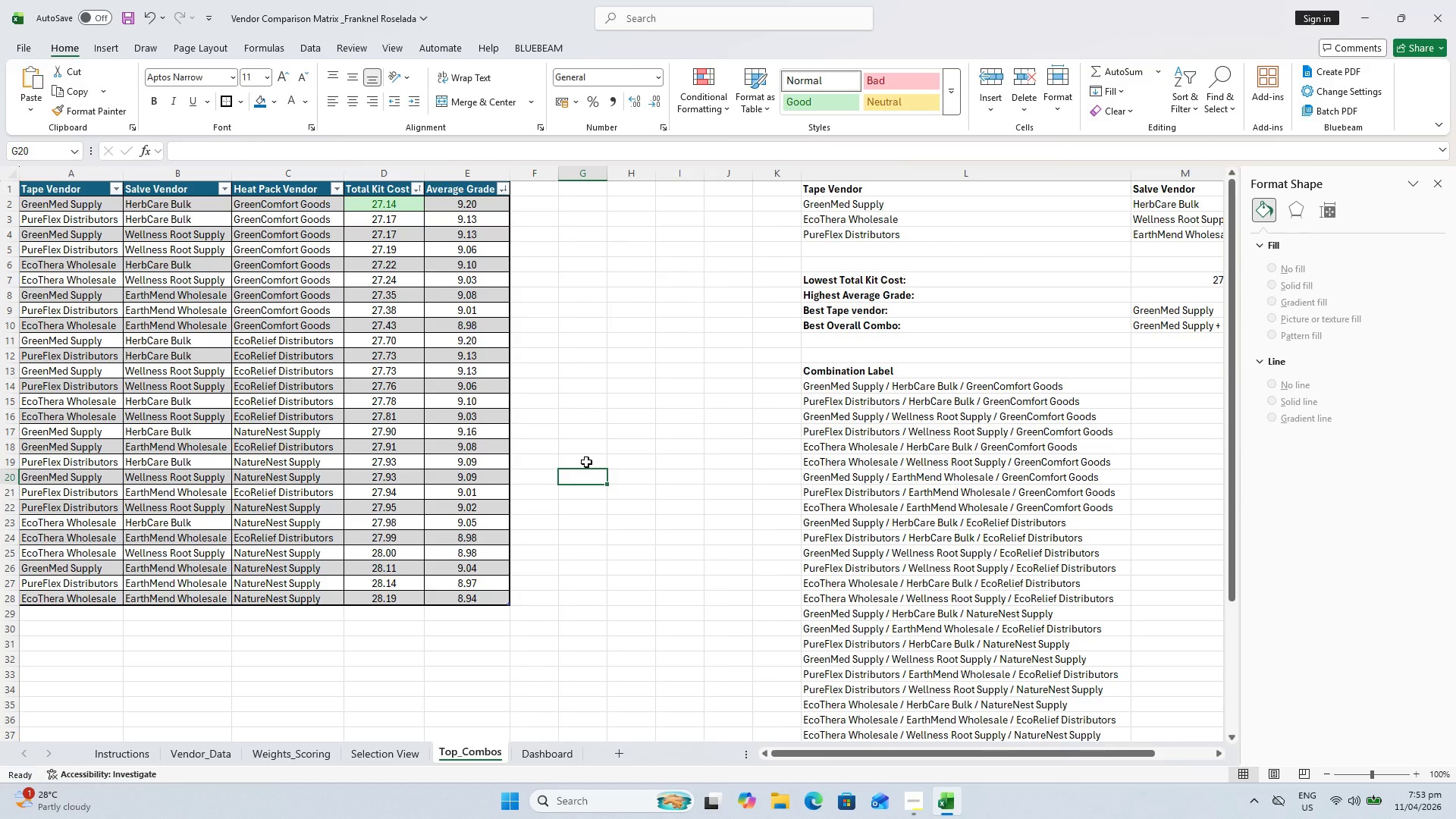 
left_click([453, 199])
 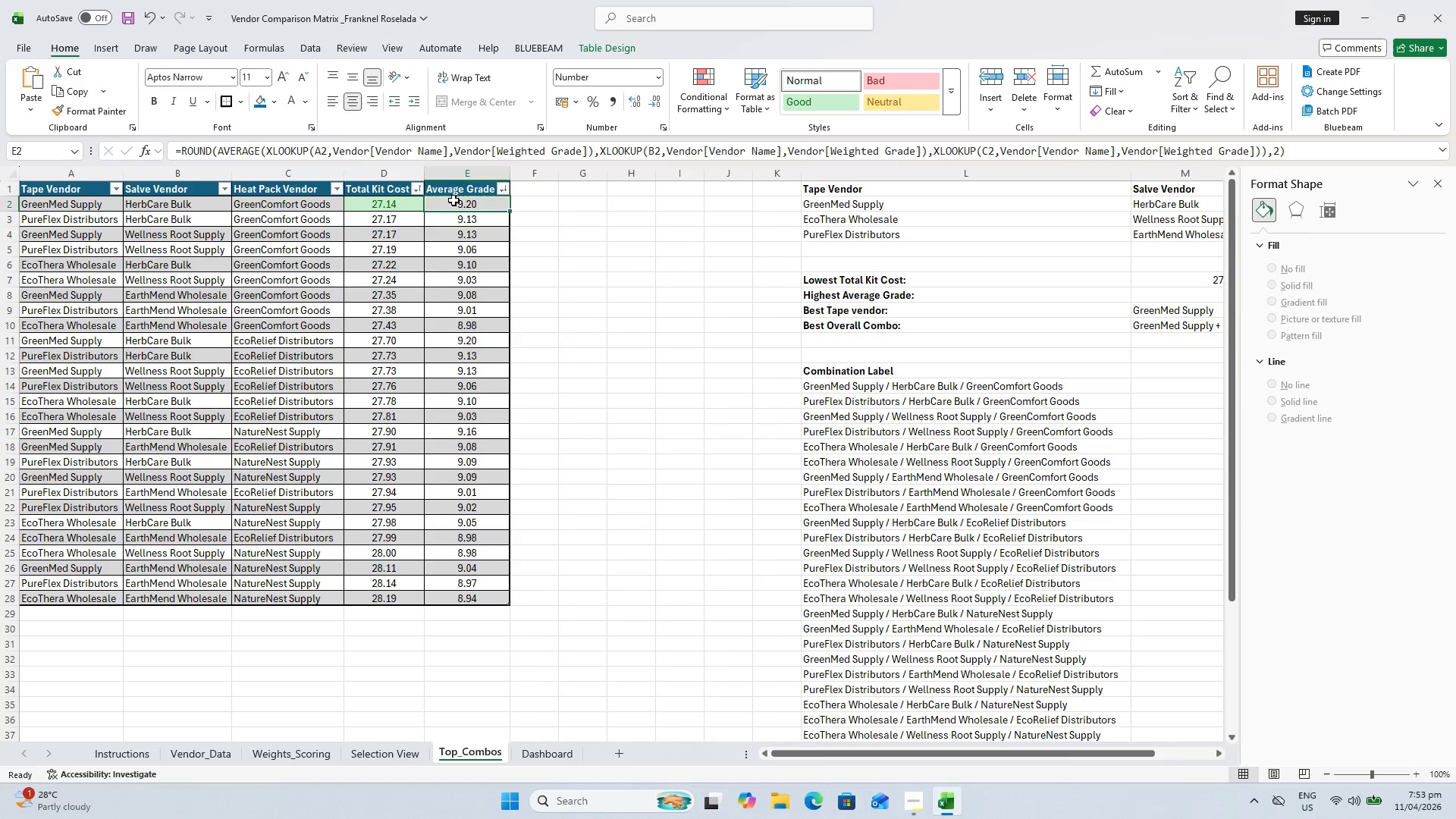 
key(Shift+ShiftLeft)
 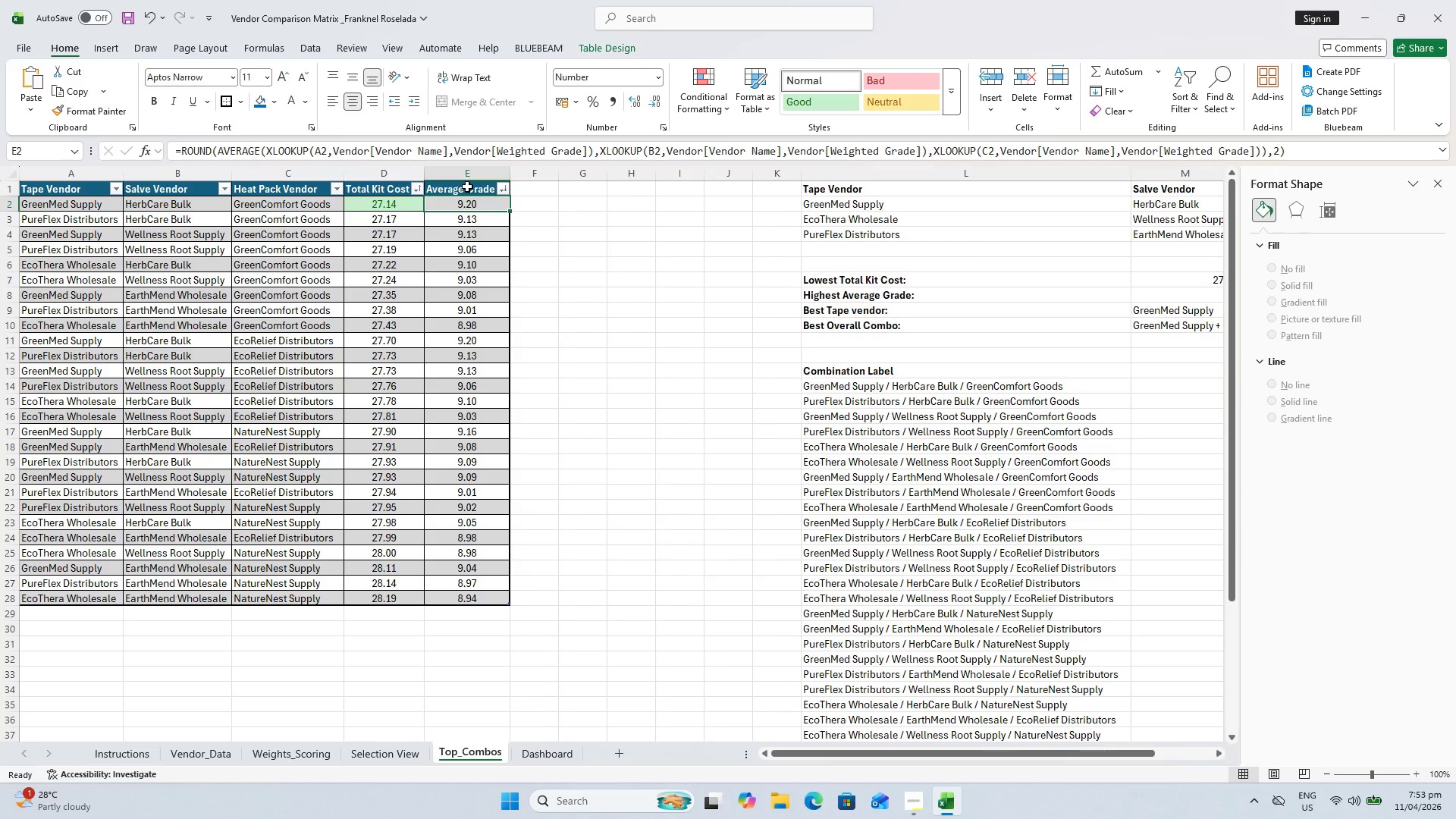 
left_click([475, 178])
 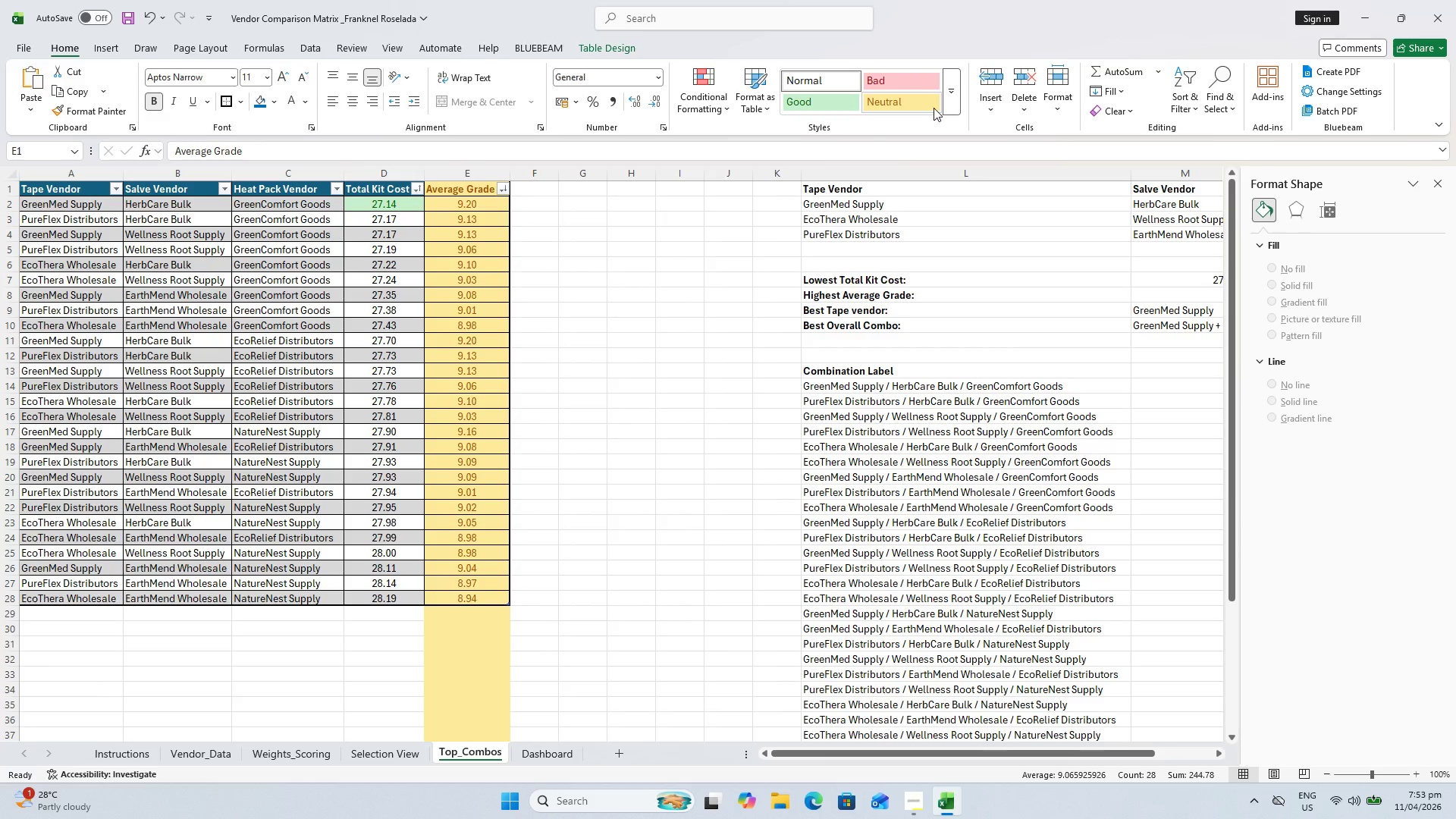 
wait(13.16)
 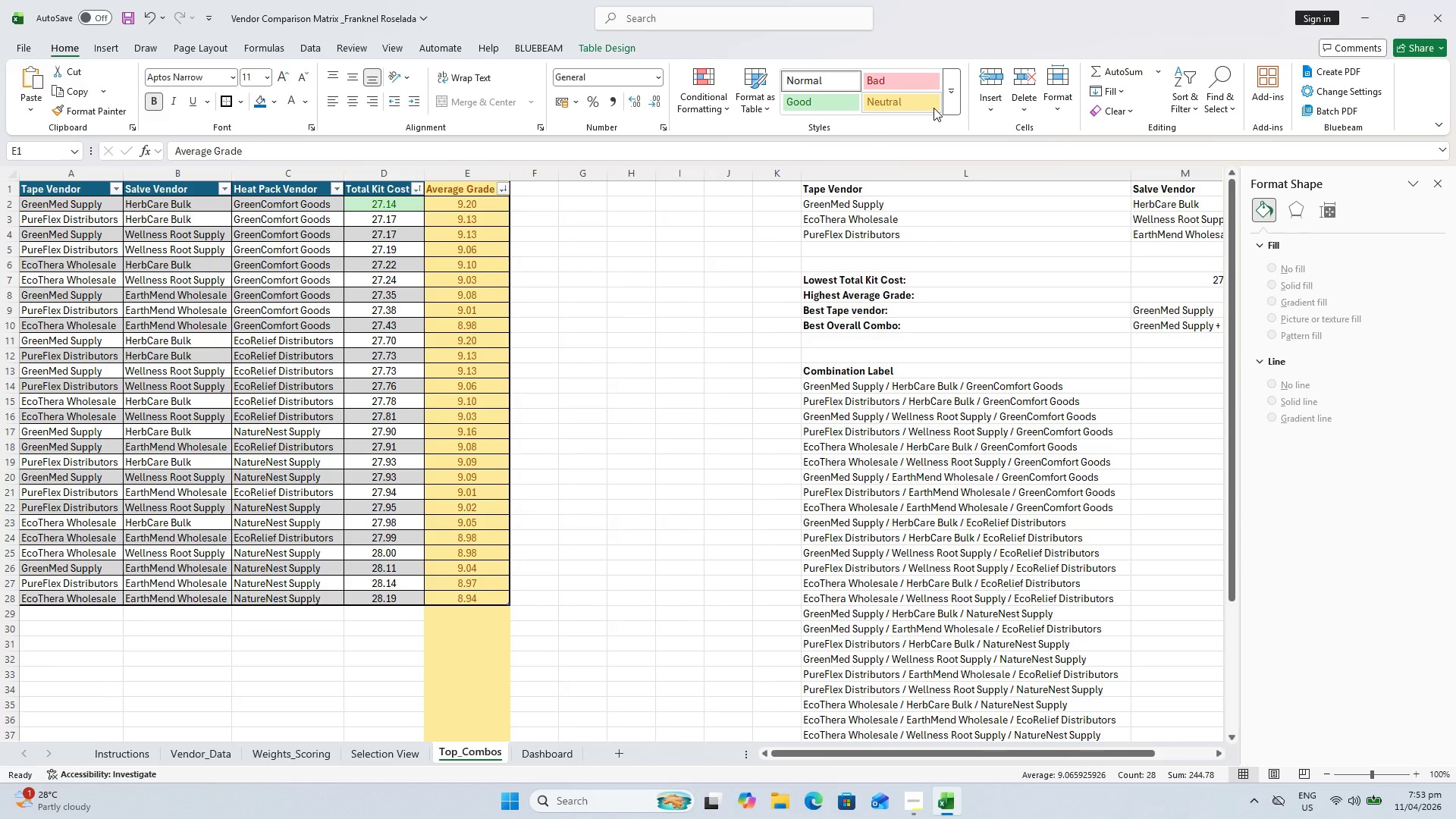 
left_click([715, 105])
 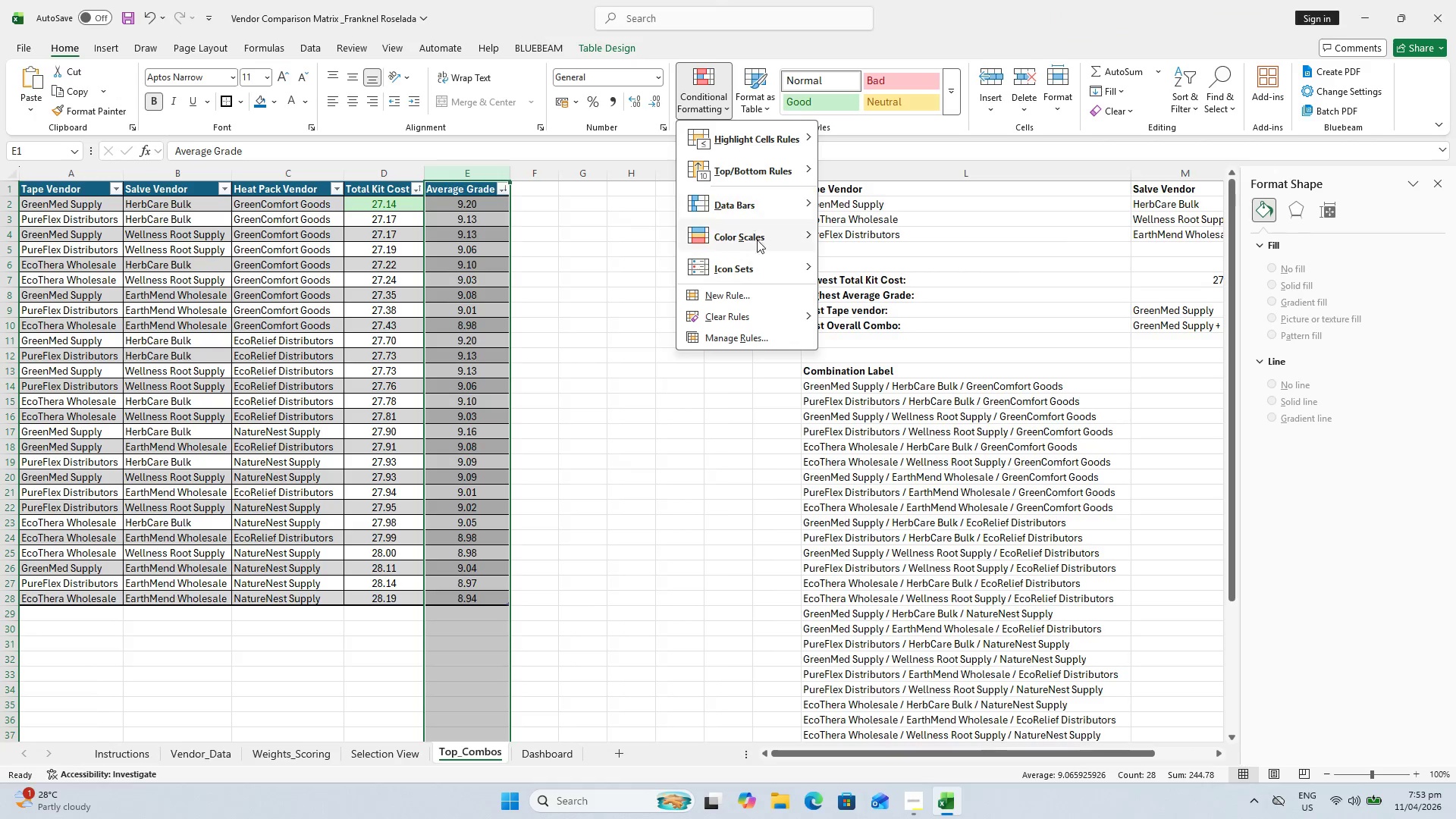 
mouse_move([790, 237])
 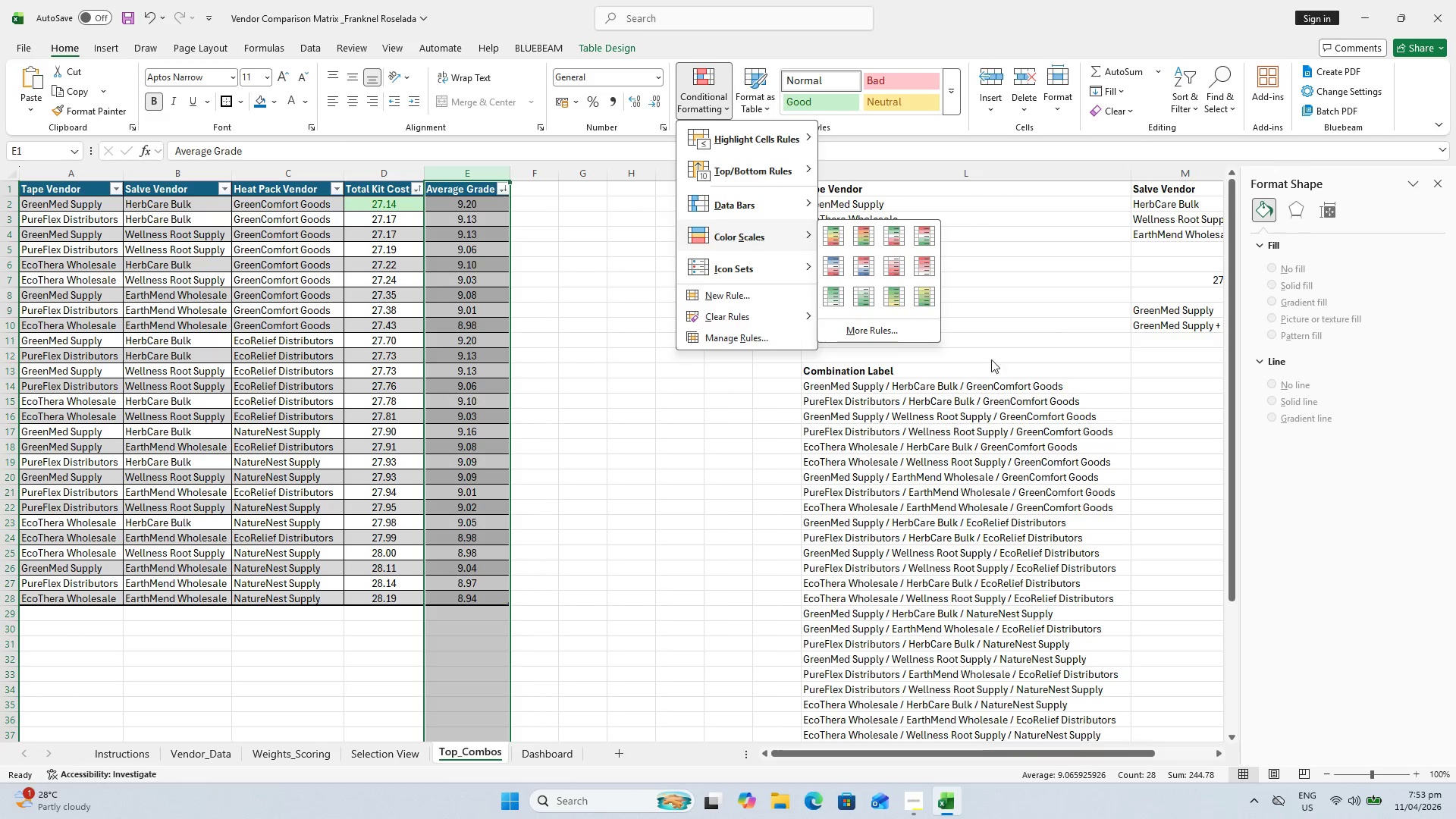 
mouse_move([852, 234])
 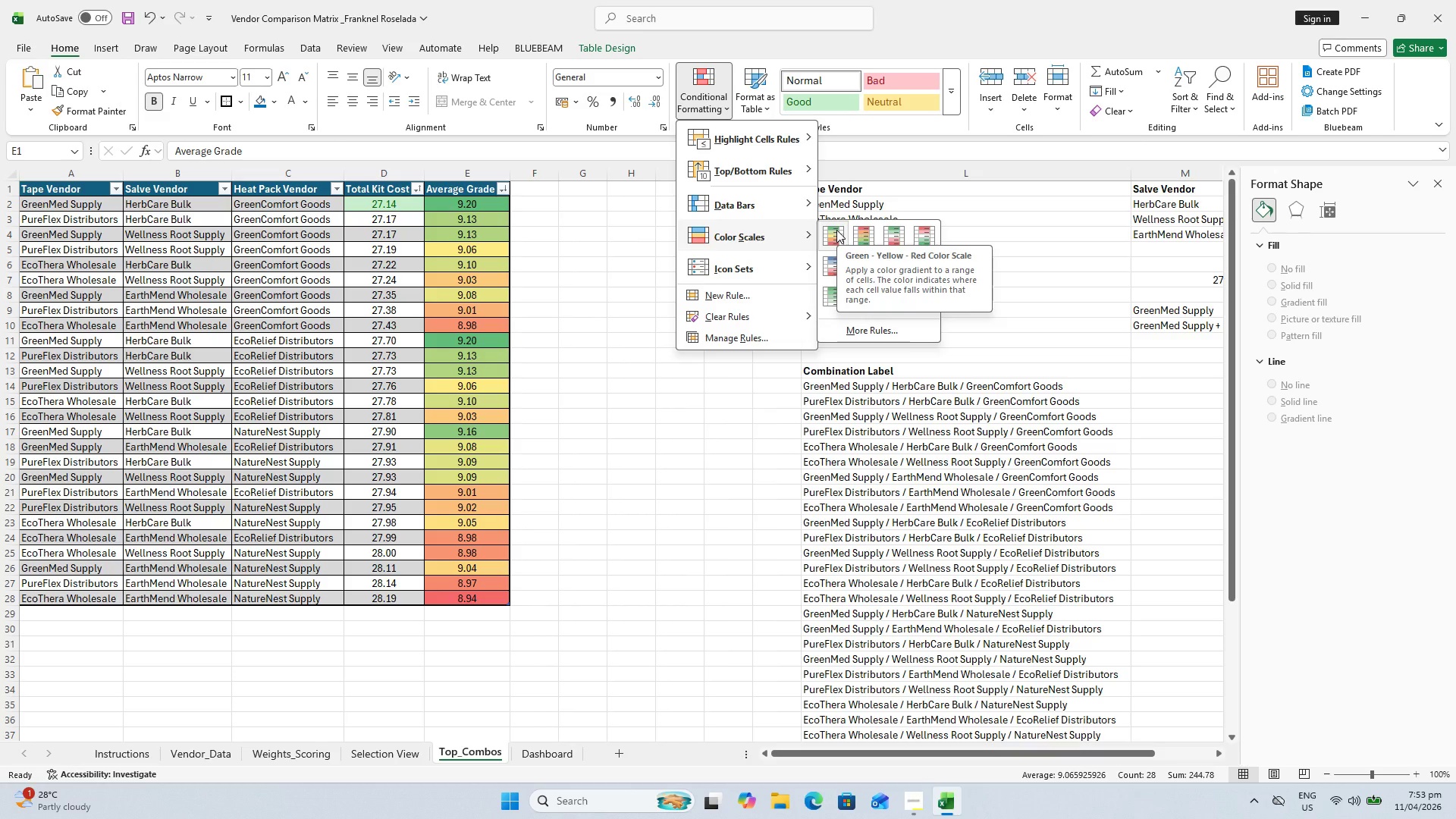 
wait(13.39)
 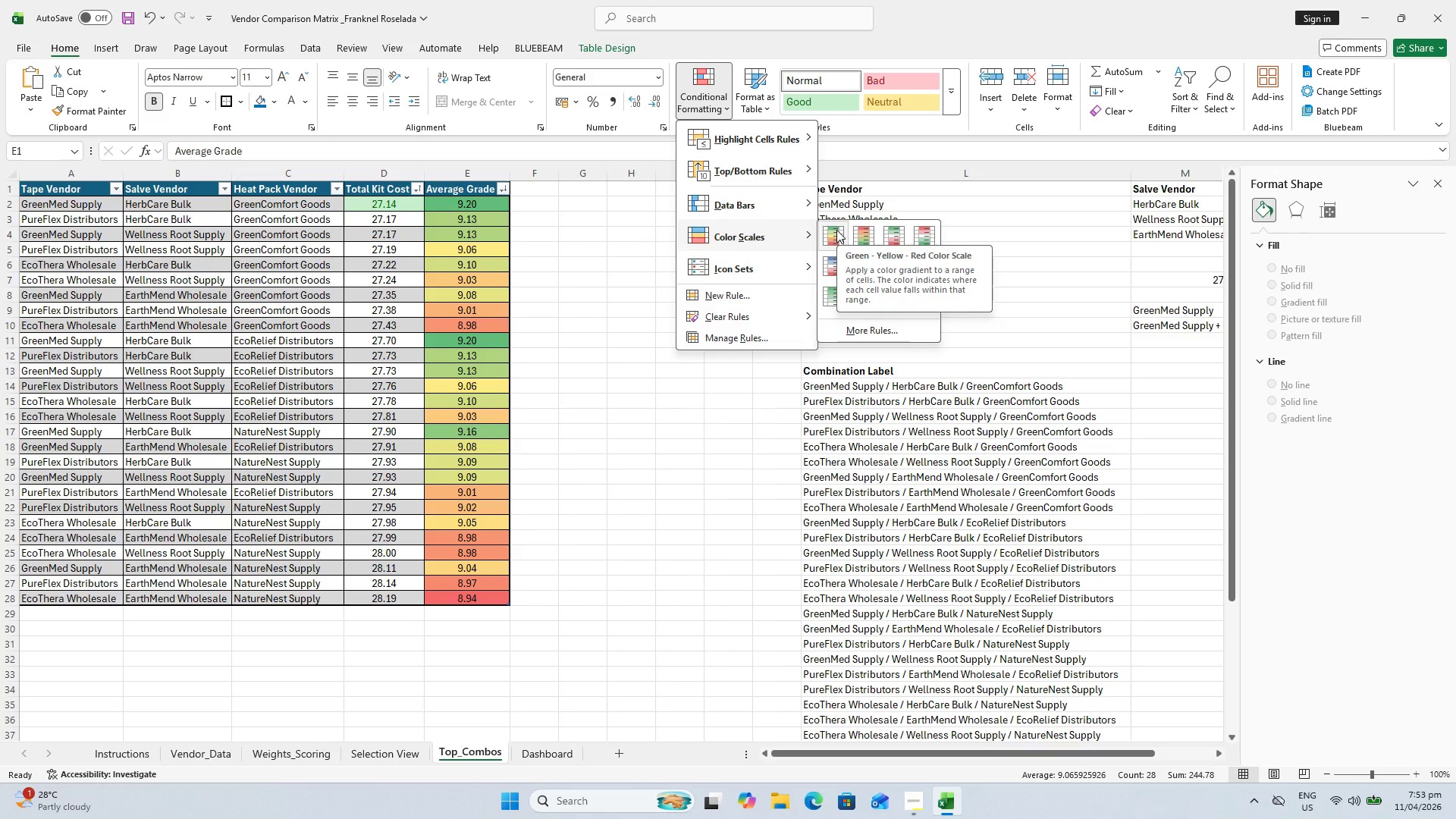 
left_click([836, 230])
 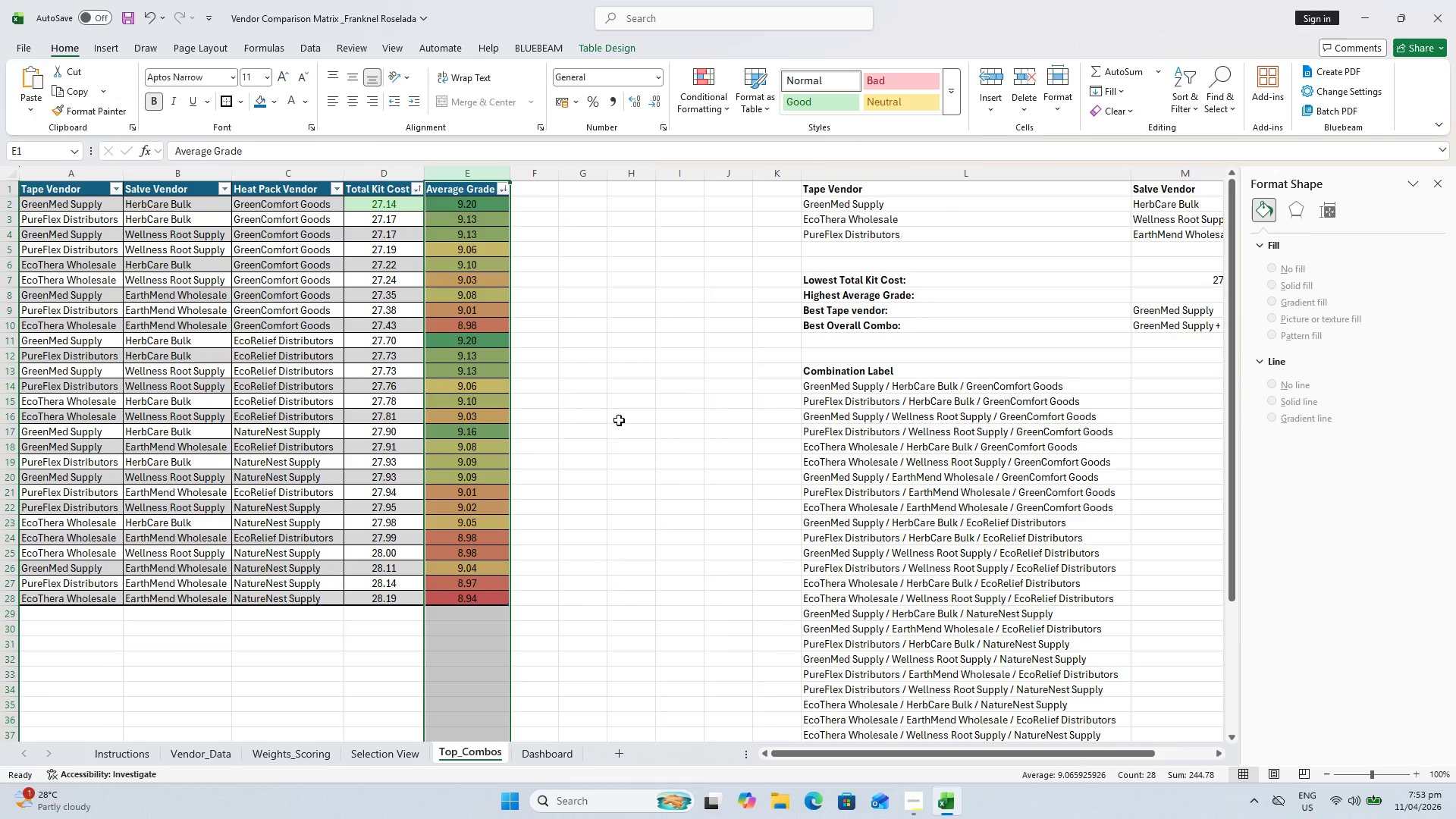 
left_click([612, 443])
 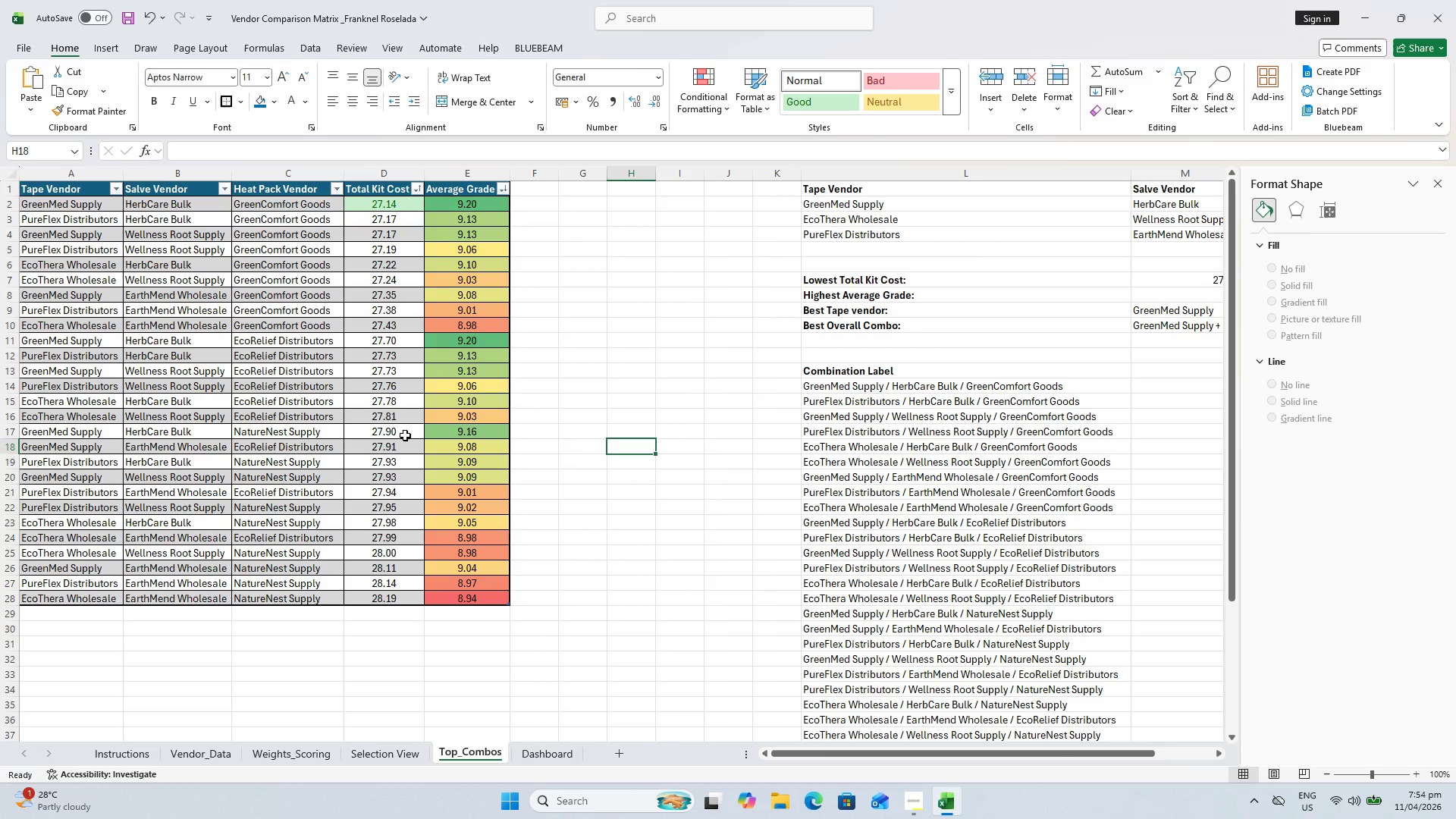 
wait(12.06)
 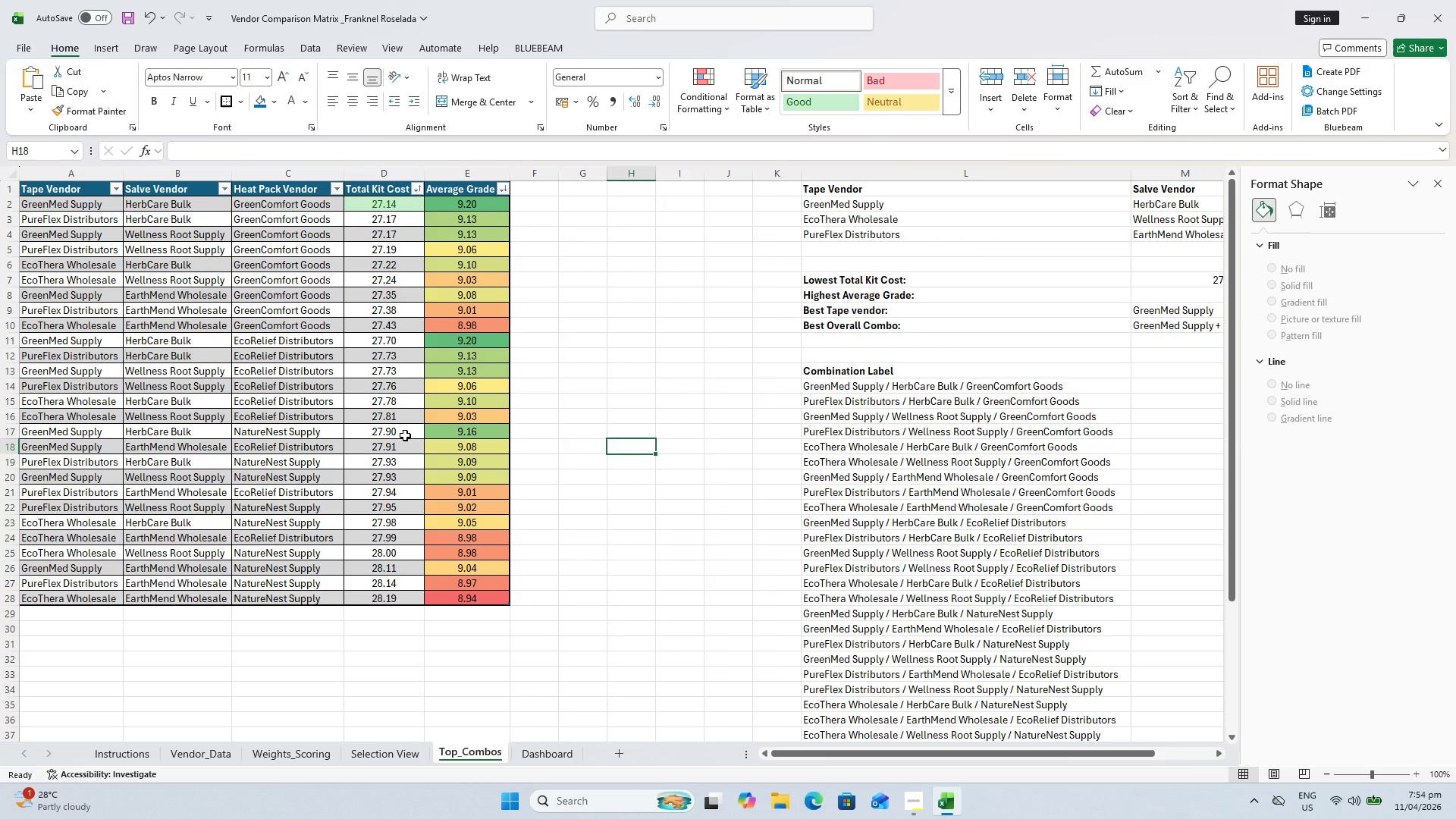 
scroll: coordinate [406, 435], scroll_direction: up, amount: 2.0
 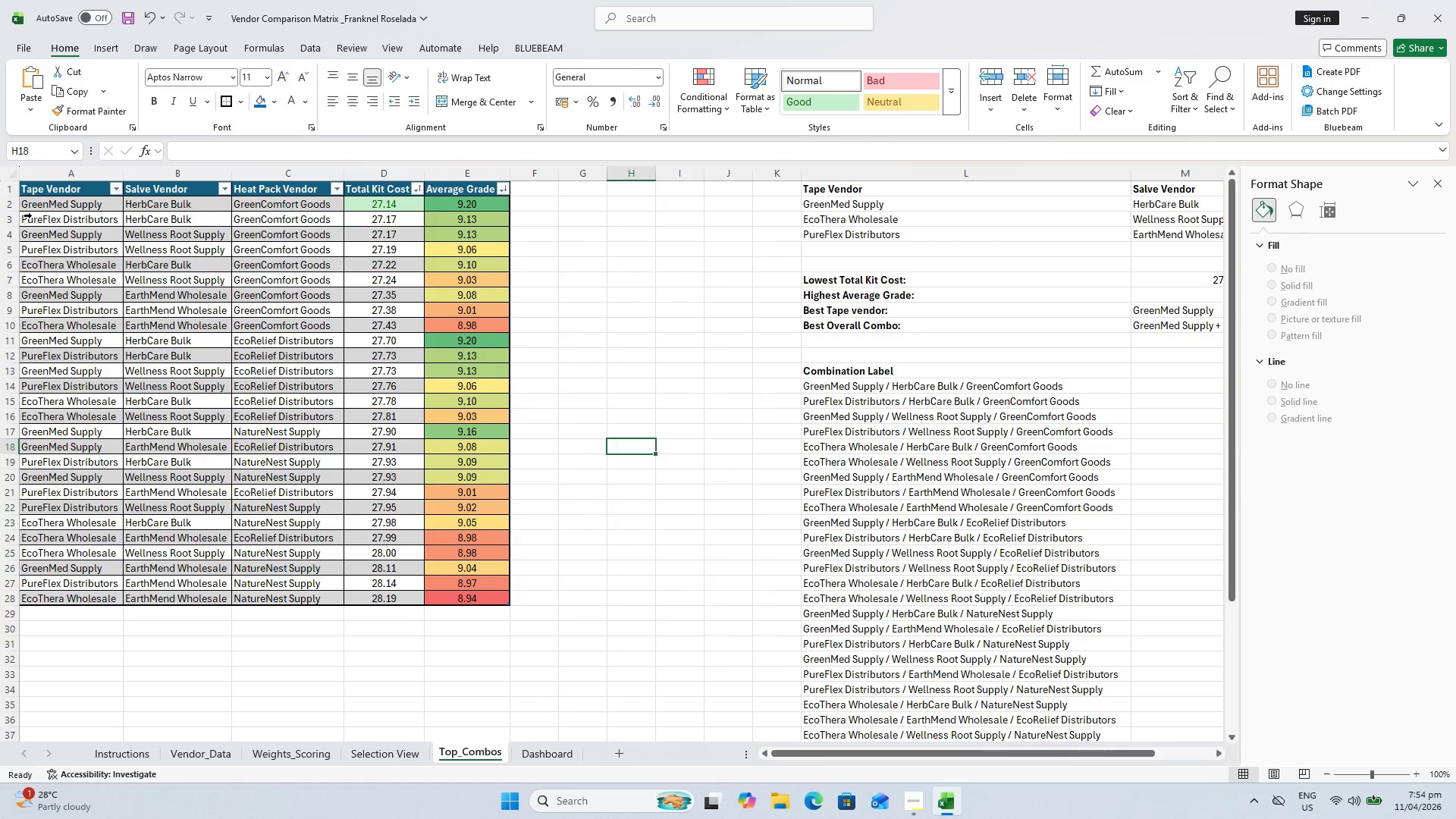 
left_click([14, 206])
 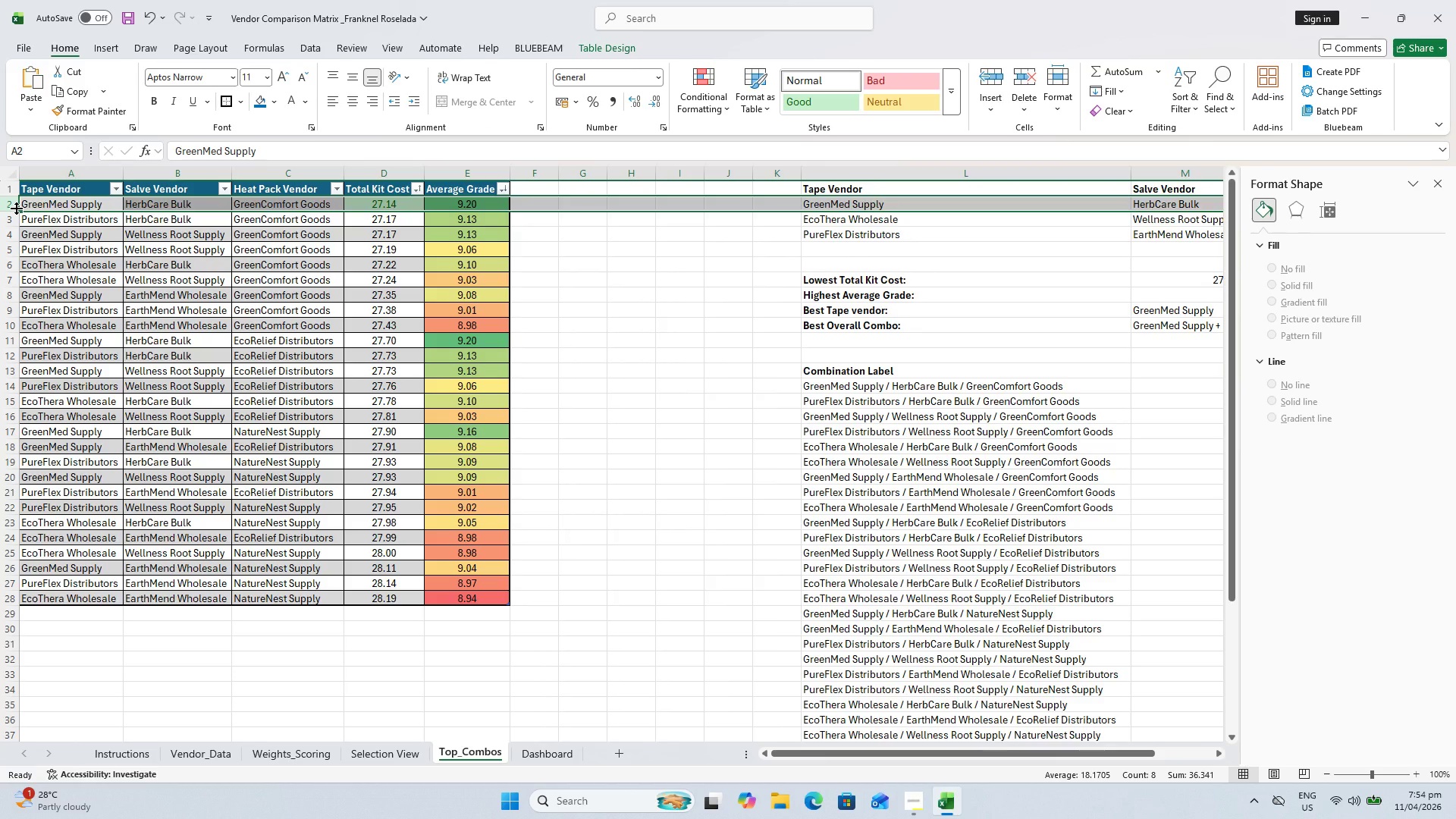 
wait(7.73)
 